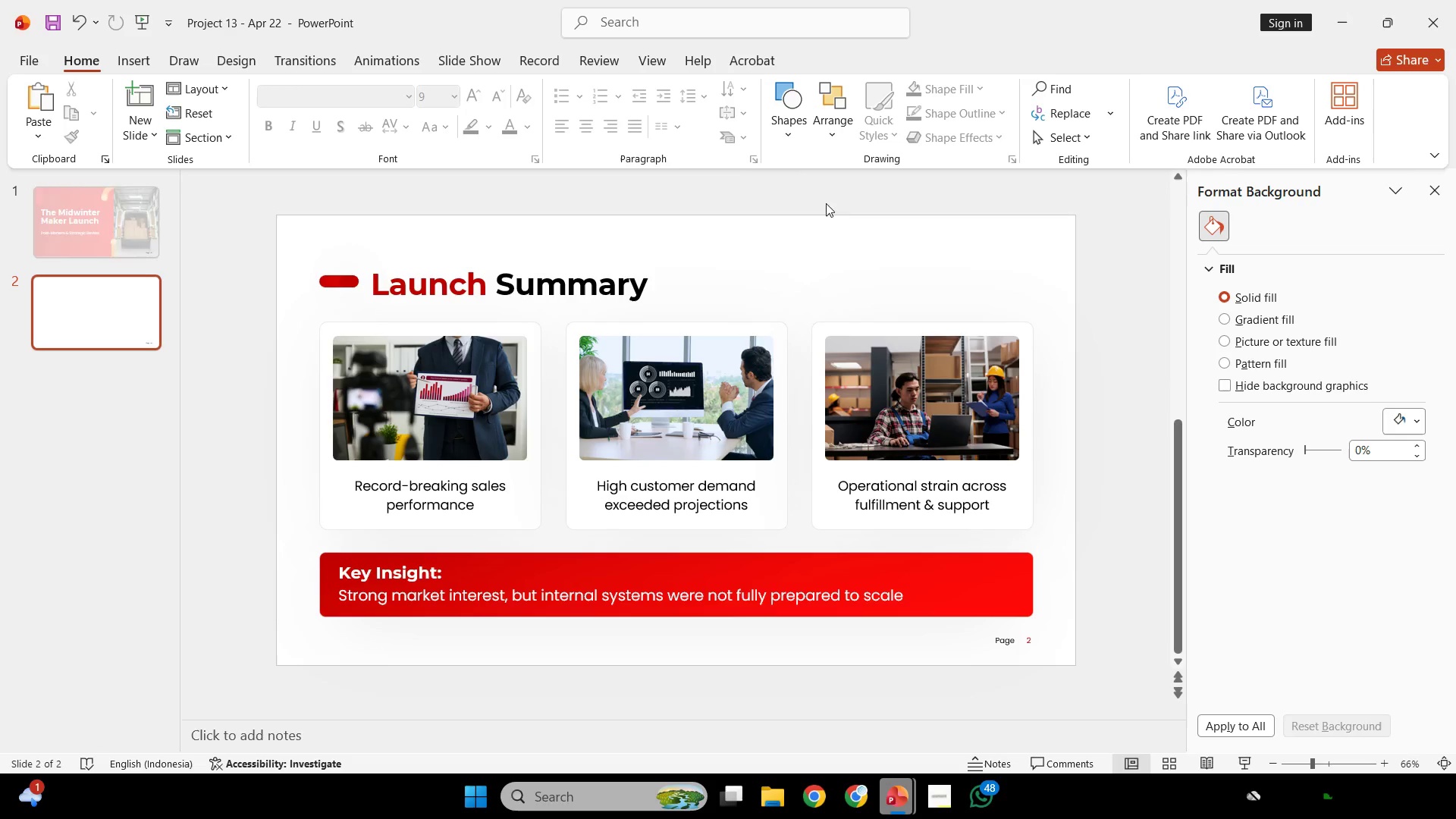 
scroll: coordinate [884, 367], scroll_direction: none, amount: 0.0
 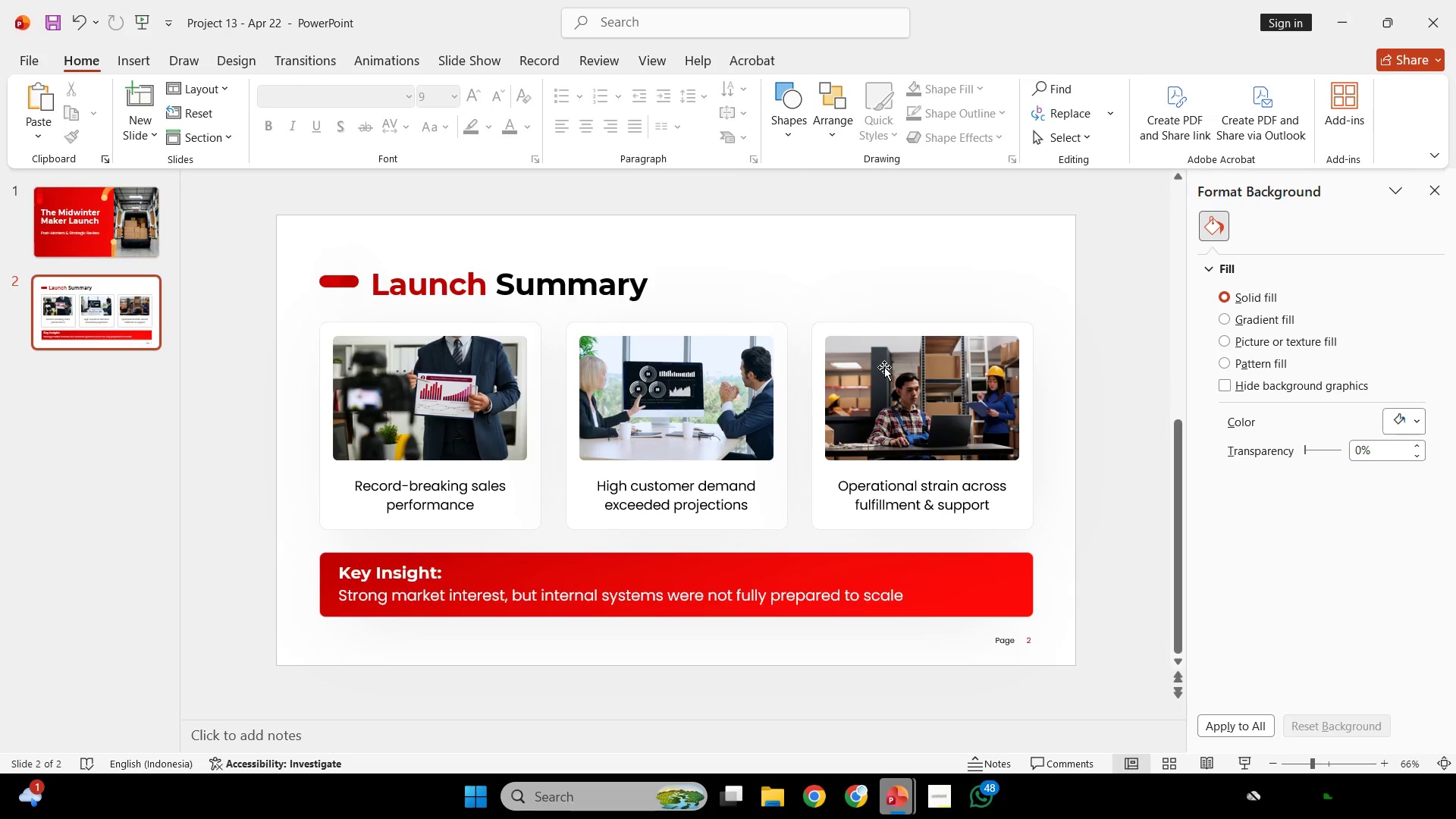 
scroll: coordinate [884, 367], scroll_direction: down, amount: 1.0
 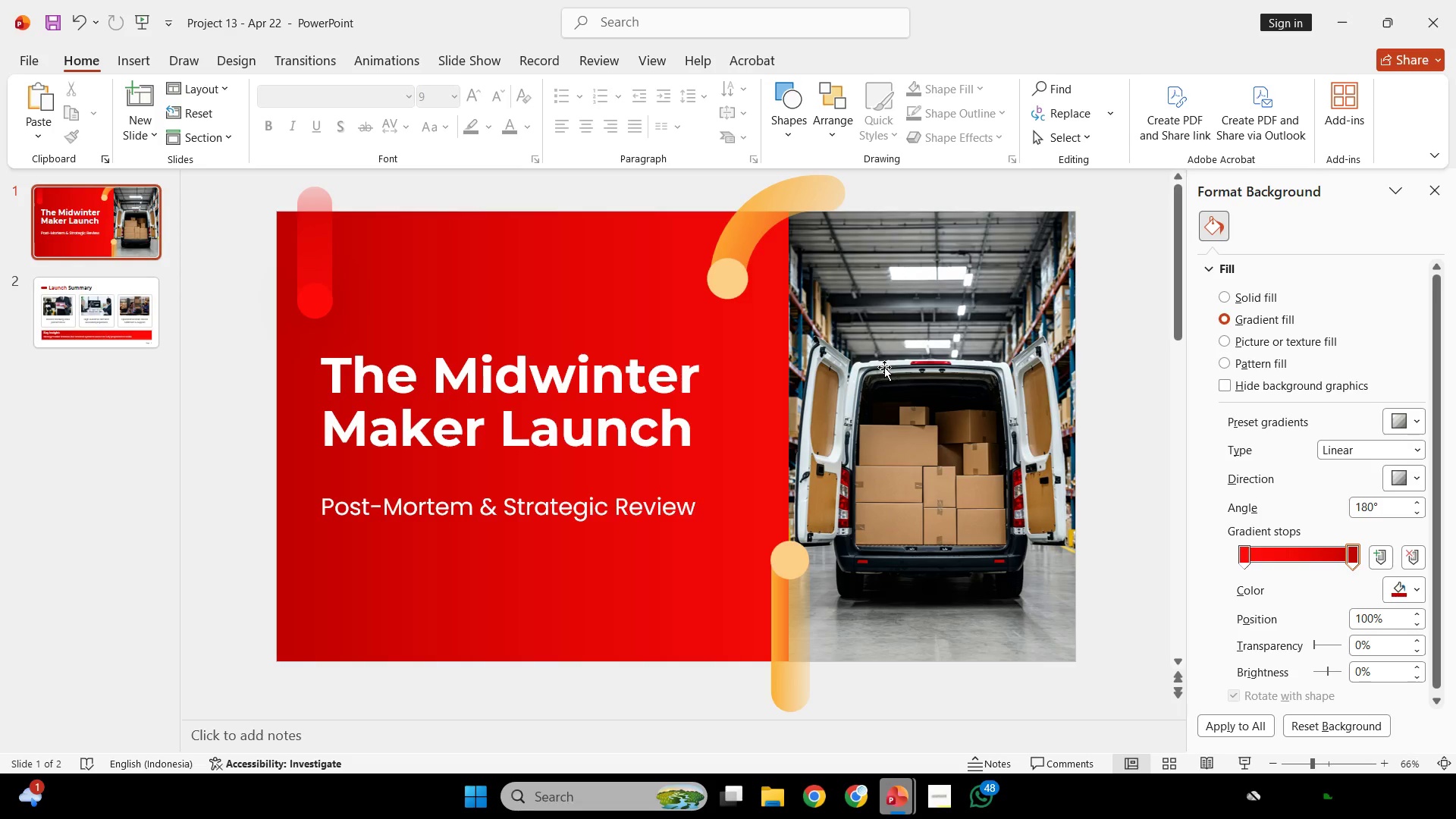 
scroll: coordinate [884, 367], scroll_direction: none, amount: 0.0
 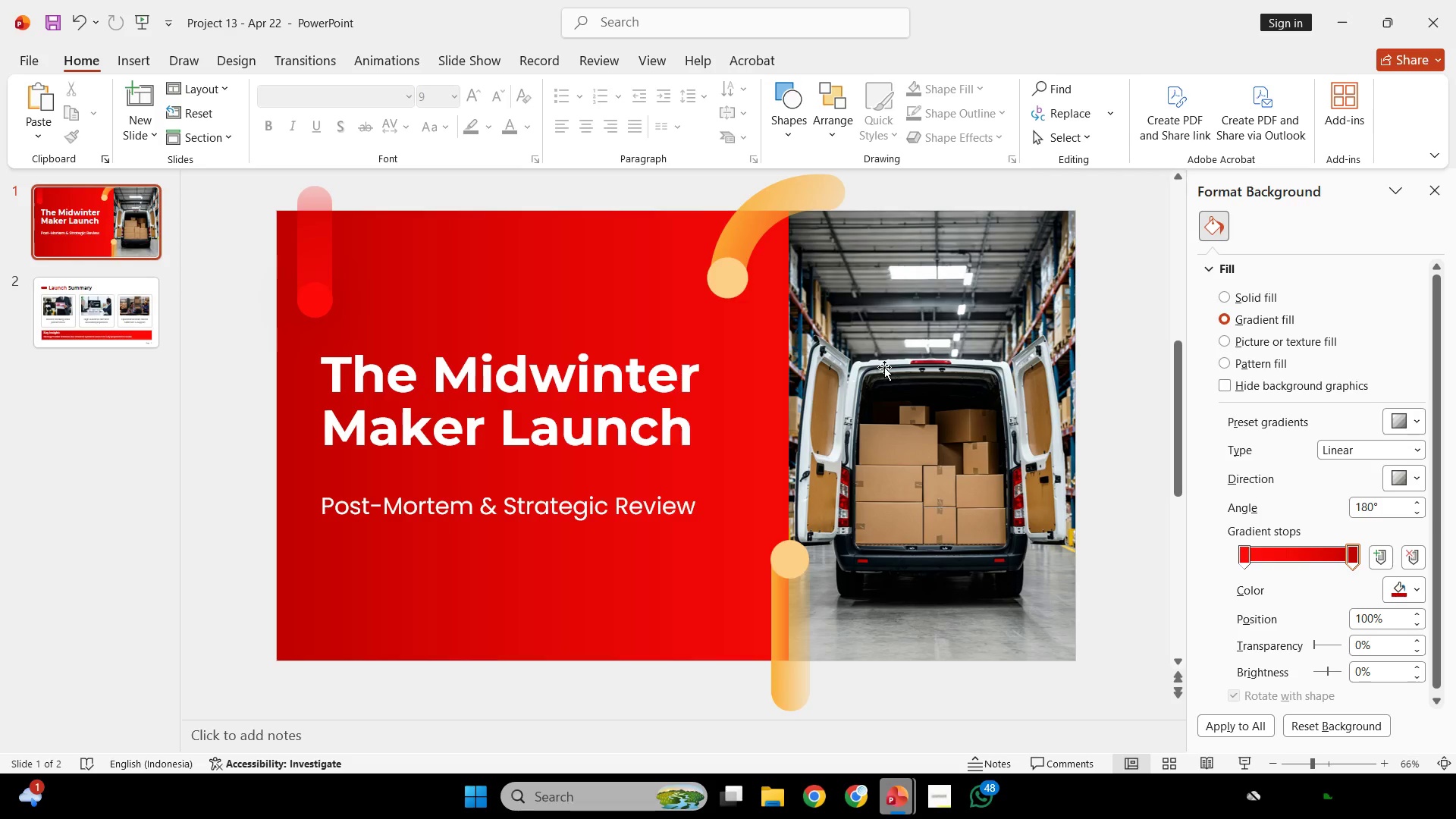 
wait(65.53)
 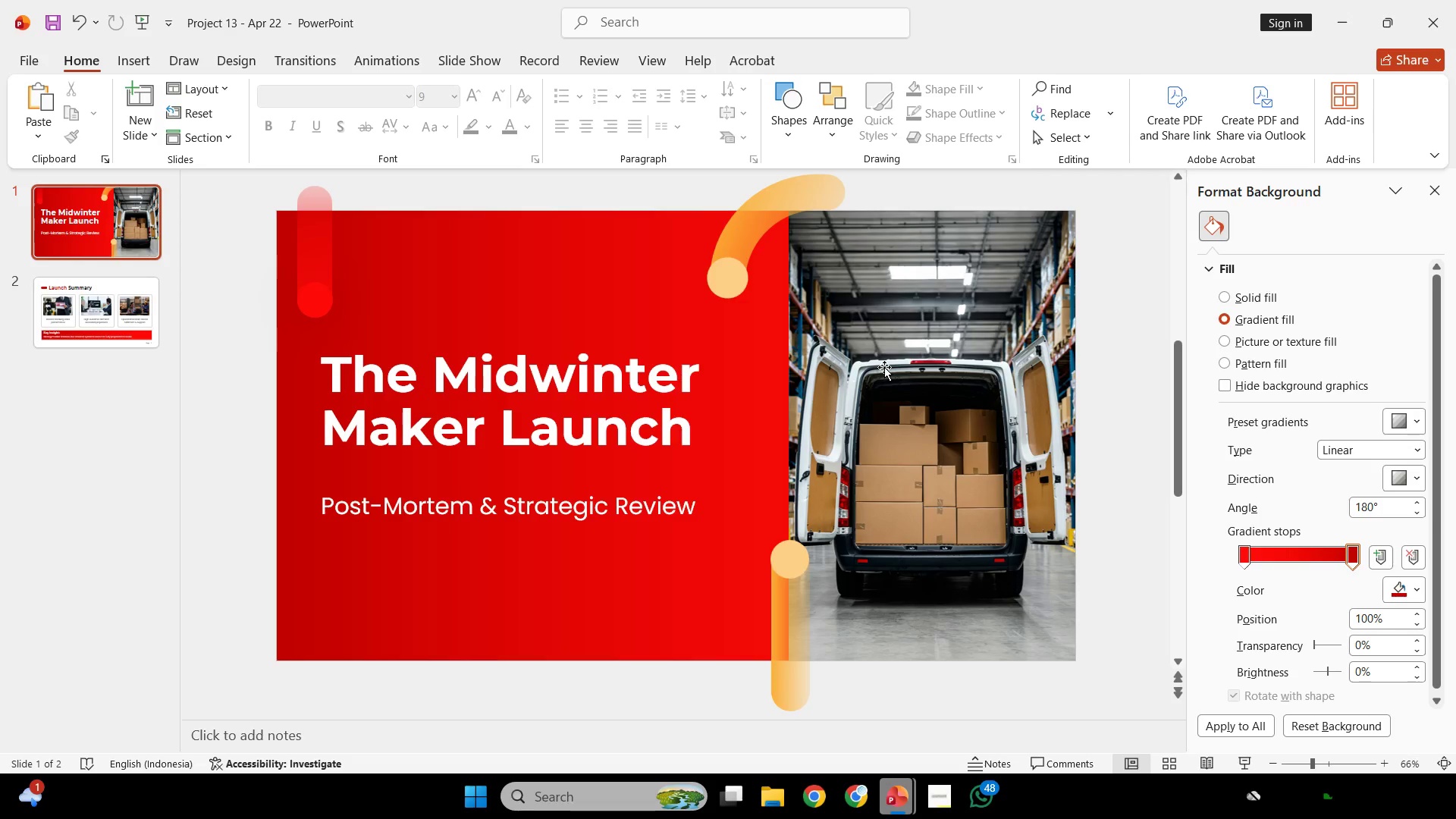 
scroll: coordinate [811, 431], scroll_direction: down, amount: 10.0
 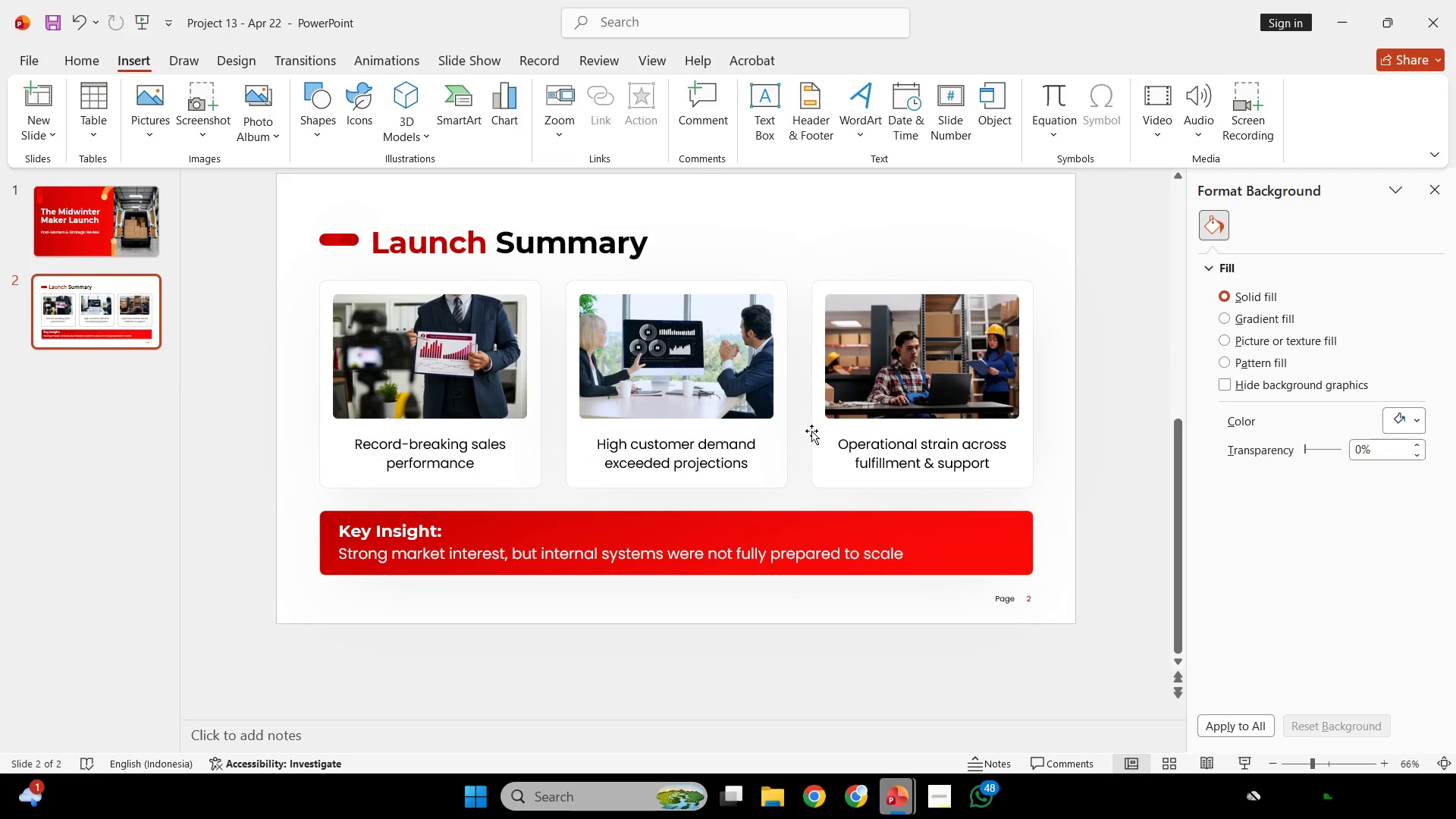 
wait(9.77)
 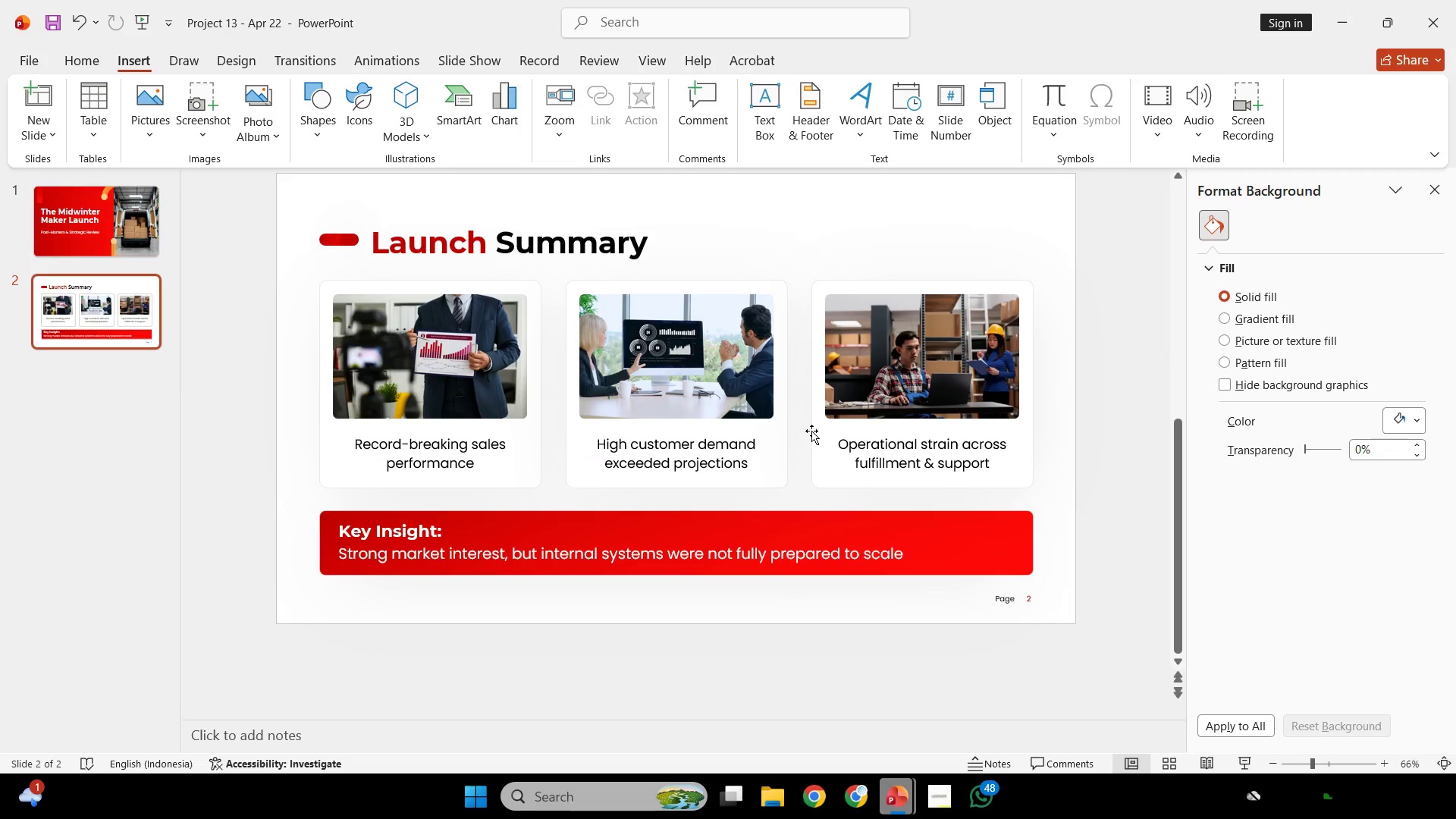 
scroll: coordinate [808, 456], scroll_direction: down, amount: 1.0
 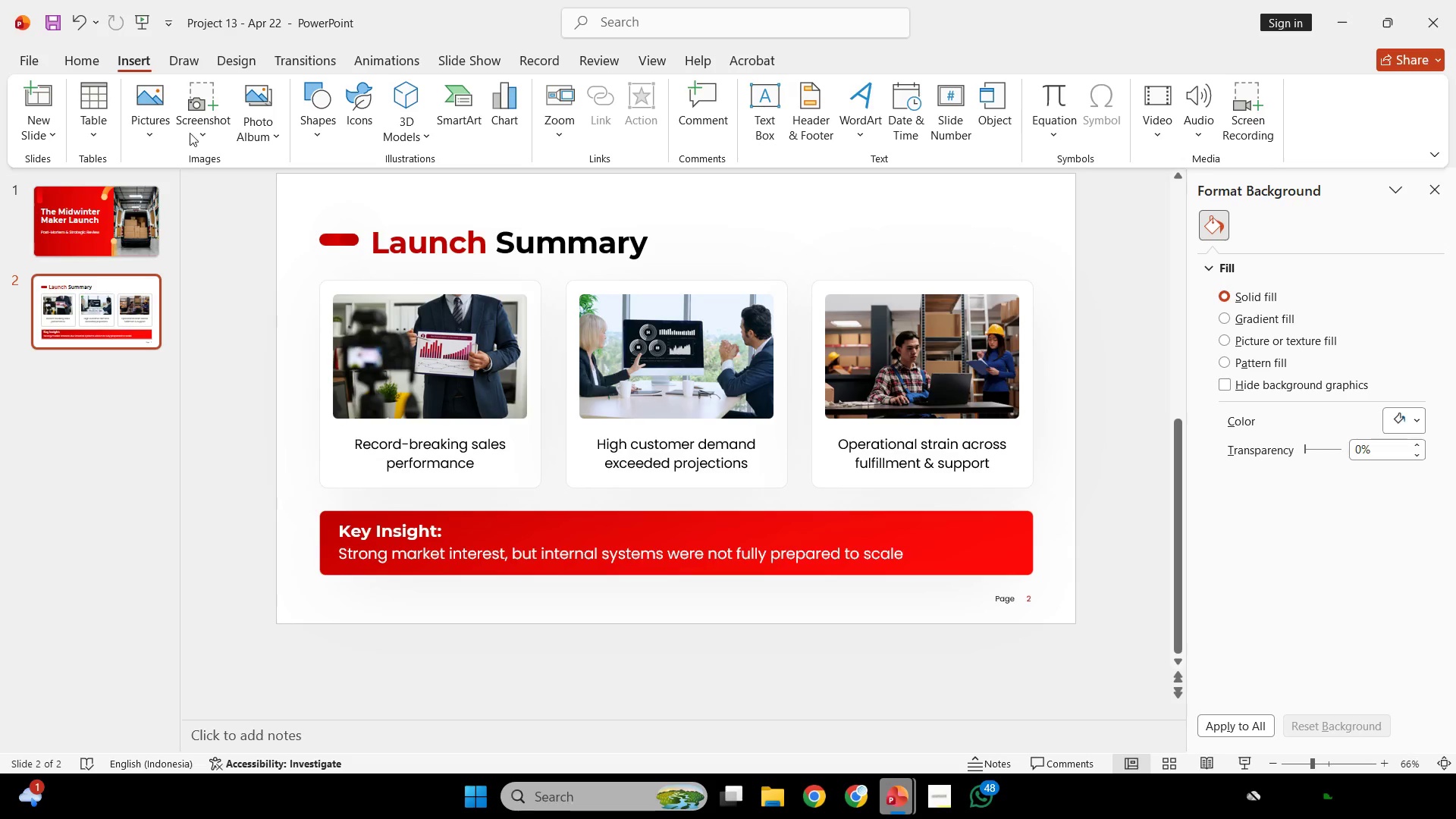 
scroll: coordinate [541, 344], scroll_direction: none, amount: 0.0
 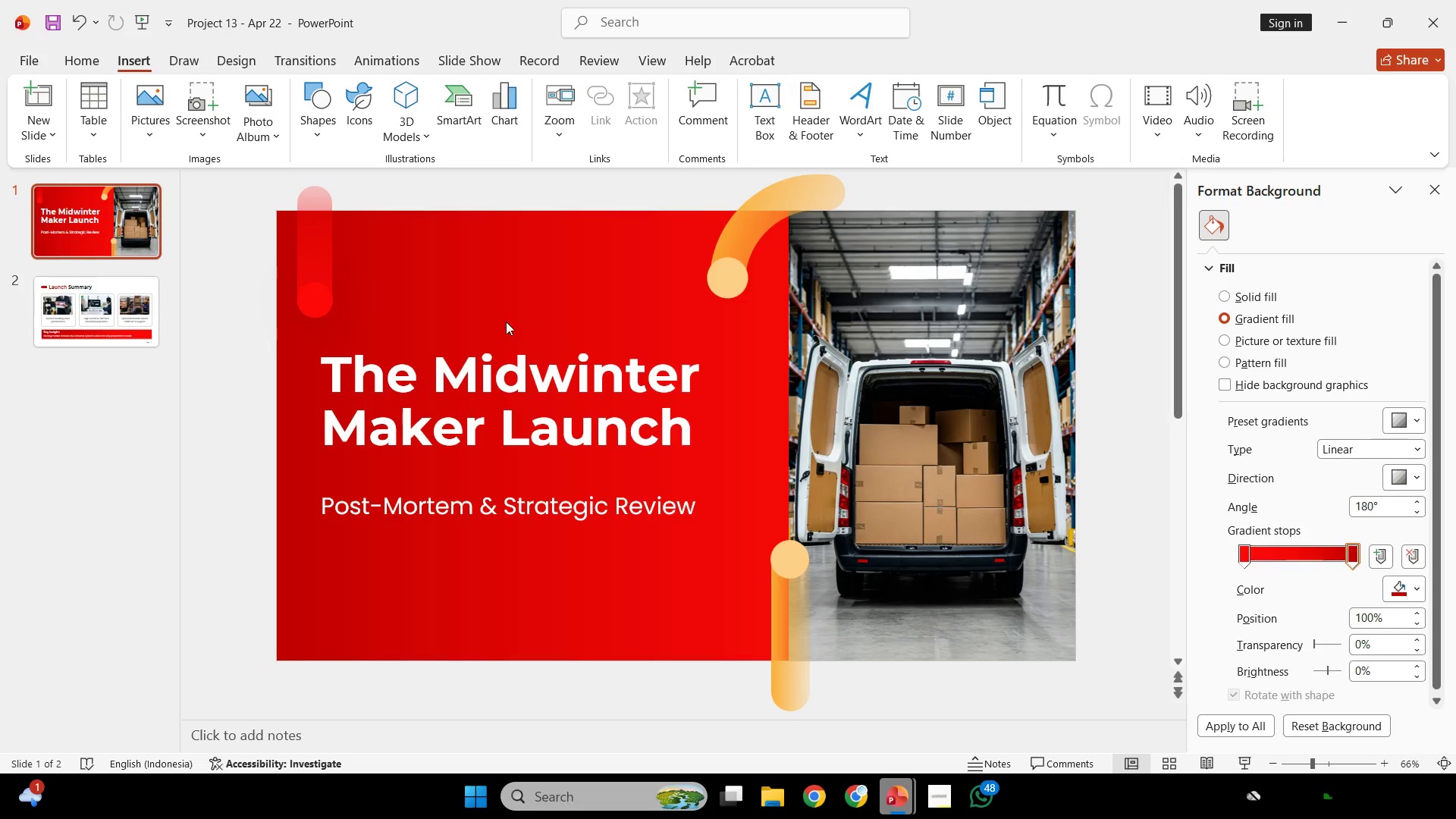 
scroll: coordinate [457, 263], scroll_direction: down, amount: 1.0
 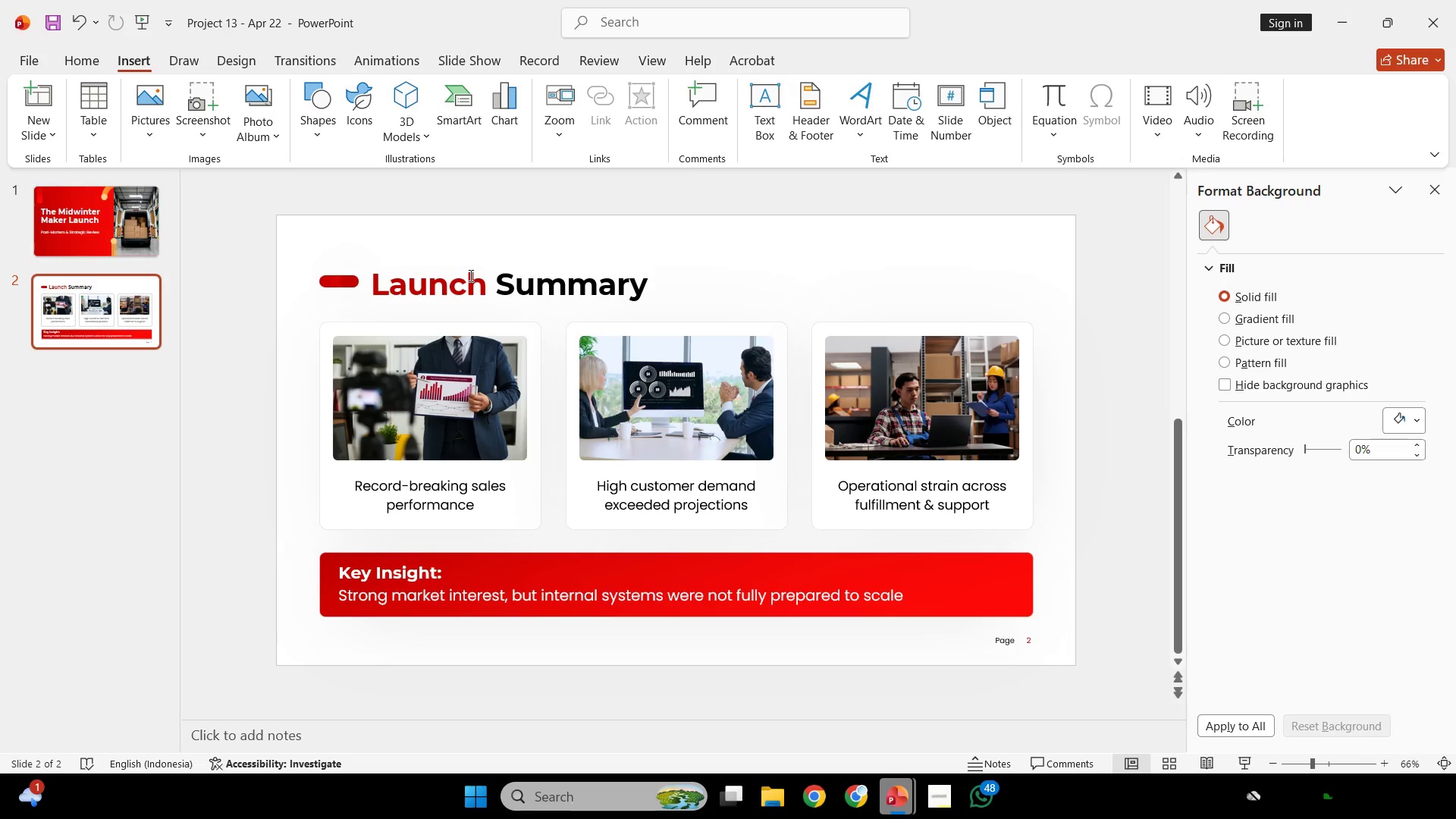 
wait(23.59)
 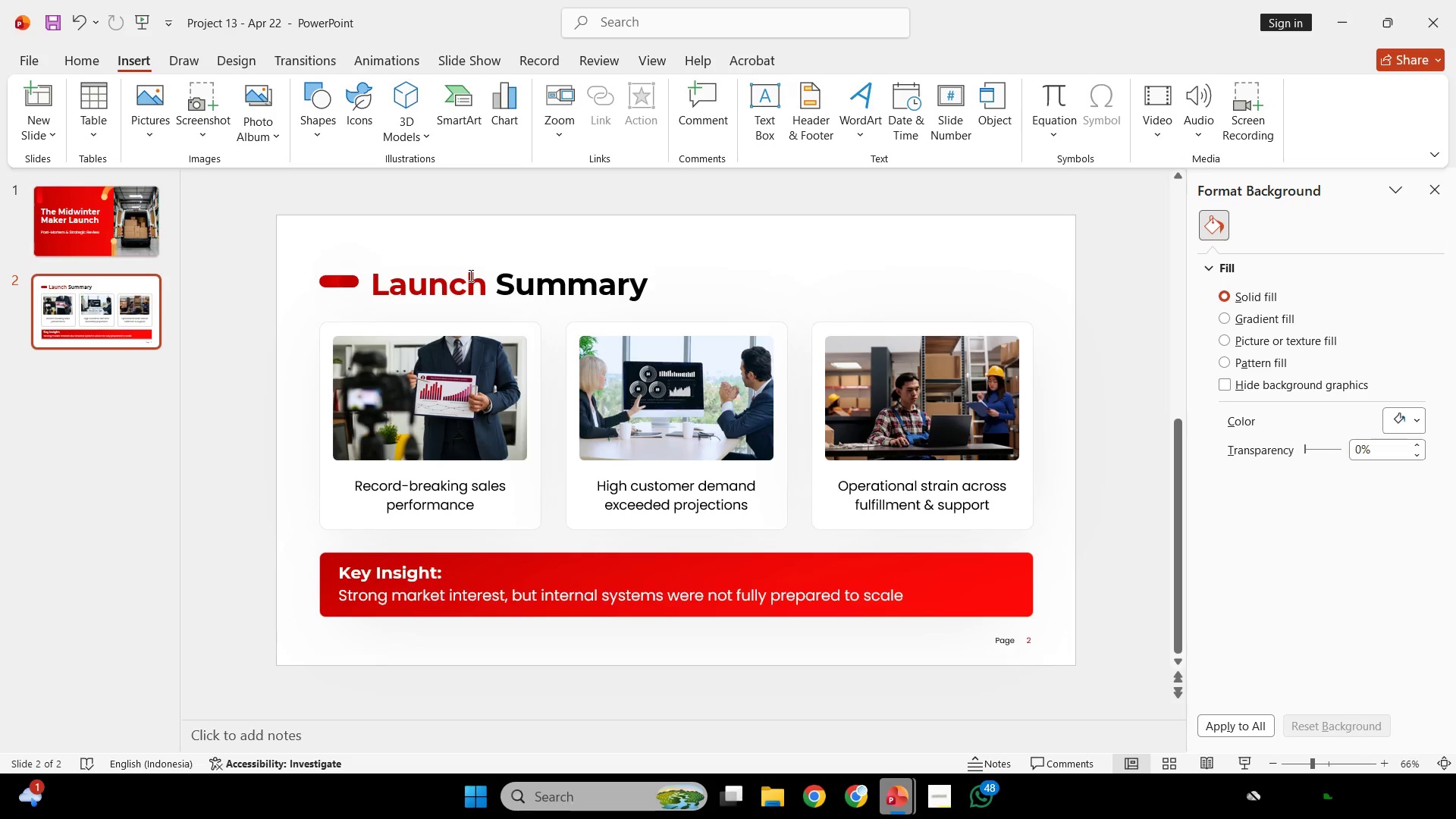 
left_click([82, 61])
 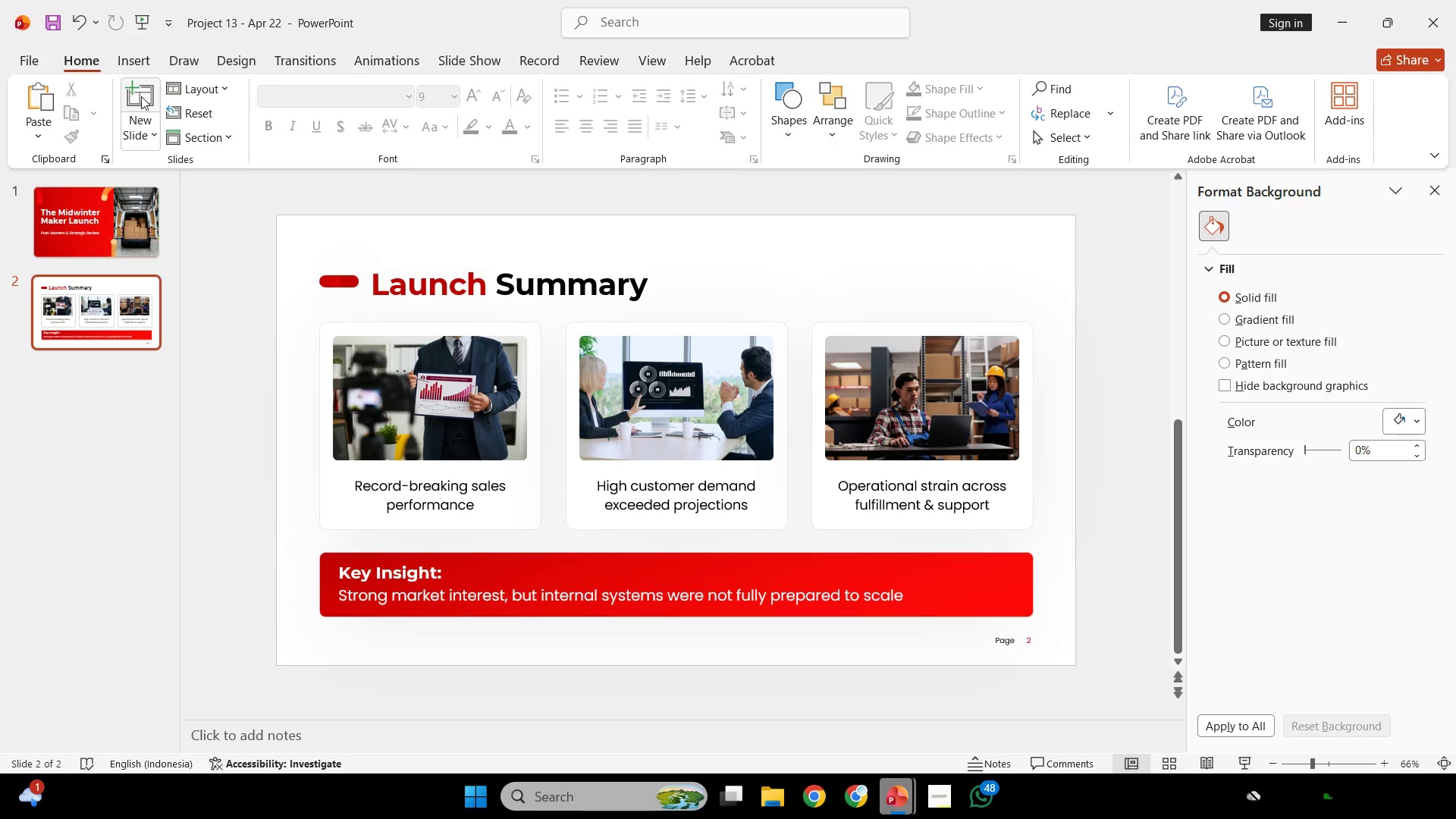 
left_click([141, 96])
 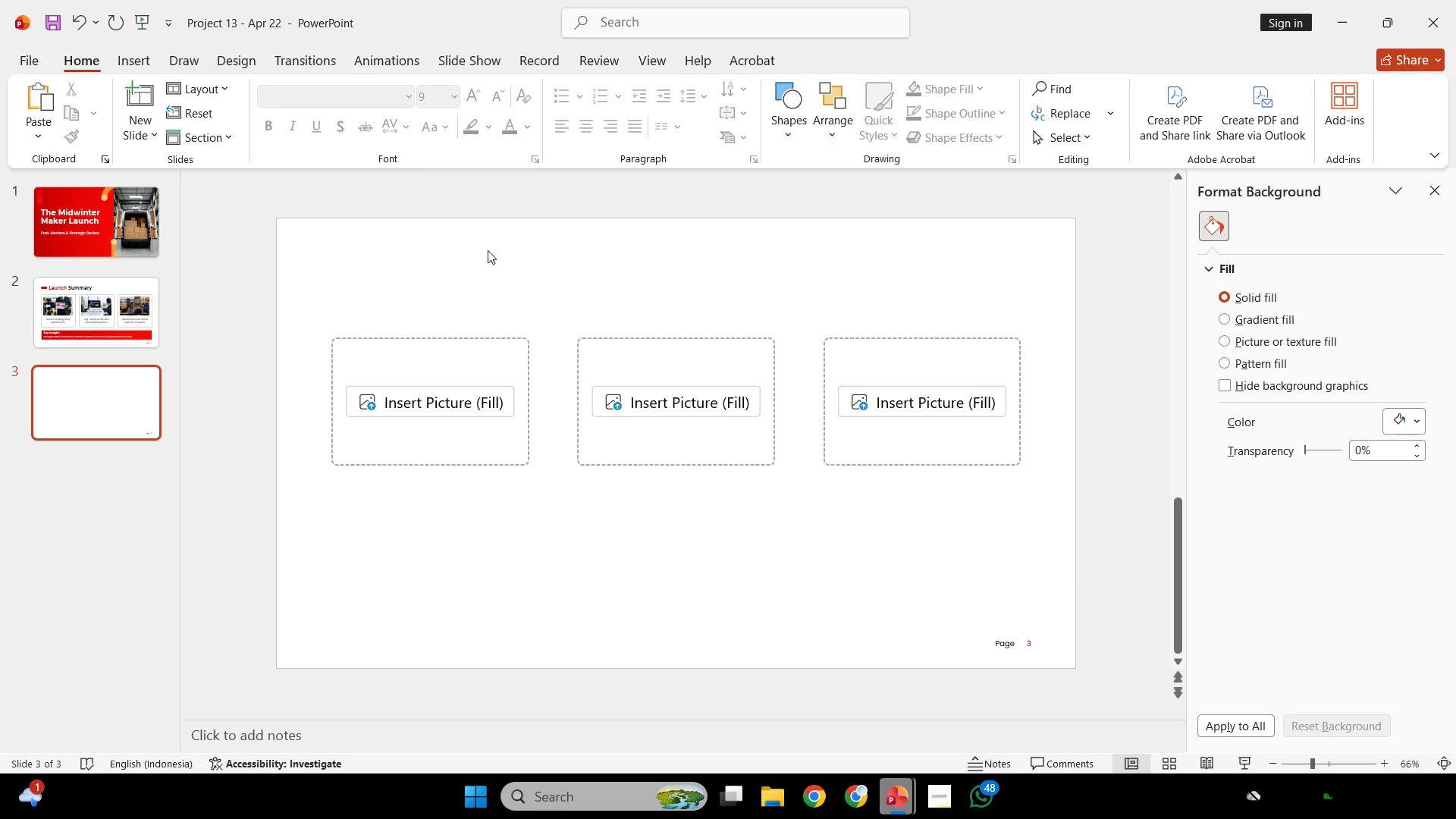 
left_click_drag(start_coordinate=[364, 258], to_coordinate=[1165, 560])
 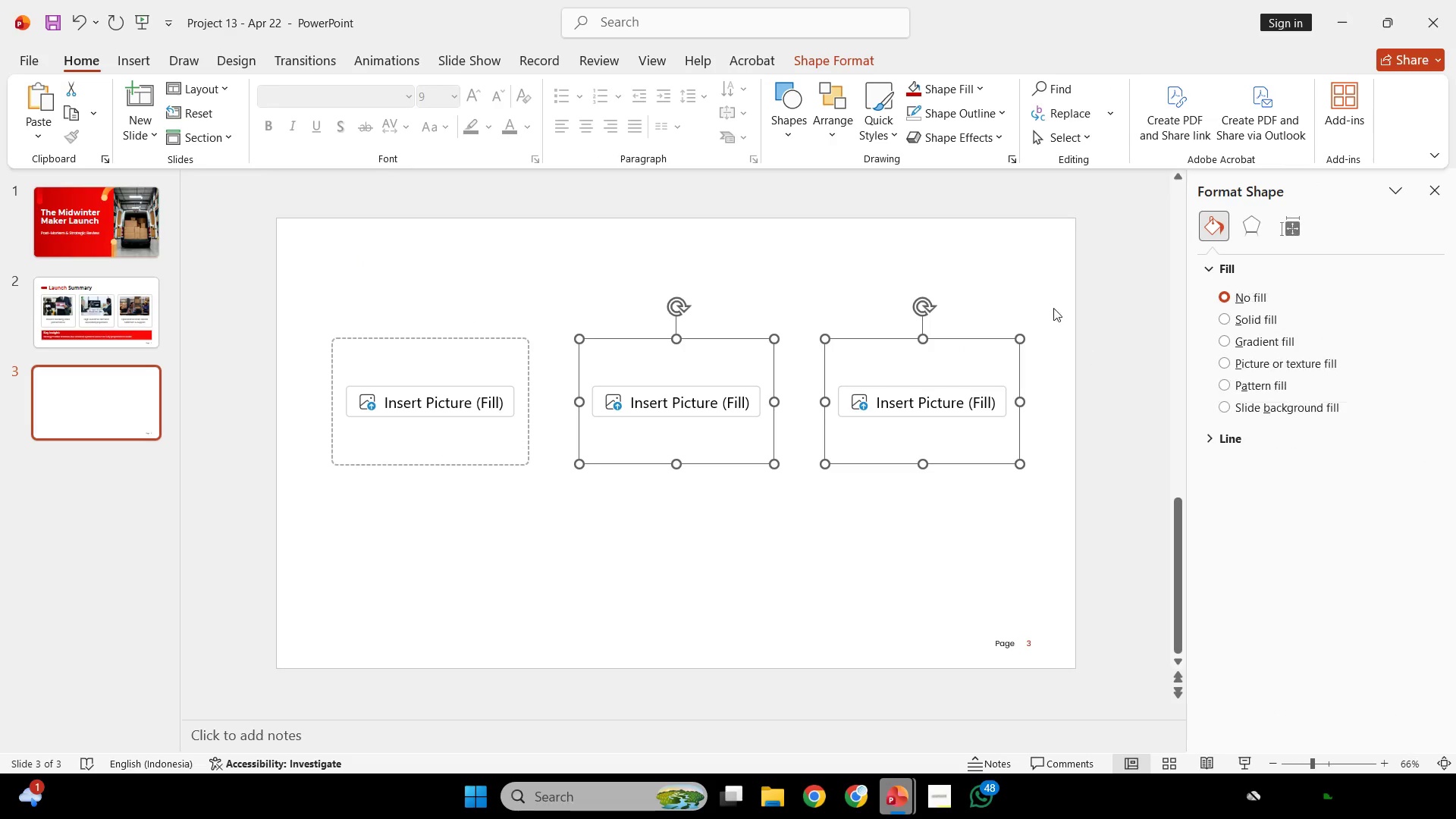 
left_click([1046, 306])
 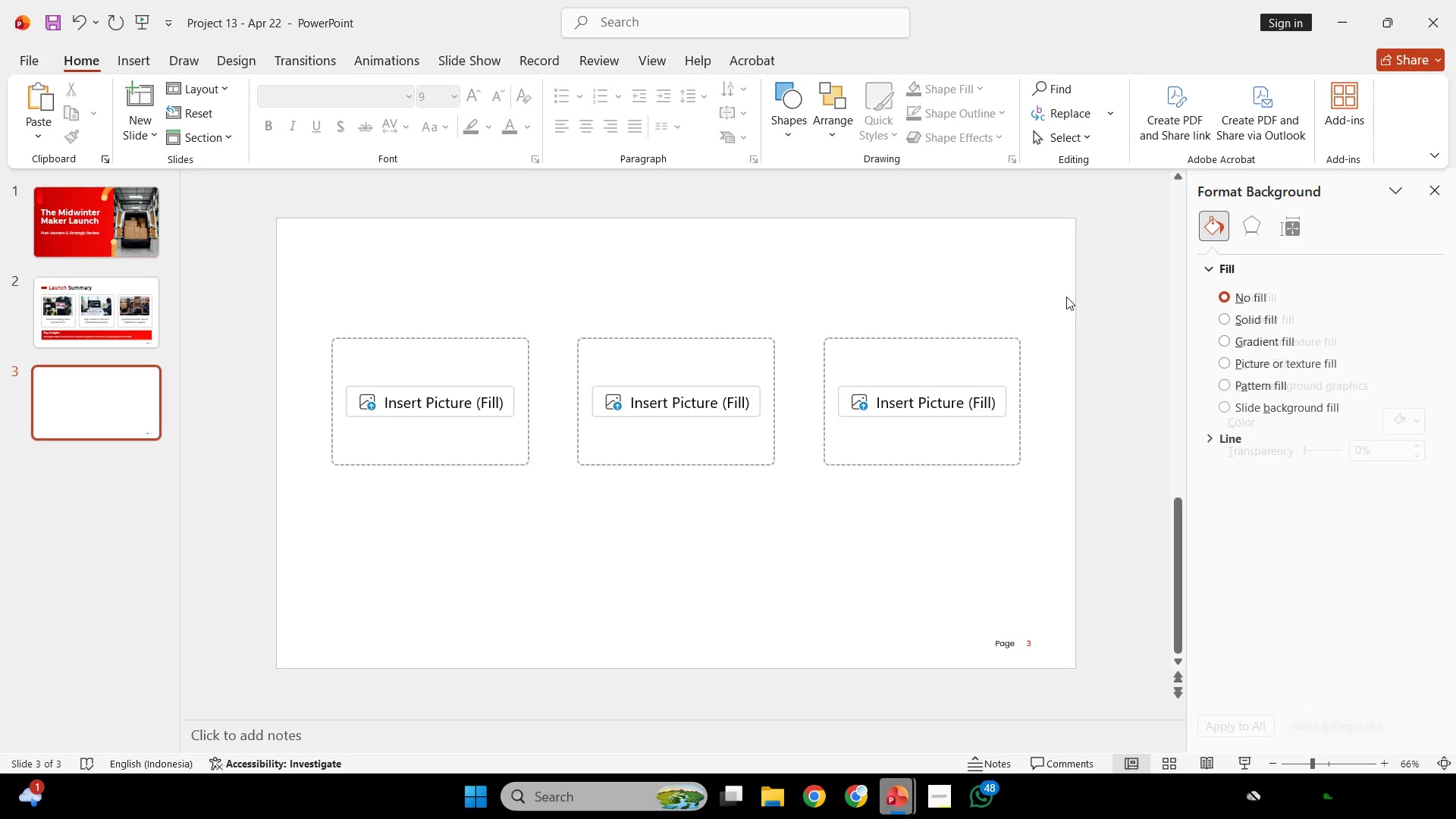 
left_click_drag(start_coordinate=[1066, 297], to_coordinate=[52, 646])
 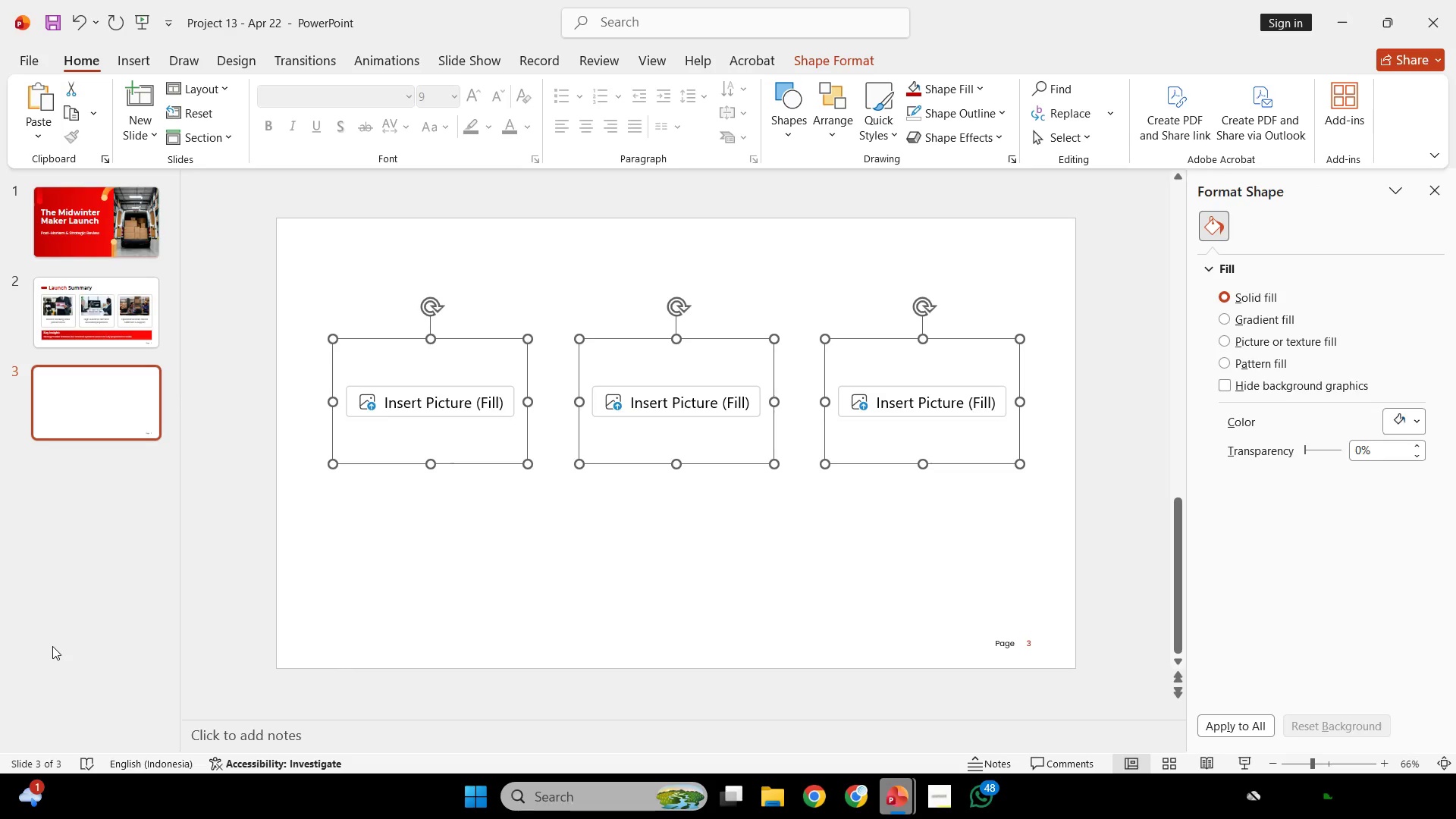 
key(Backspace)
 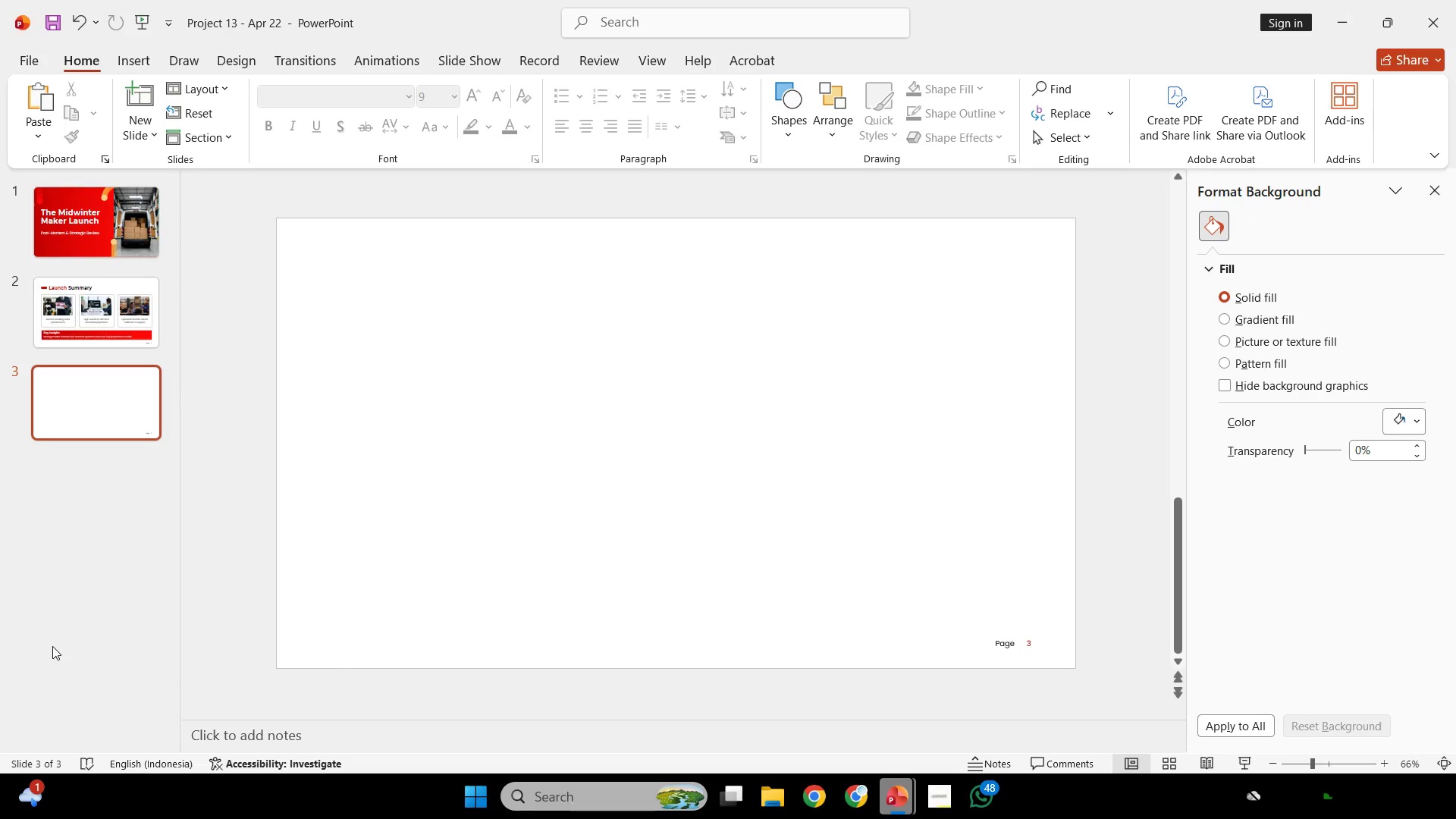 
wait(18.08)
 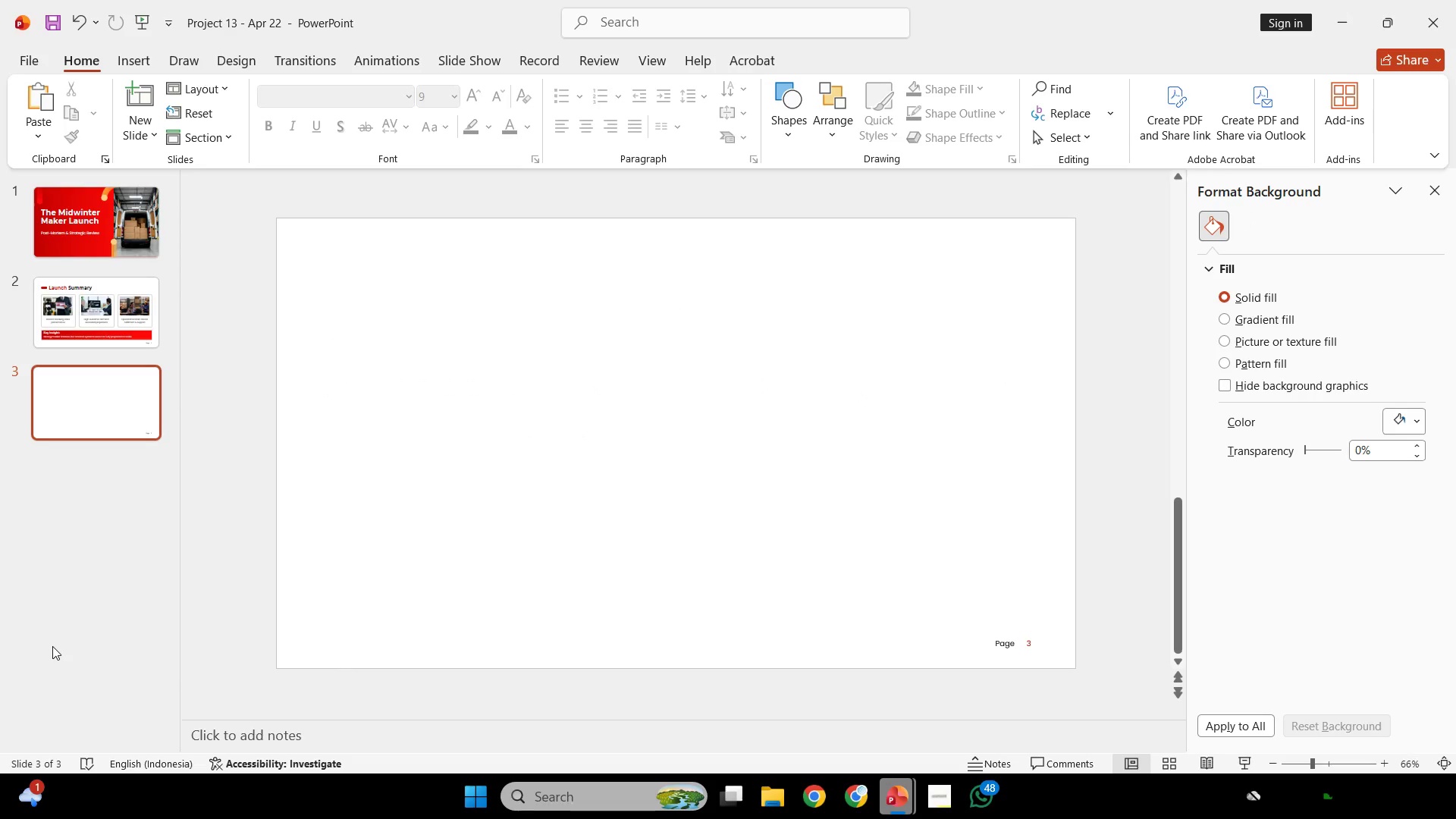 
left_click([1026, 467])
 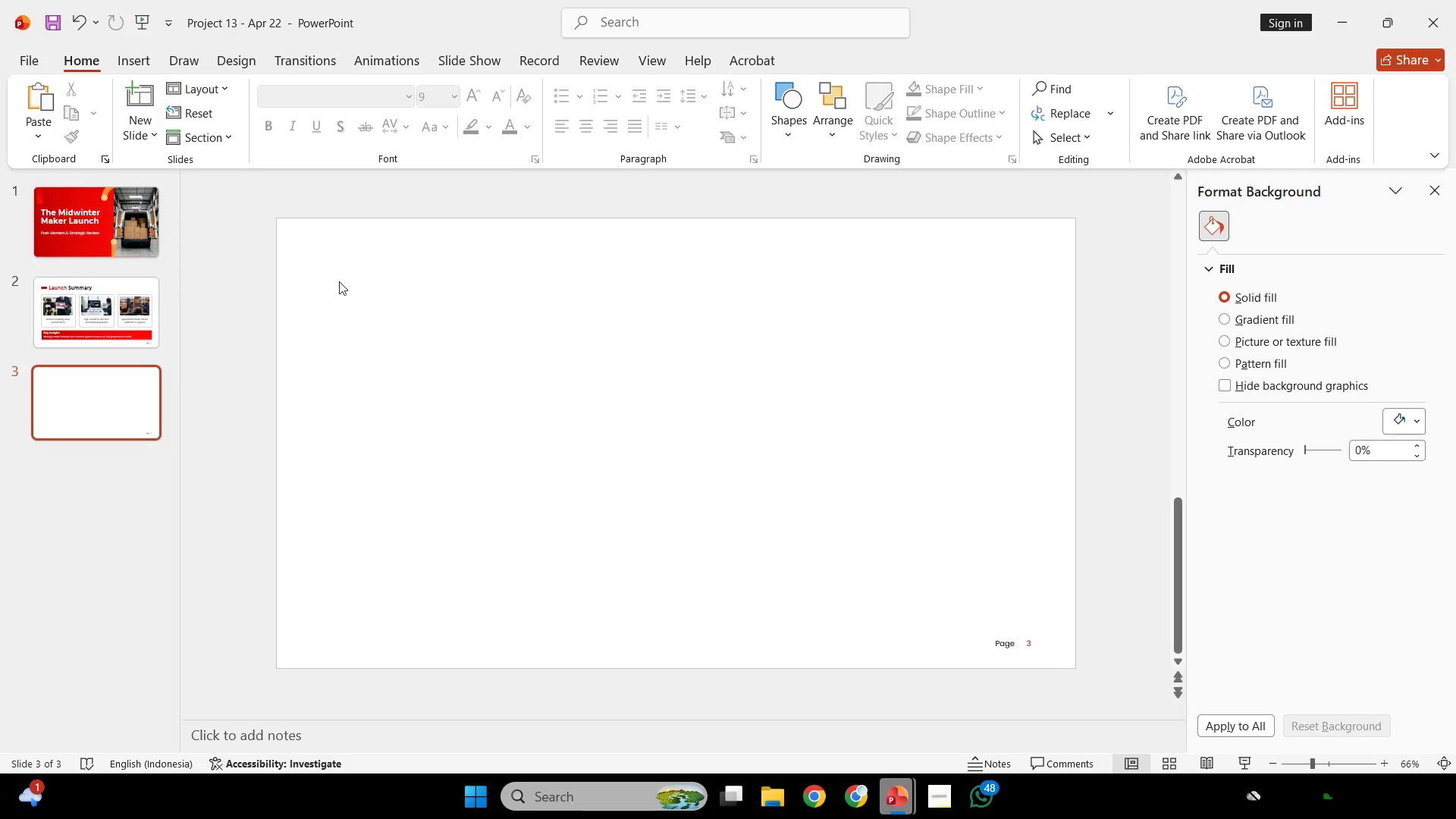 
scroll: coordinate [335, 269], scroll_direction: none, amount: 0.0
 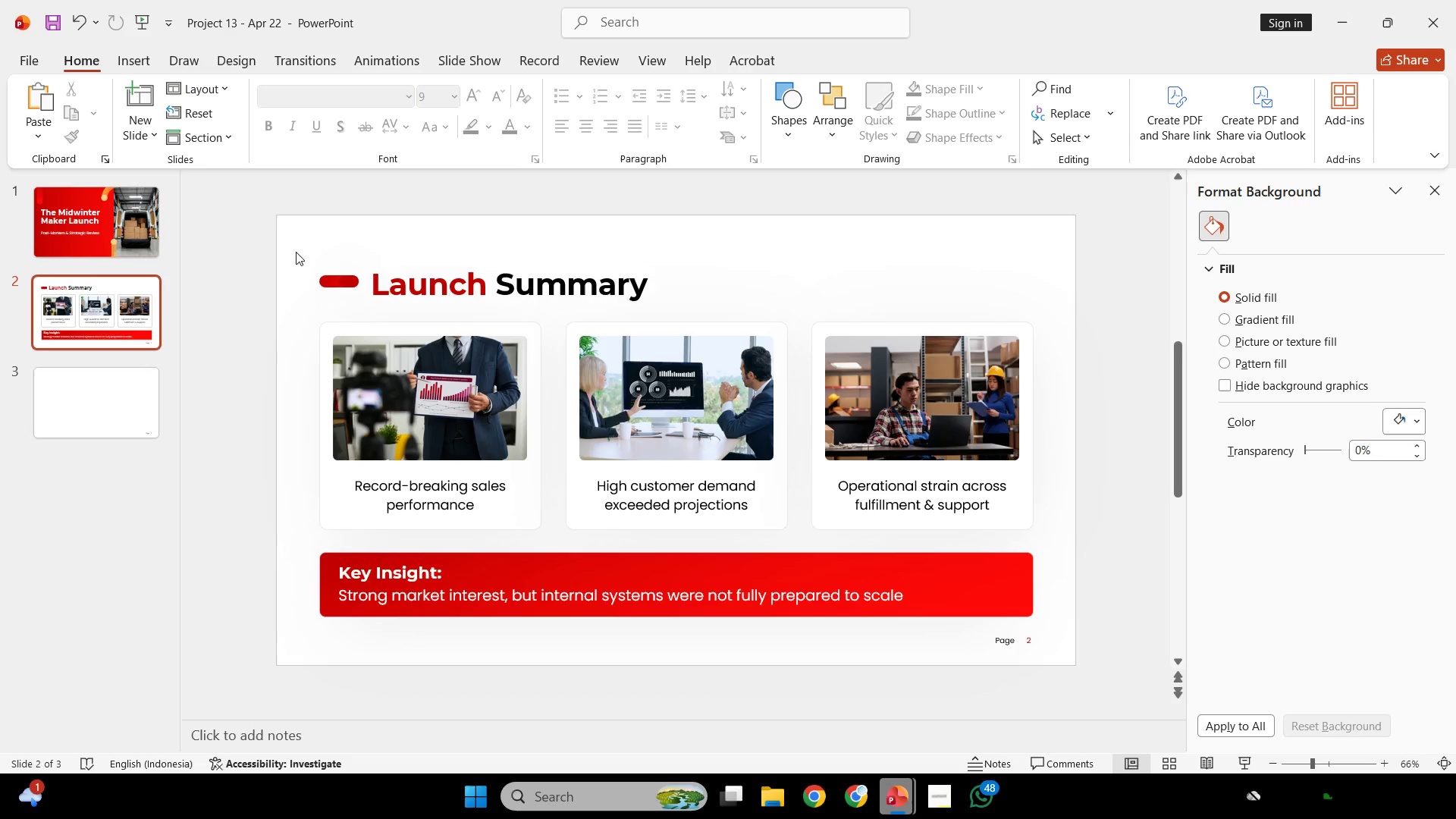 
left_click_drag(start_coordinate=[283, 243], to_coordinate=[721, 320])
 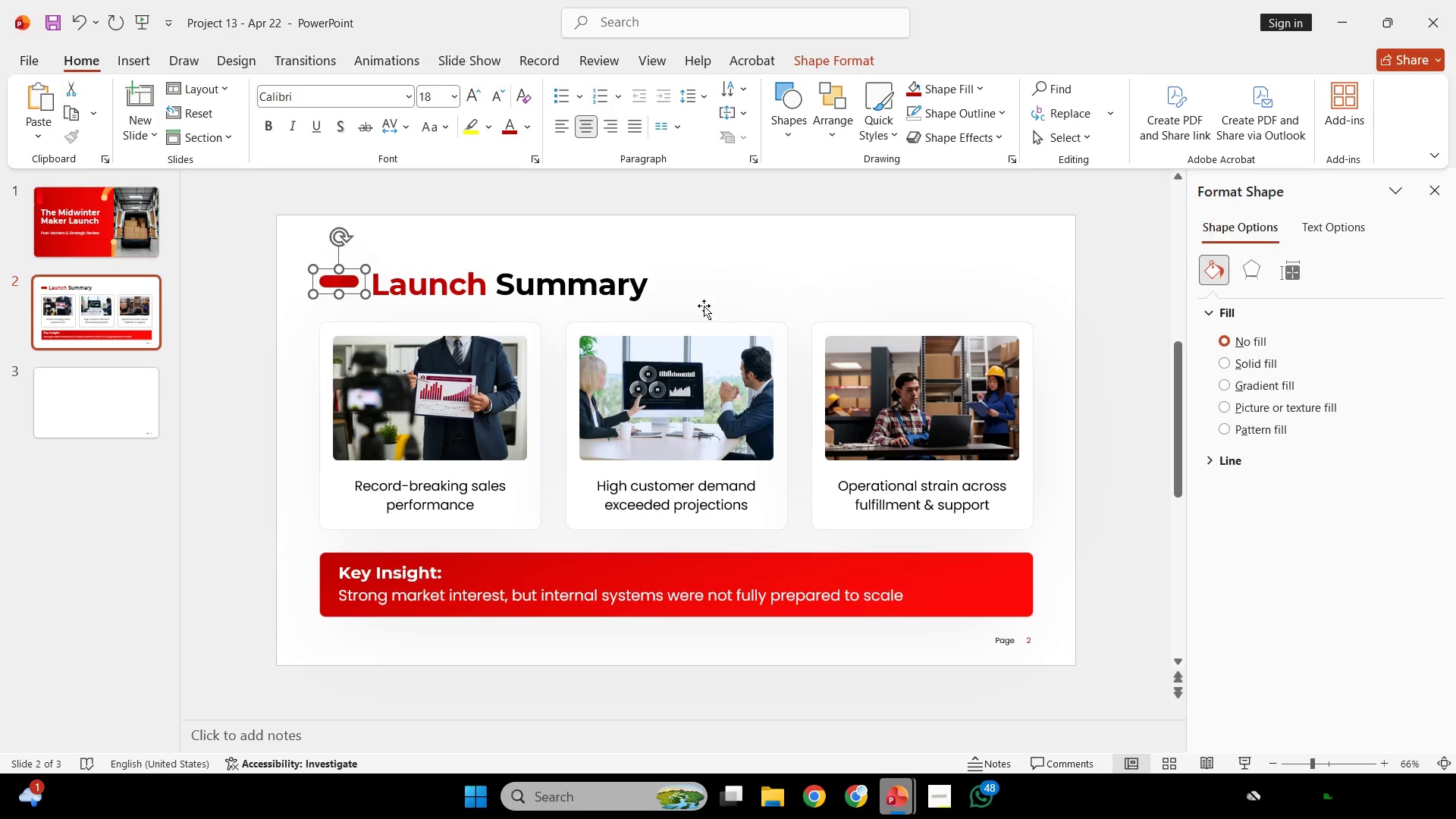 
key(Shift+ShiftLeft)
 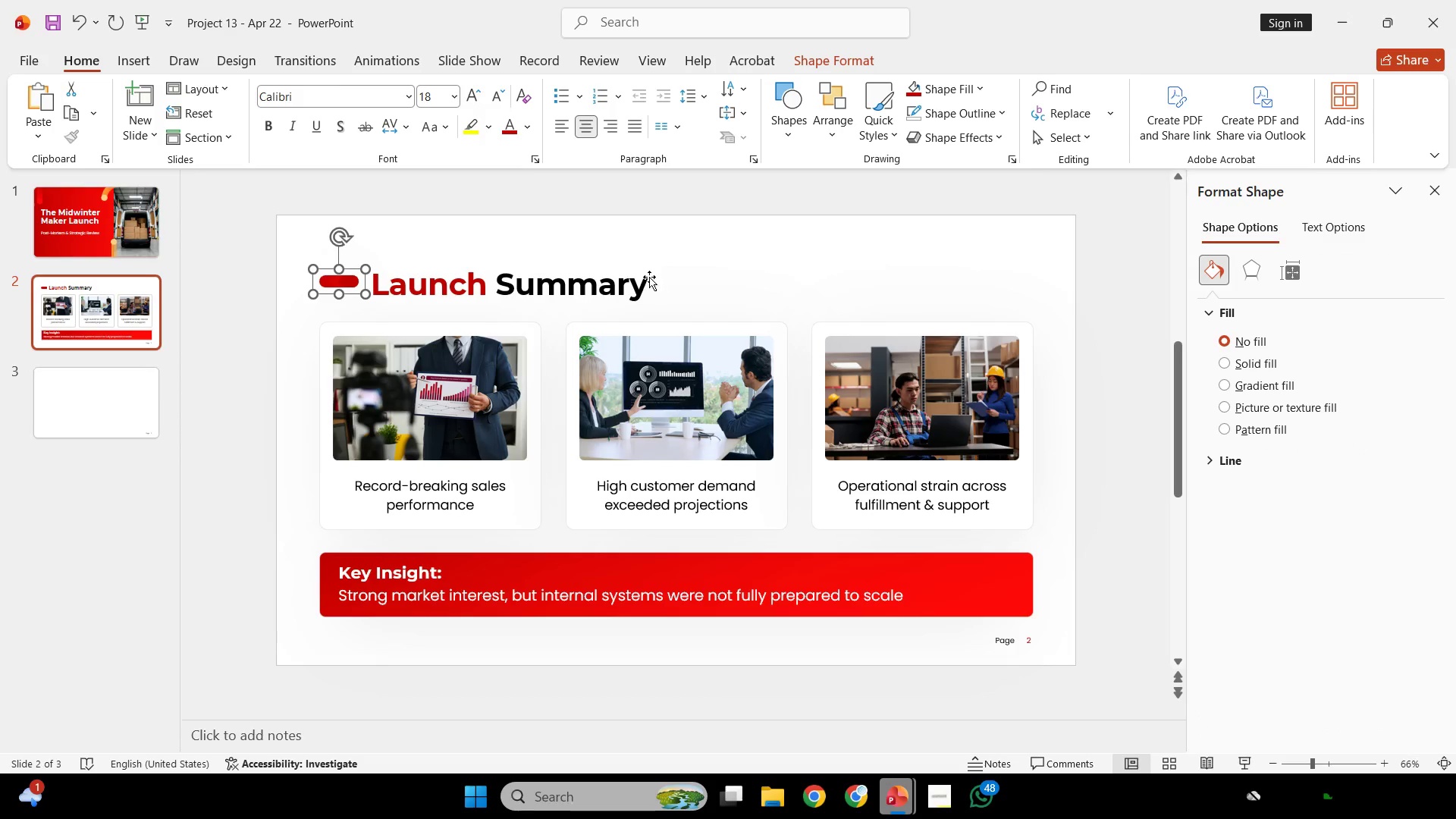 
left_click([649, 277])
 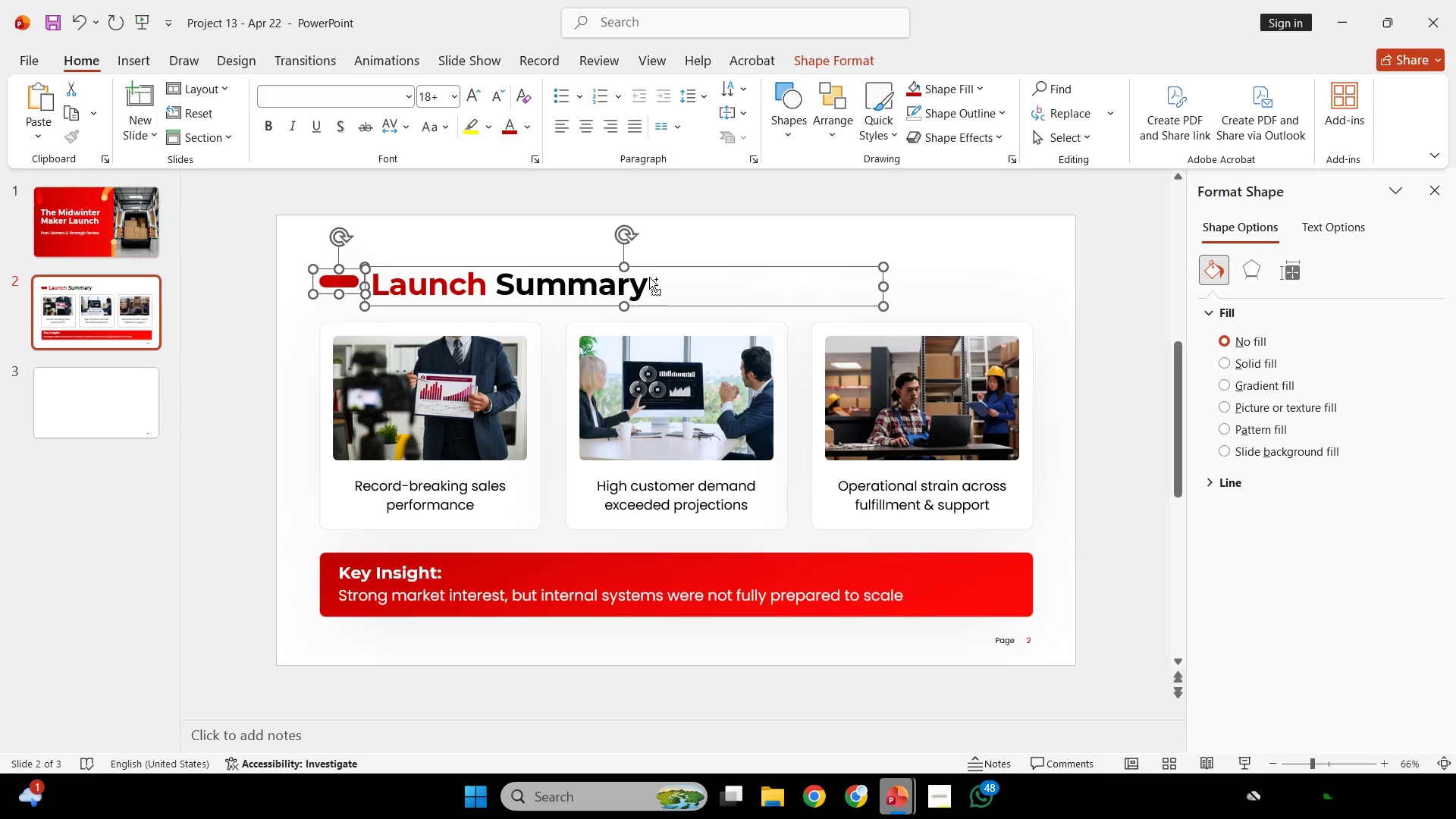 
key(Control+C)
 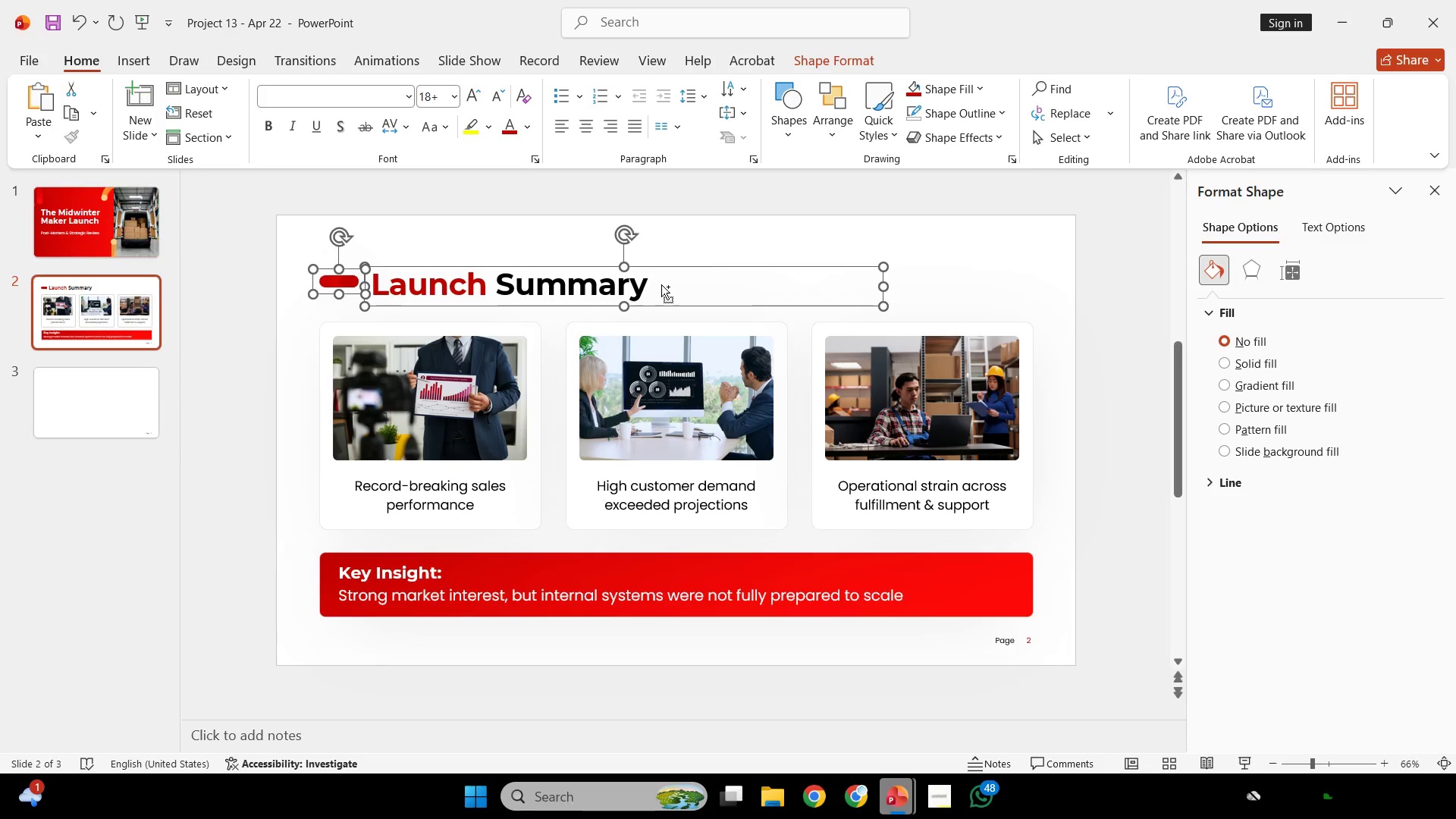 
key(Control+C)
 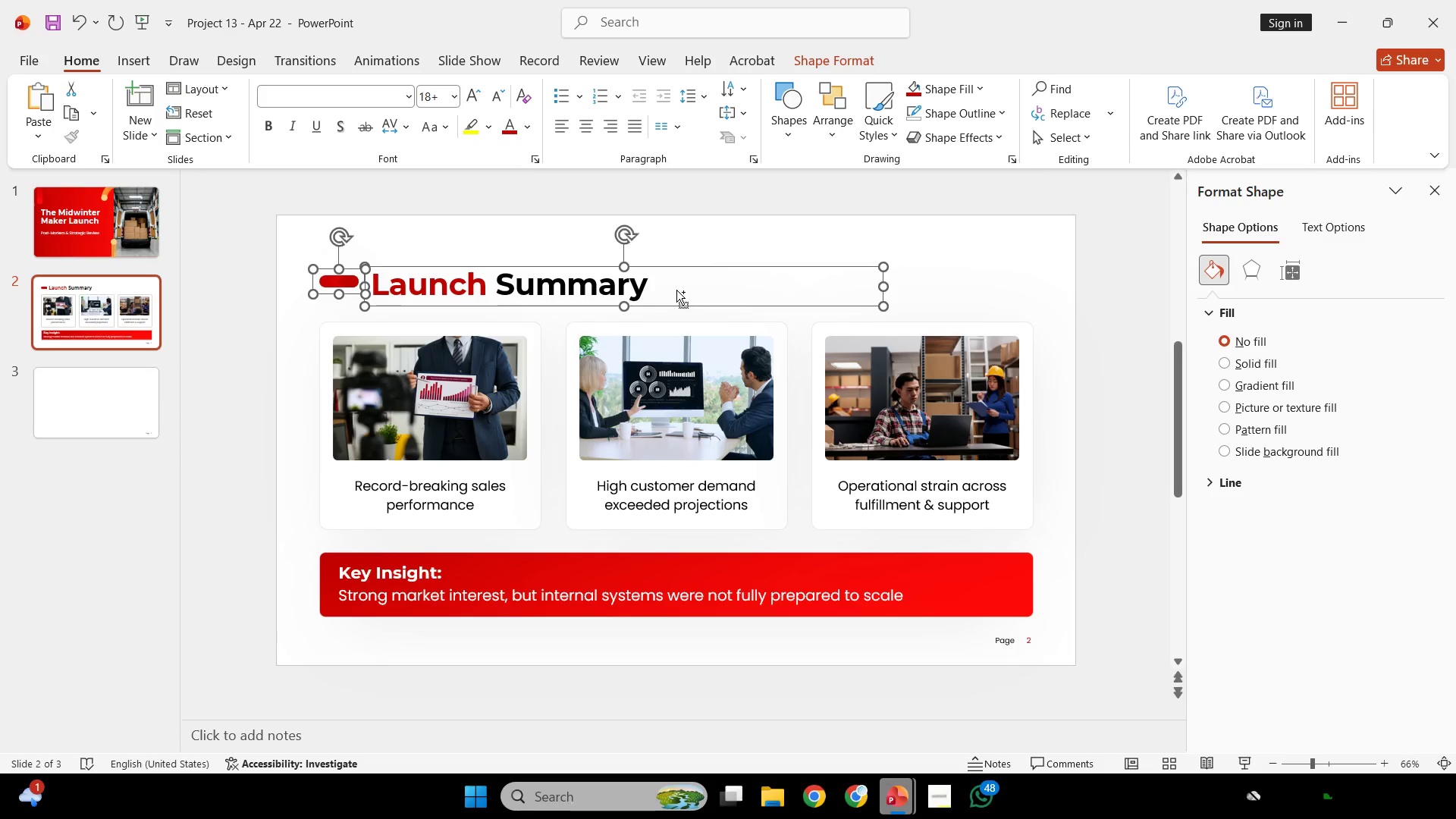 
key(Control+C)
 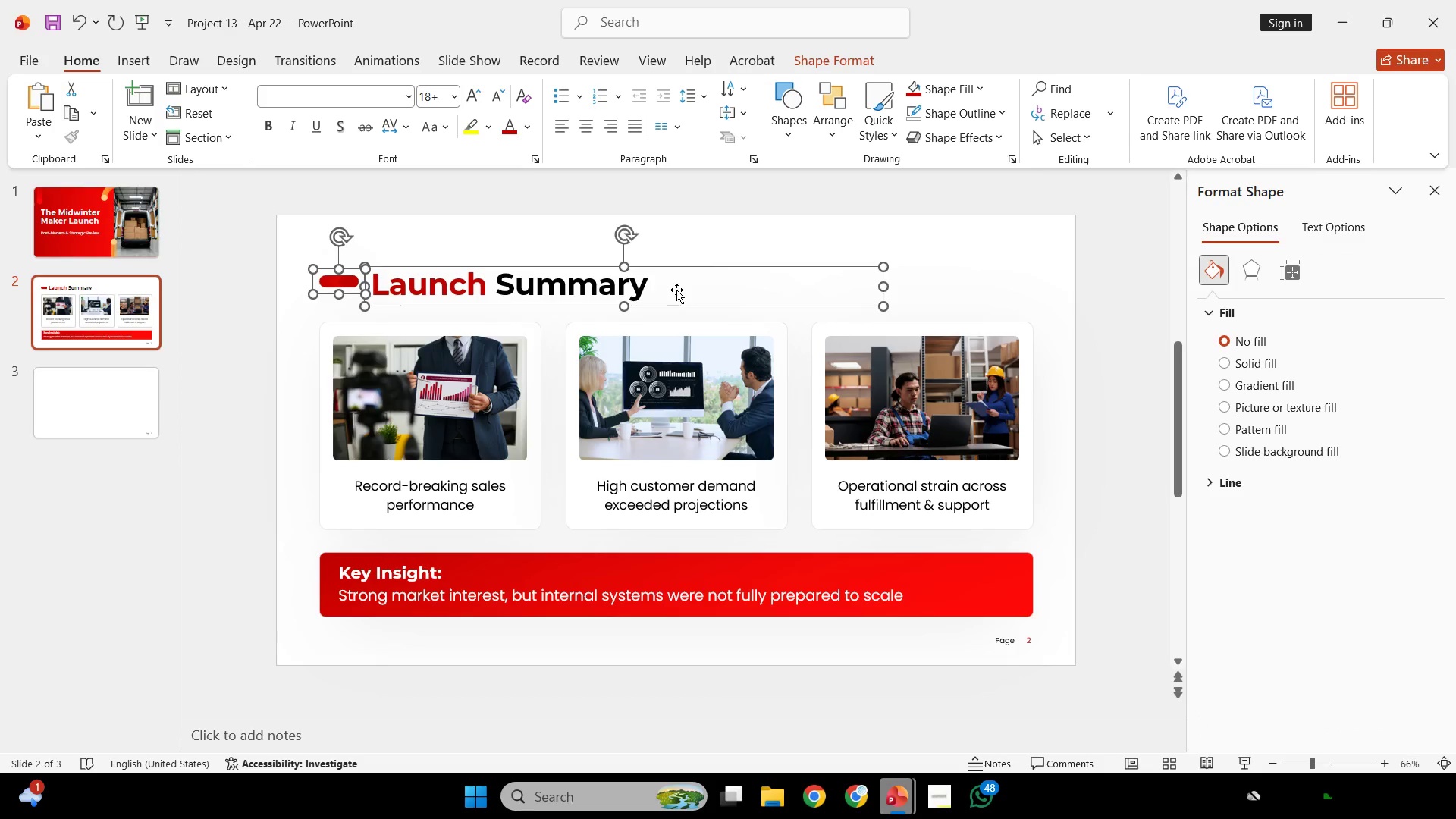 
scroll: coordinate [676, 290], scroll_direction: none, amount: 0.0
 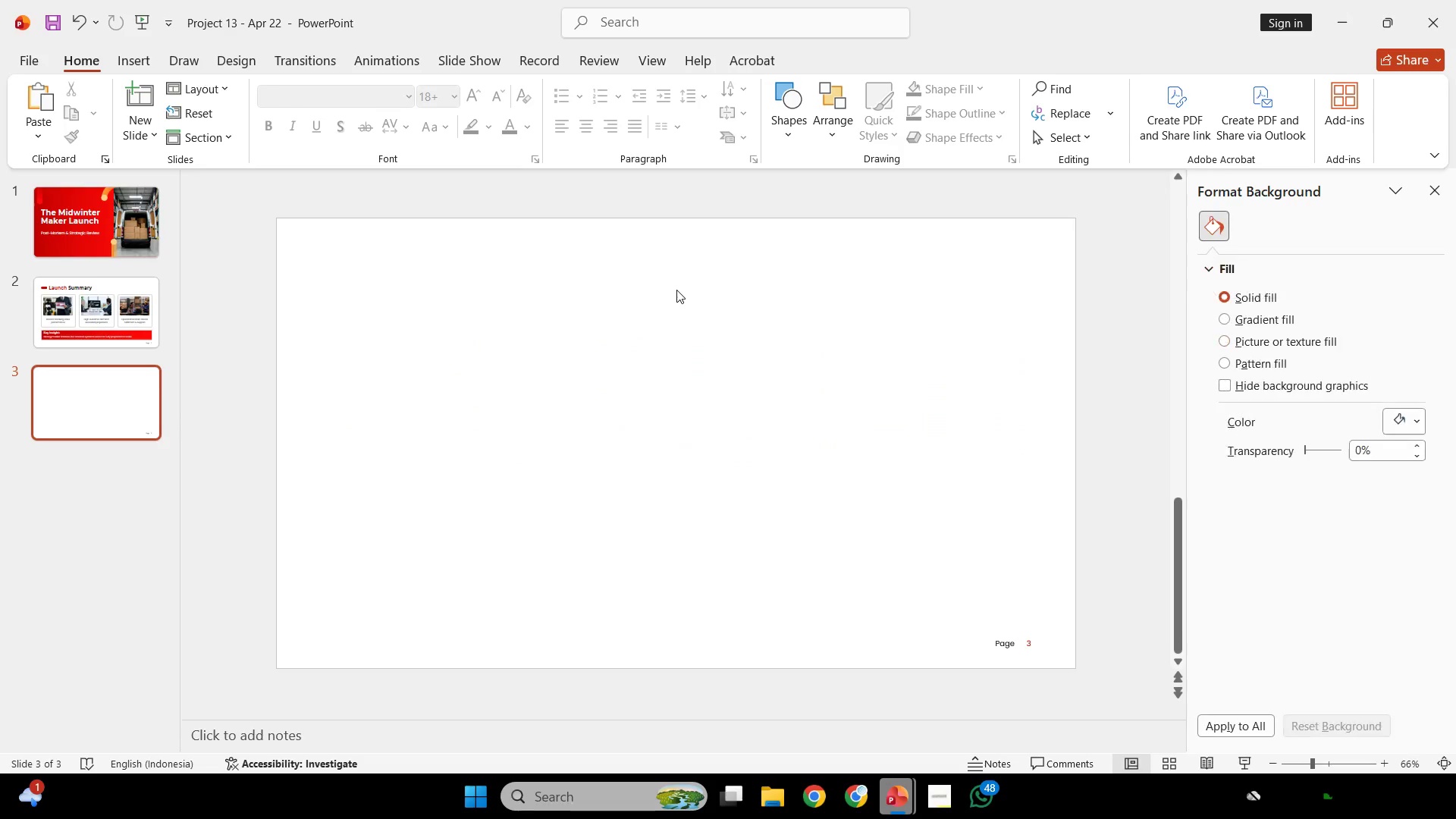 
key(Control+V)
 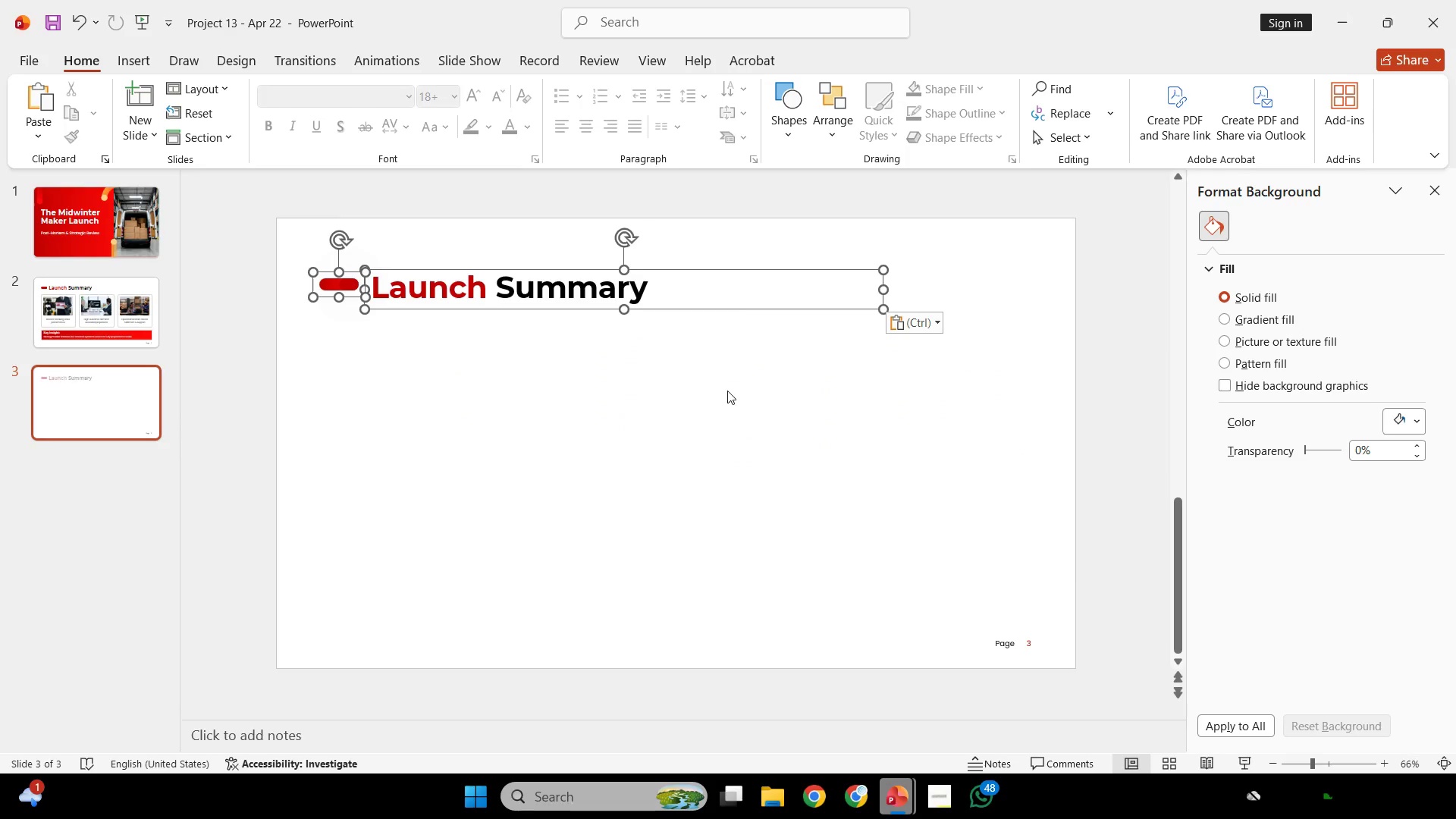 
left_click([729, 392])
 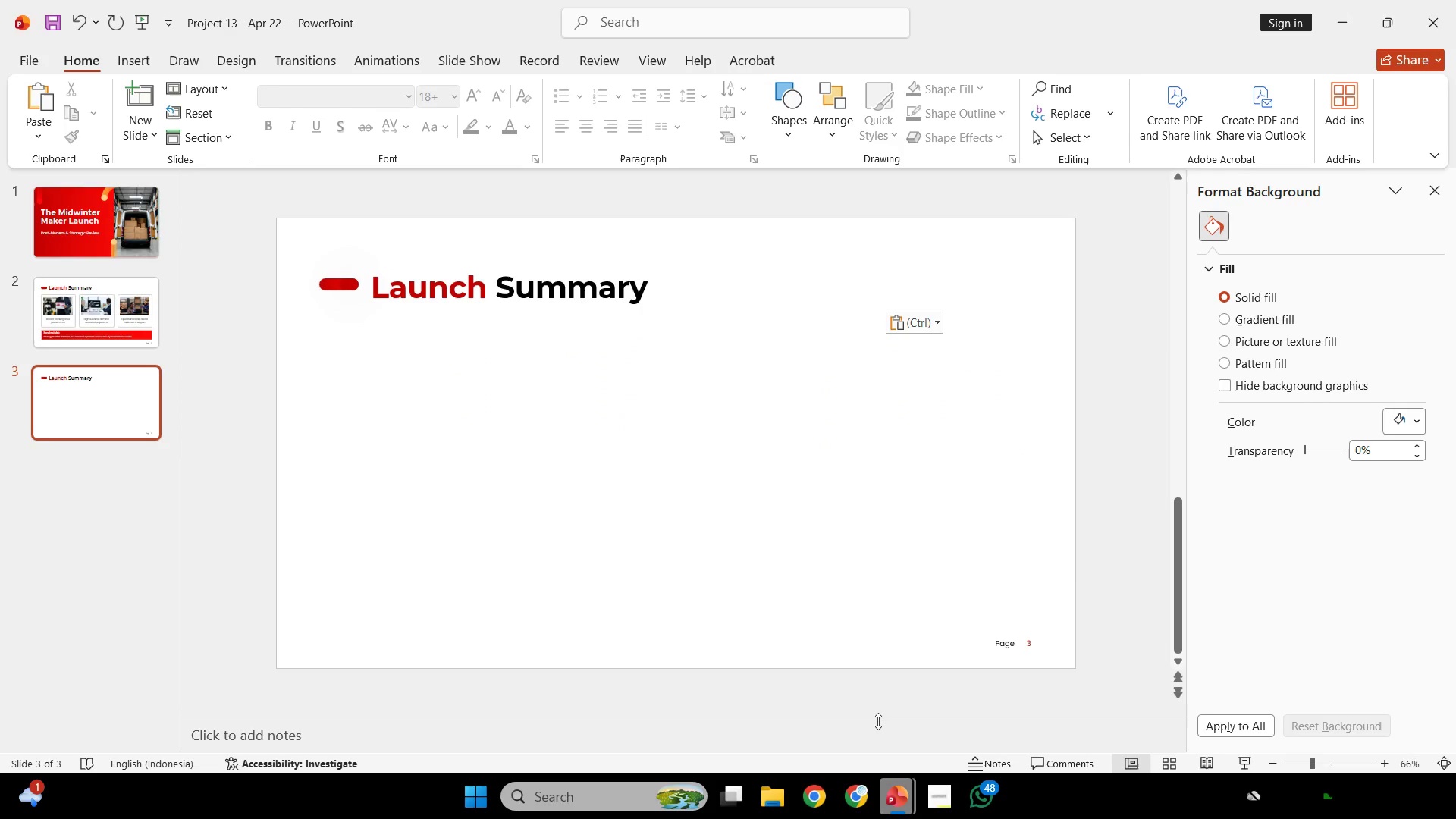 
left_click([849, 799])
 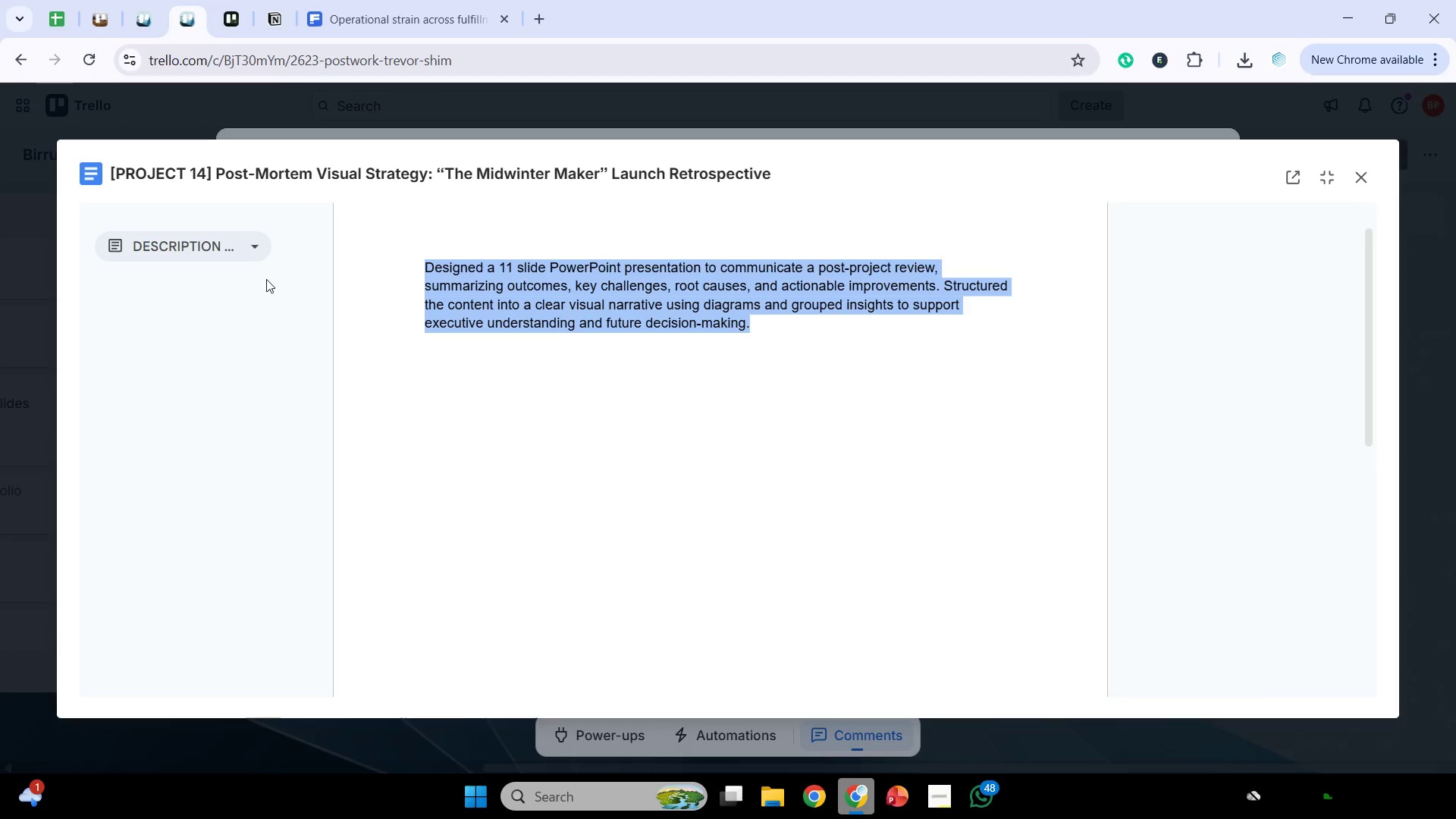 
left_click([240, 258])
 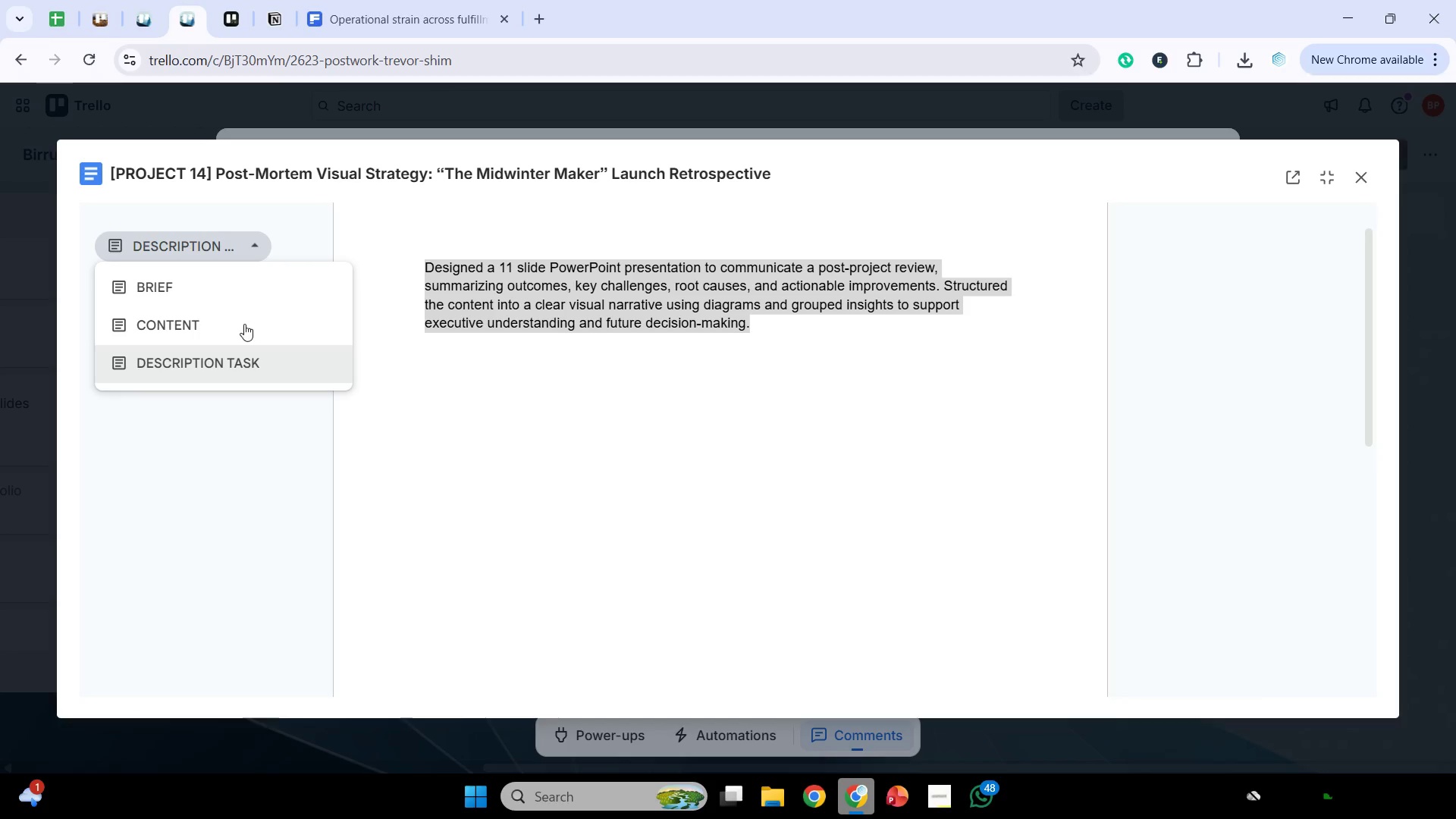 
left_click([244, 324])
 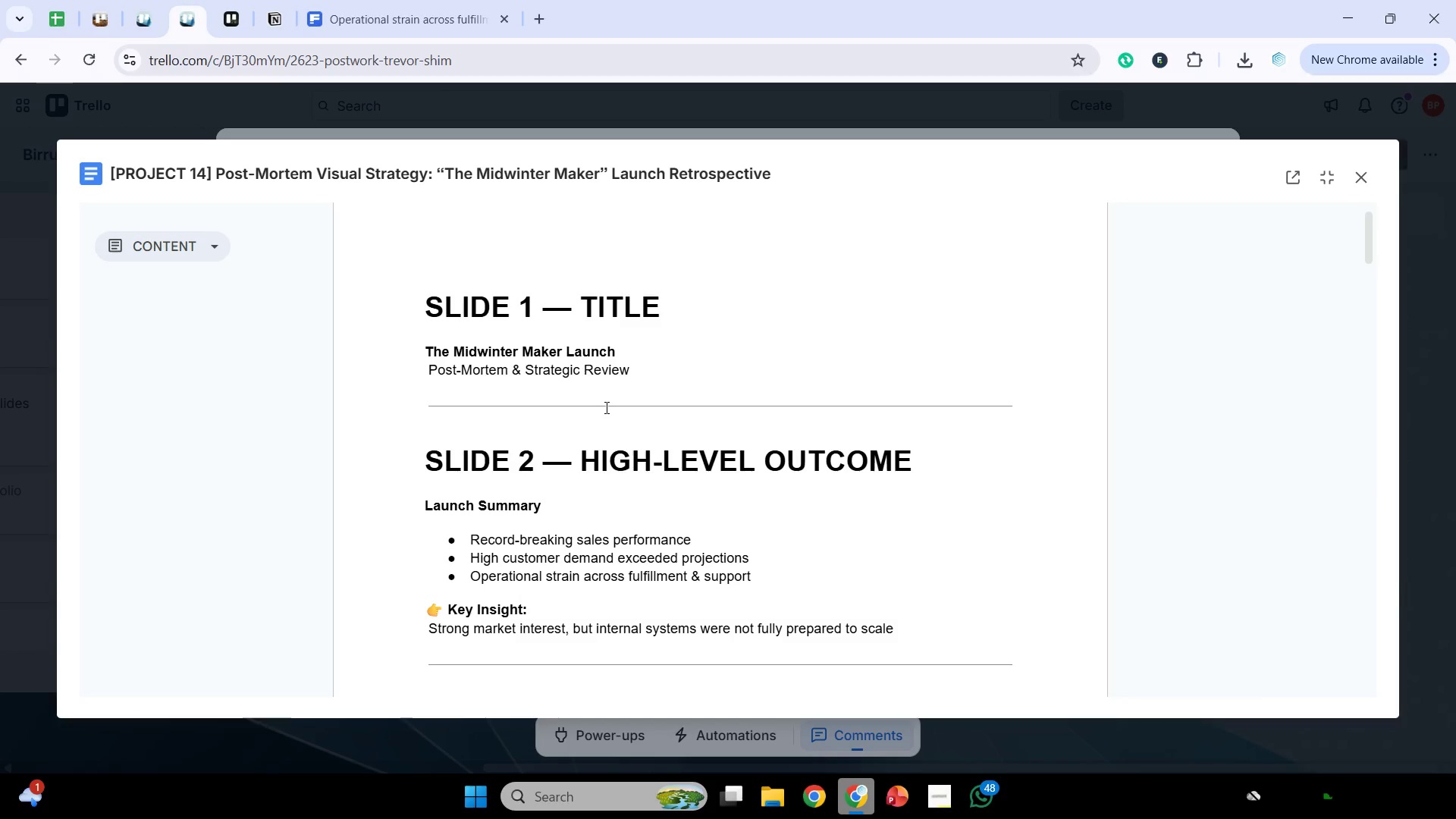 
wait(13.98)
 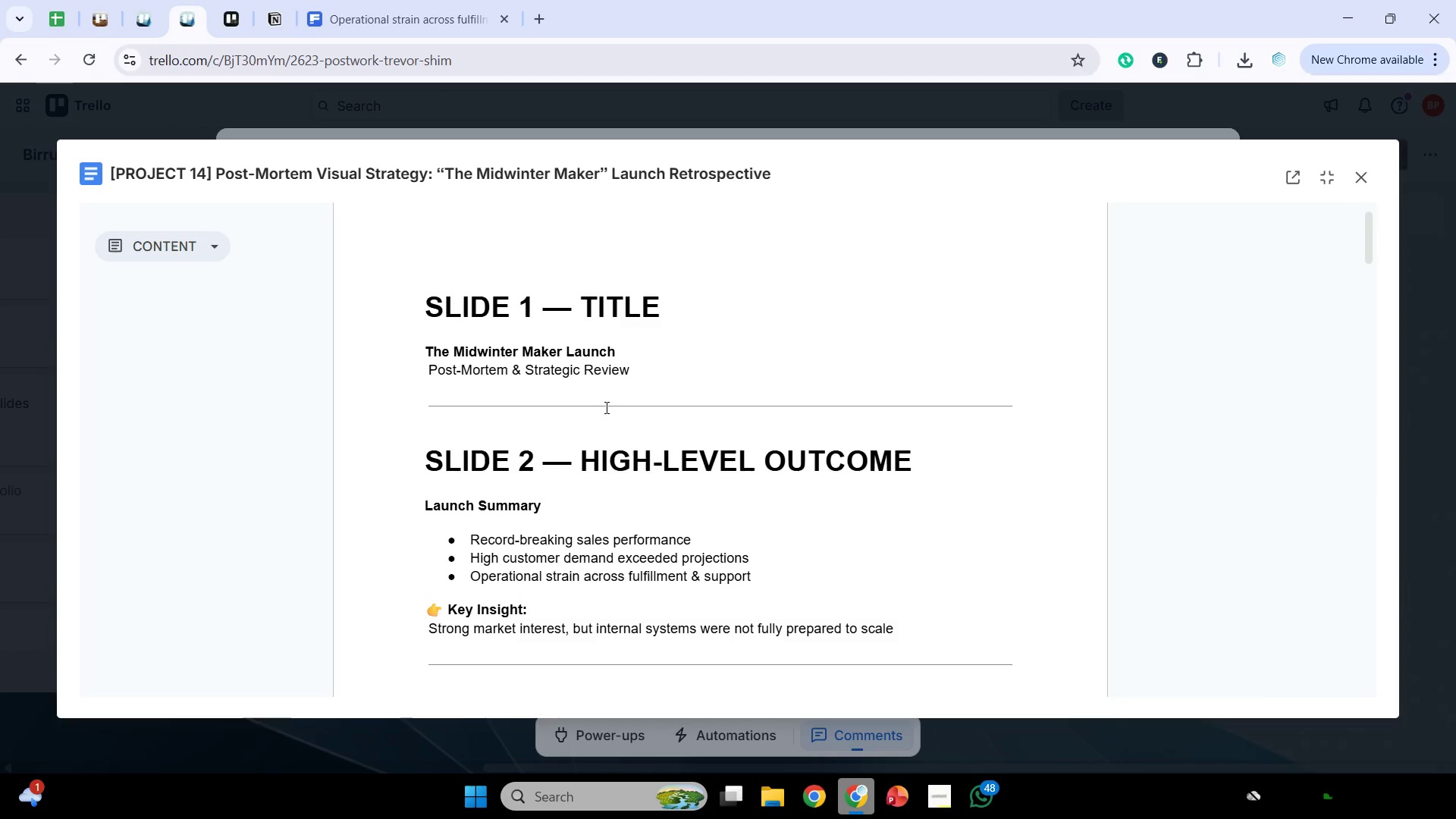 
scroll: coordinate [700, 436], scroll_direction: down, amount: 3.0
 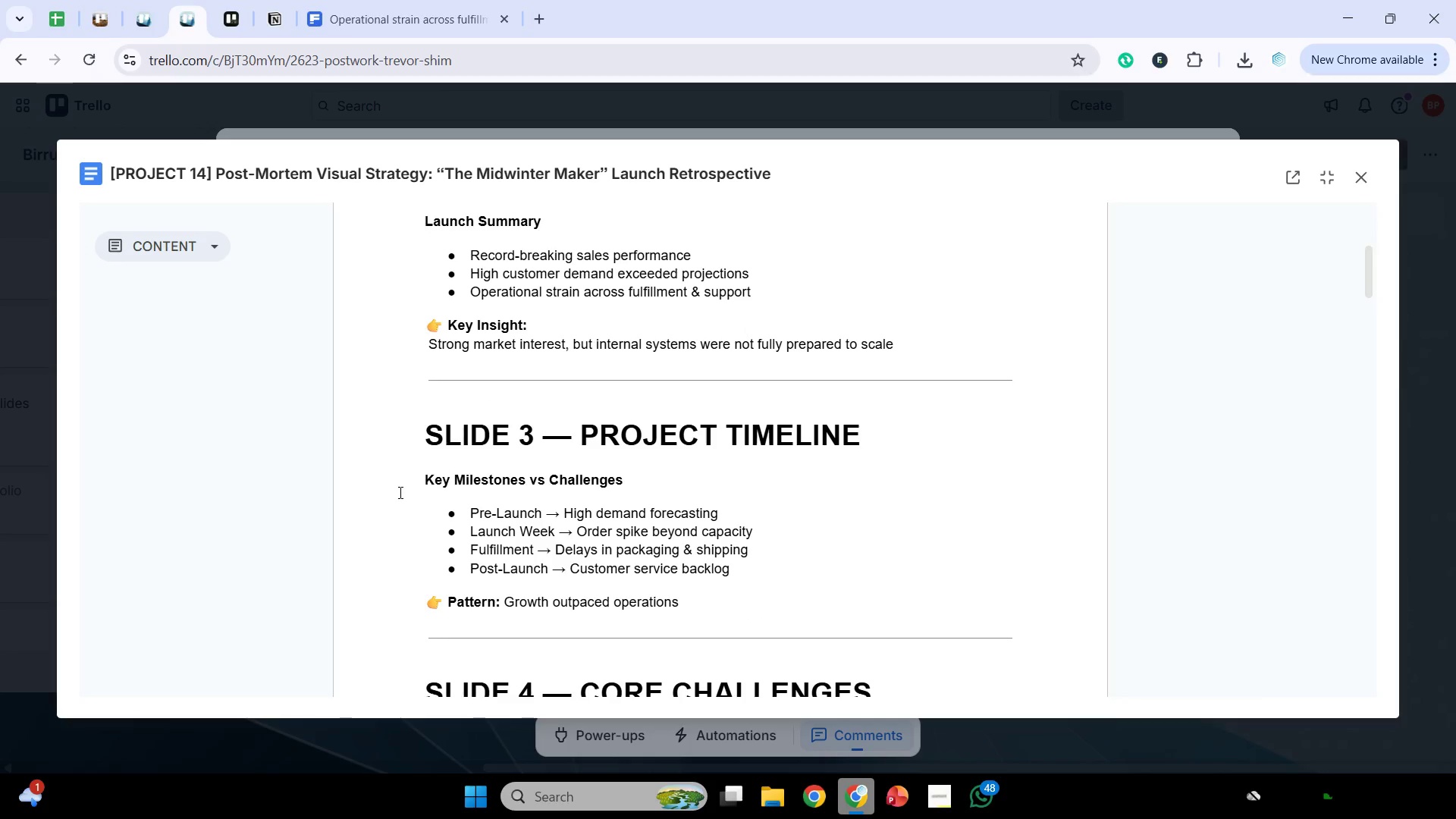 
left_click_drag(start_coordinate=[404, 480], to_coordinate=[887, 585])
 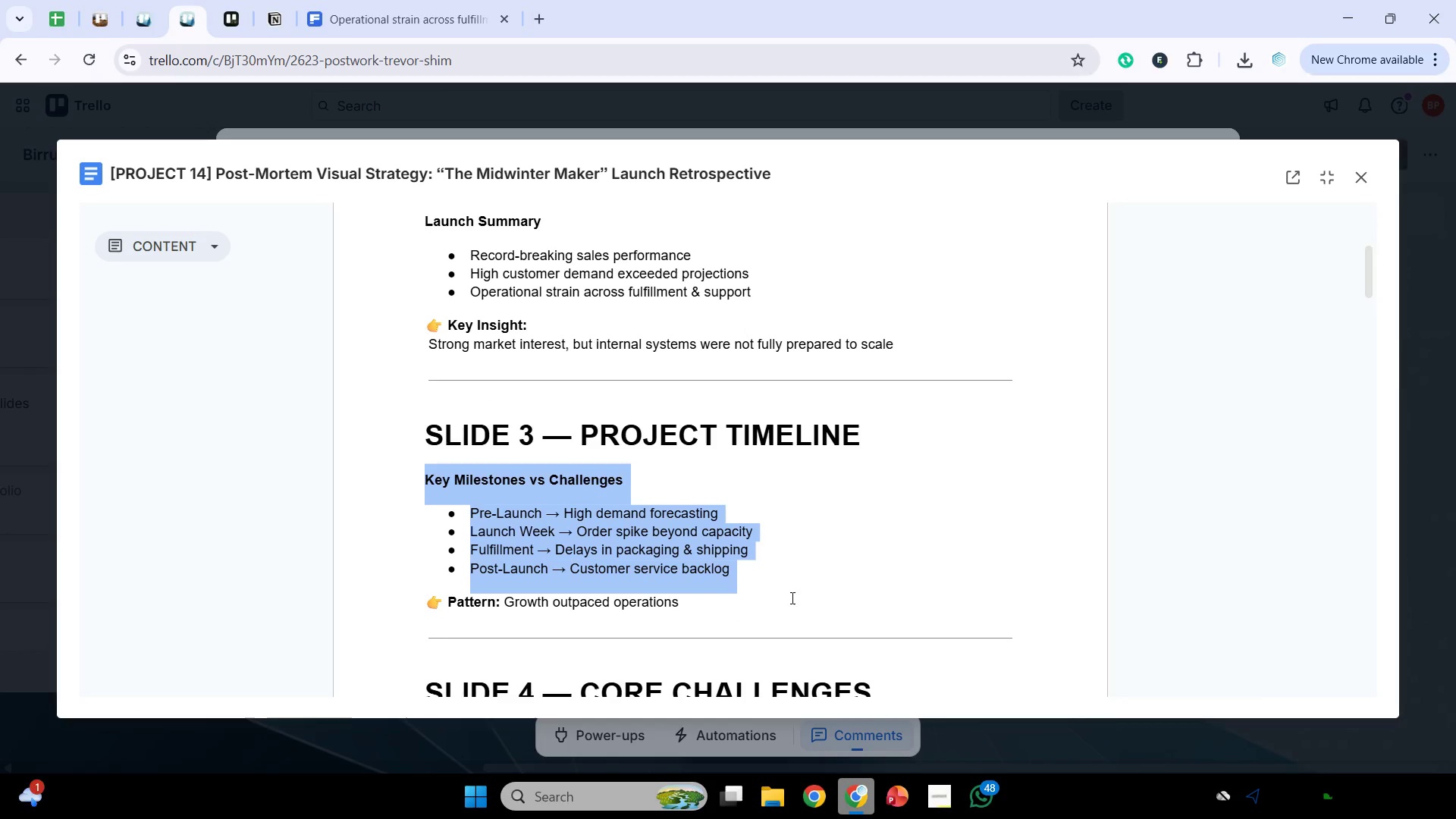 
left_click_drag(start_coordinate=[789, 596], to_coordinate=[425, 485])
 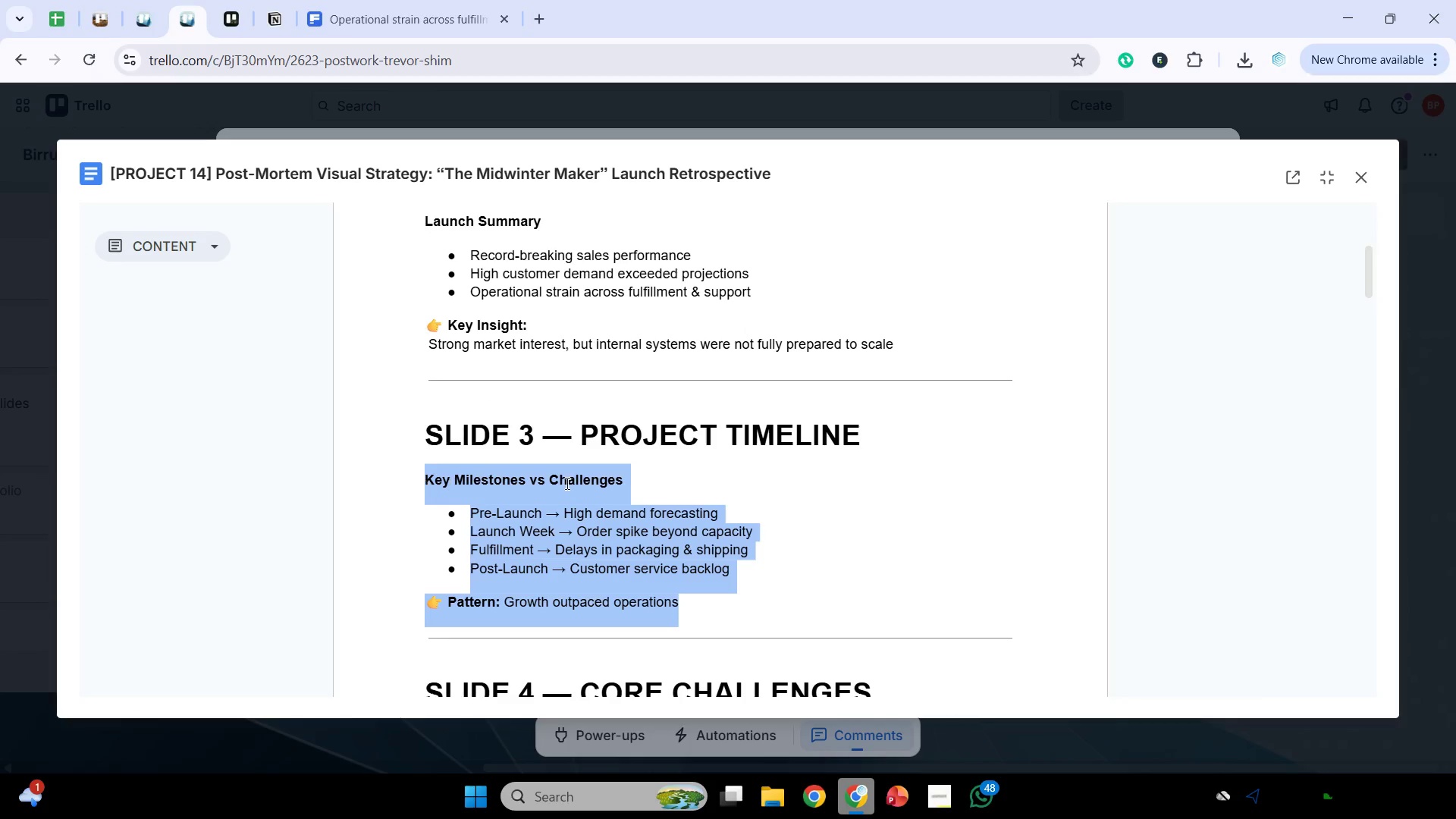 
key(Control+C)
 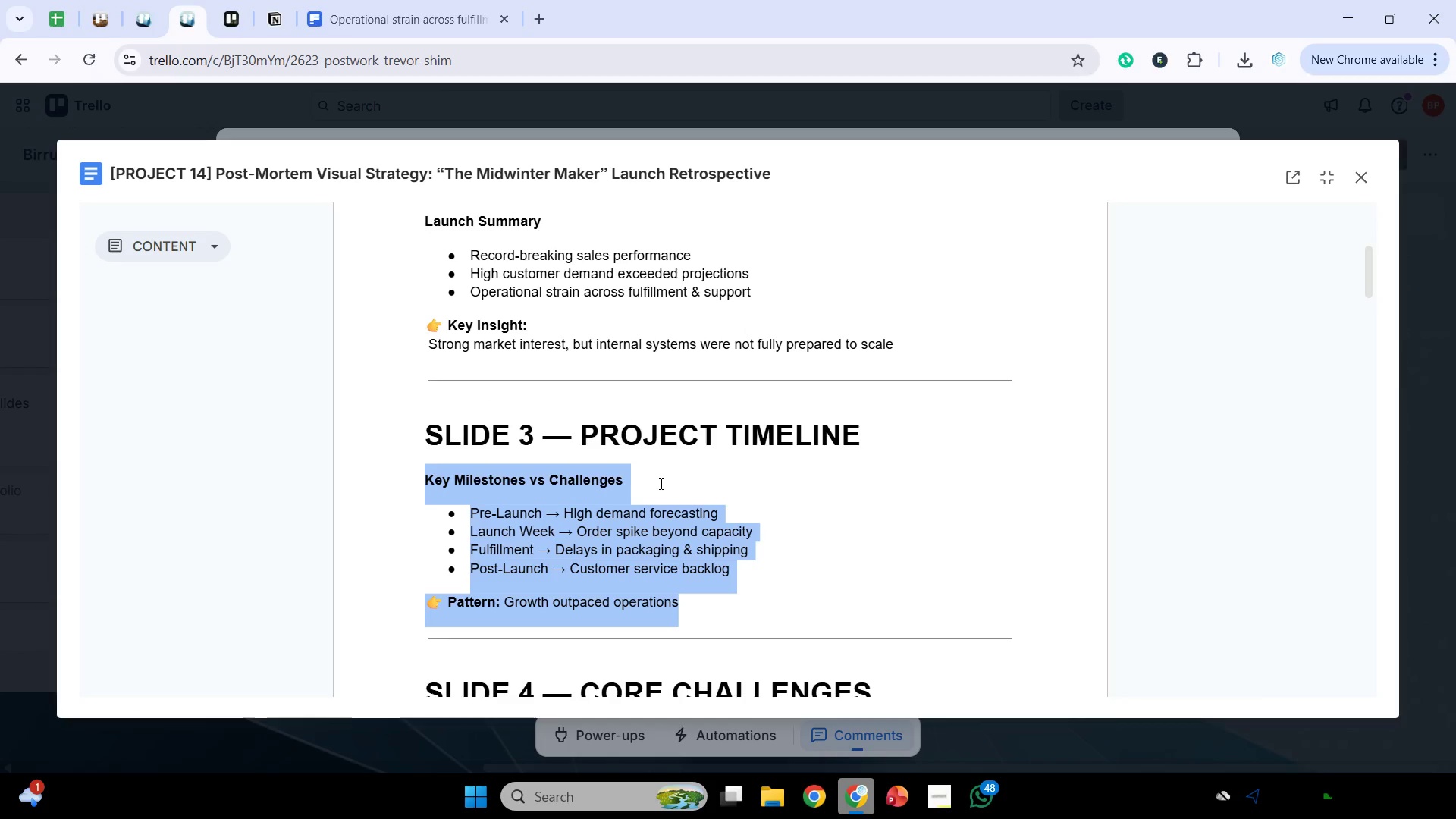 
key(Control+C)
 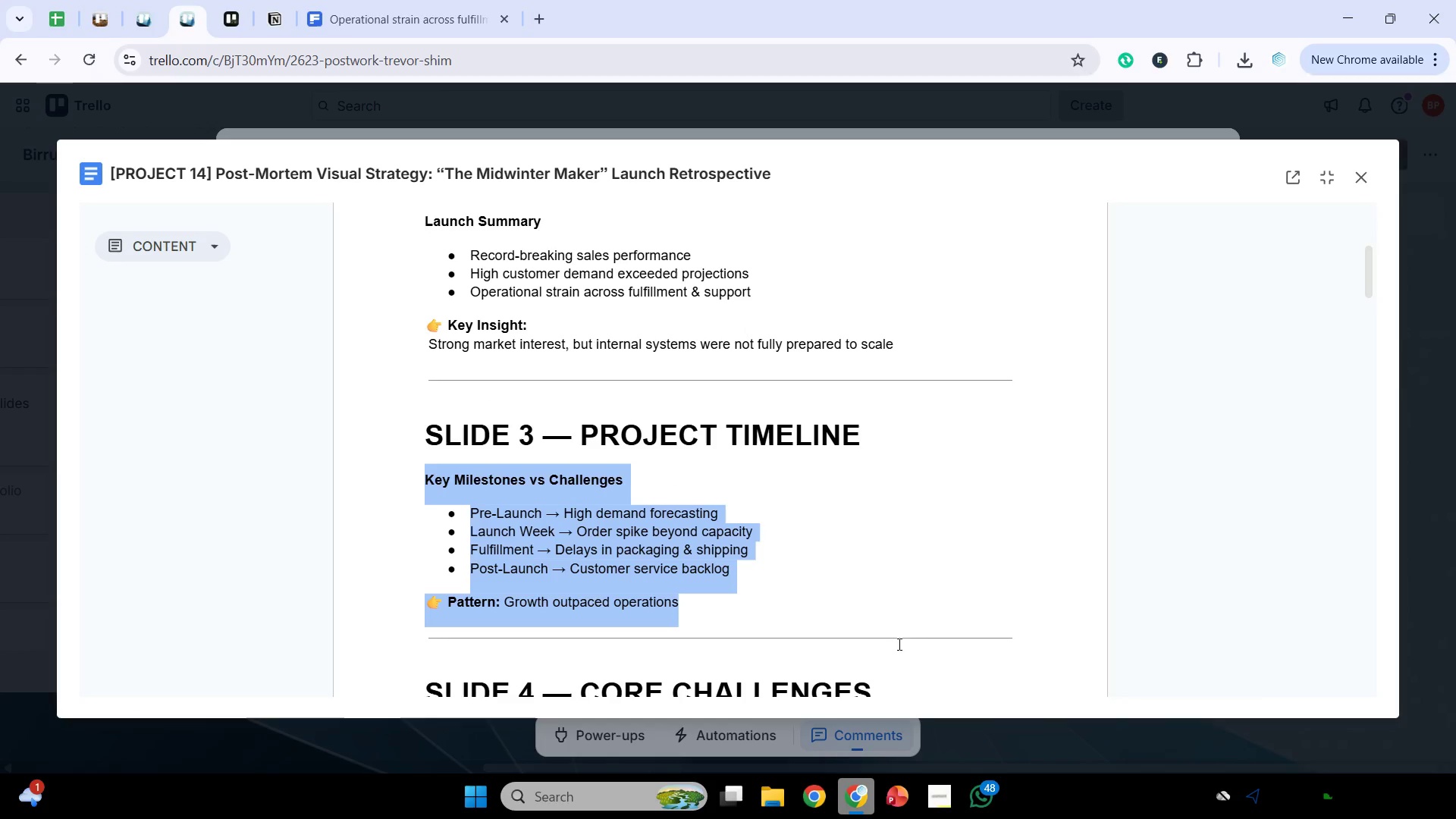 
left_click([859, 805])
 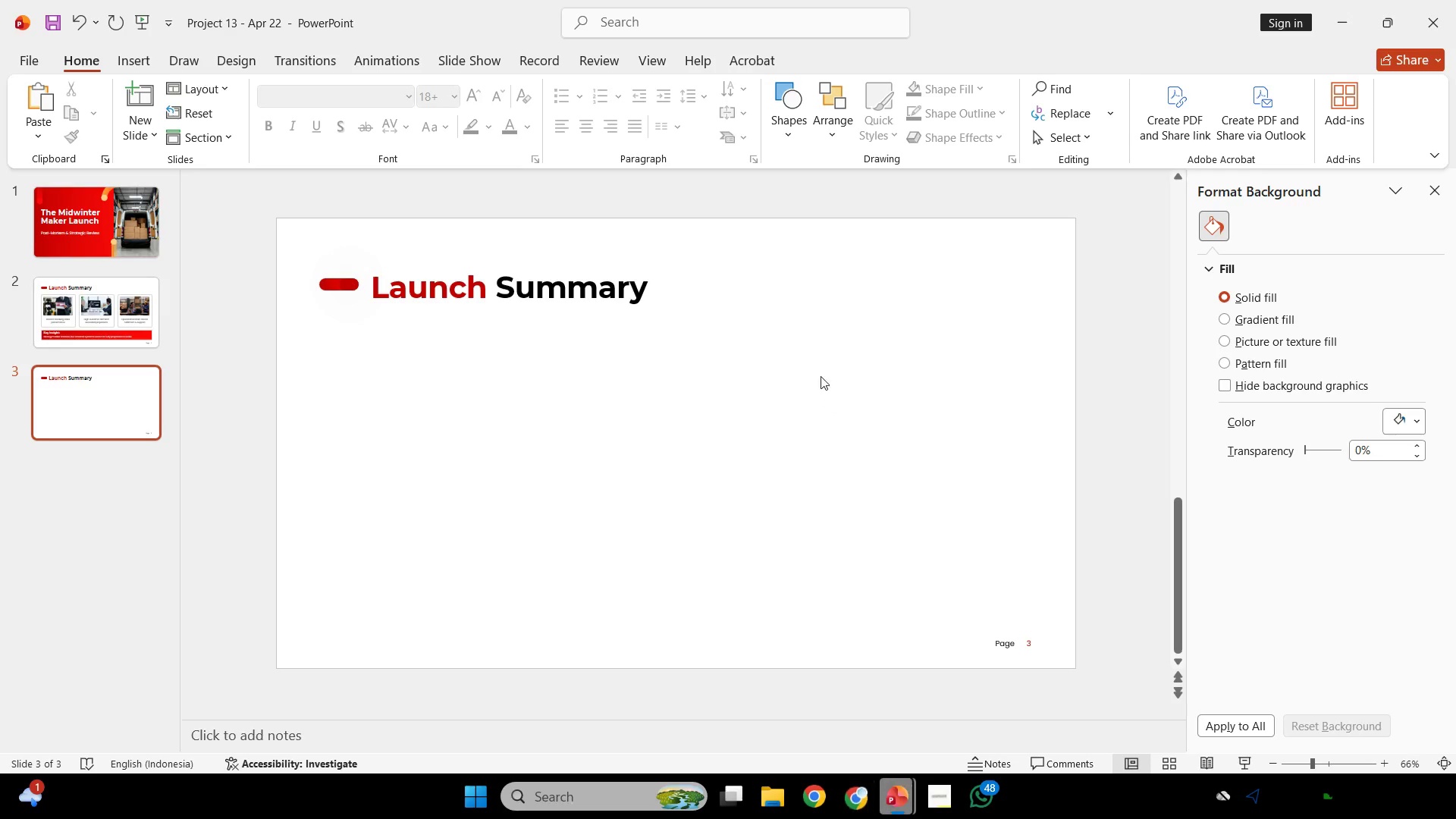 
left_click([820, 360])
 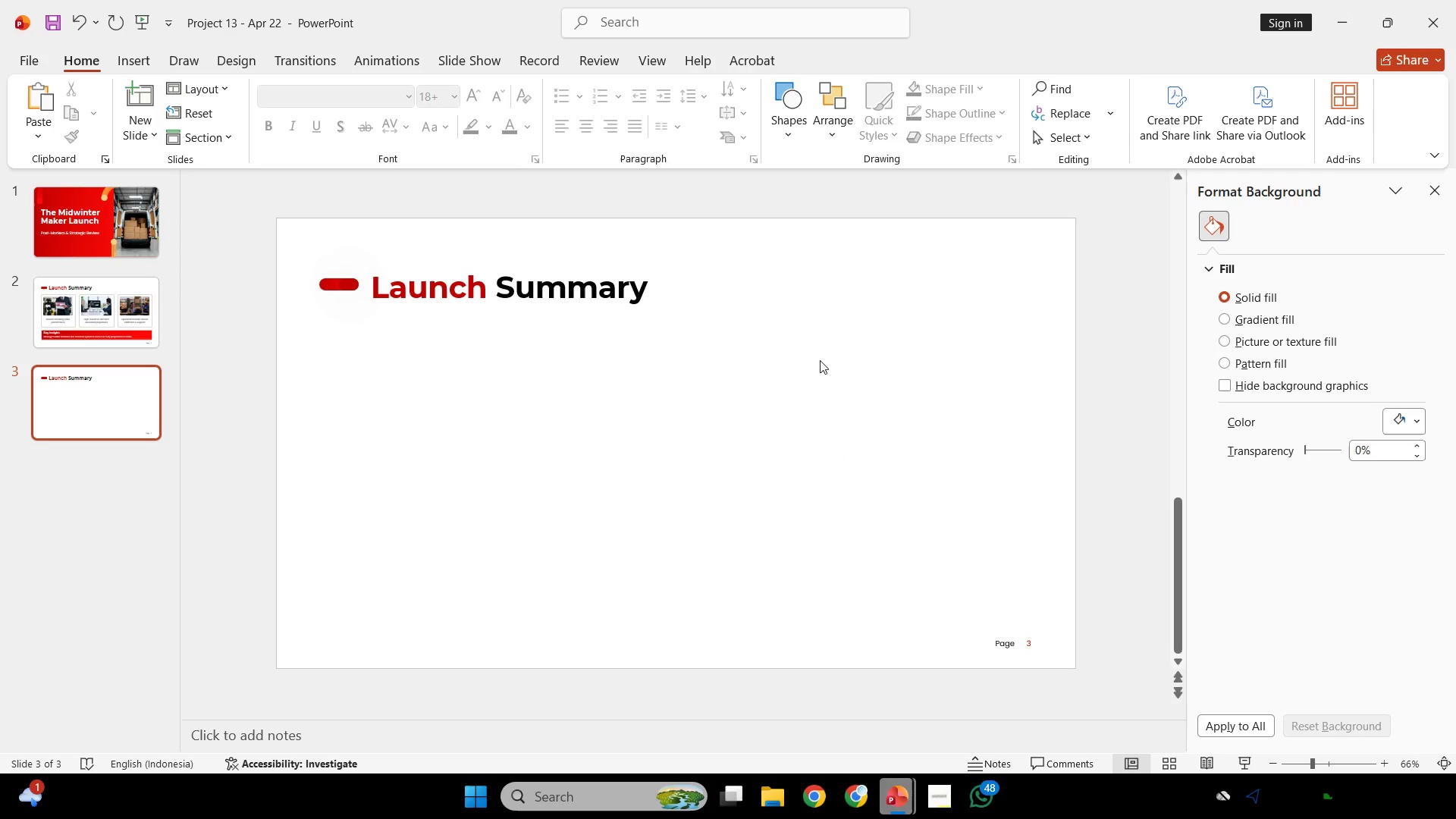 
key(Control+V)
 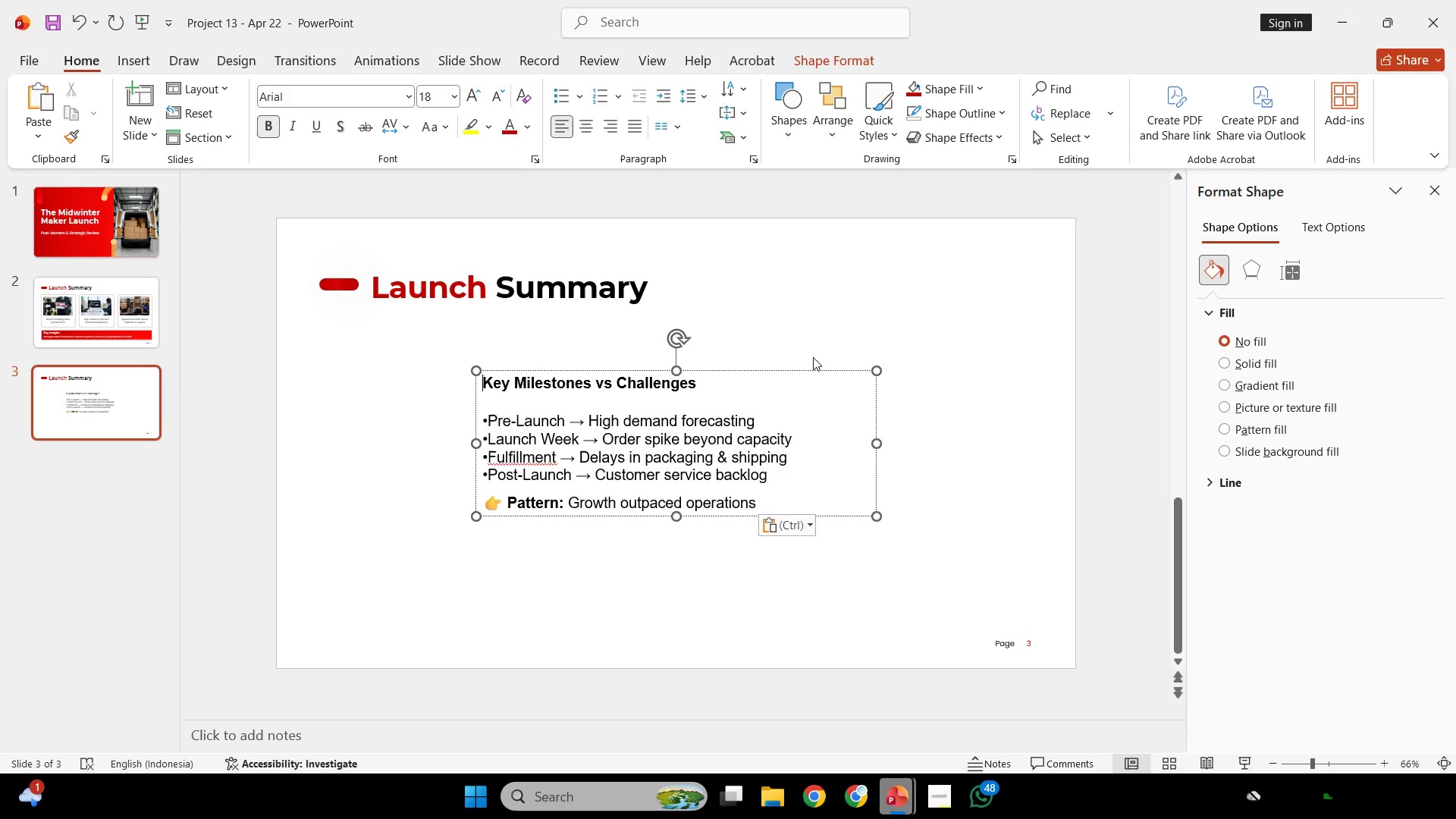 
wait(29.34)
 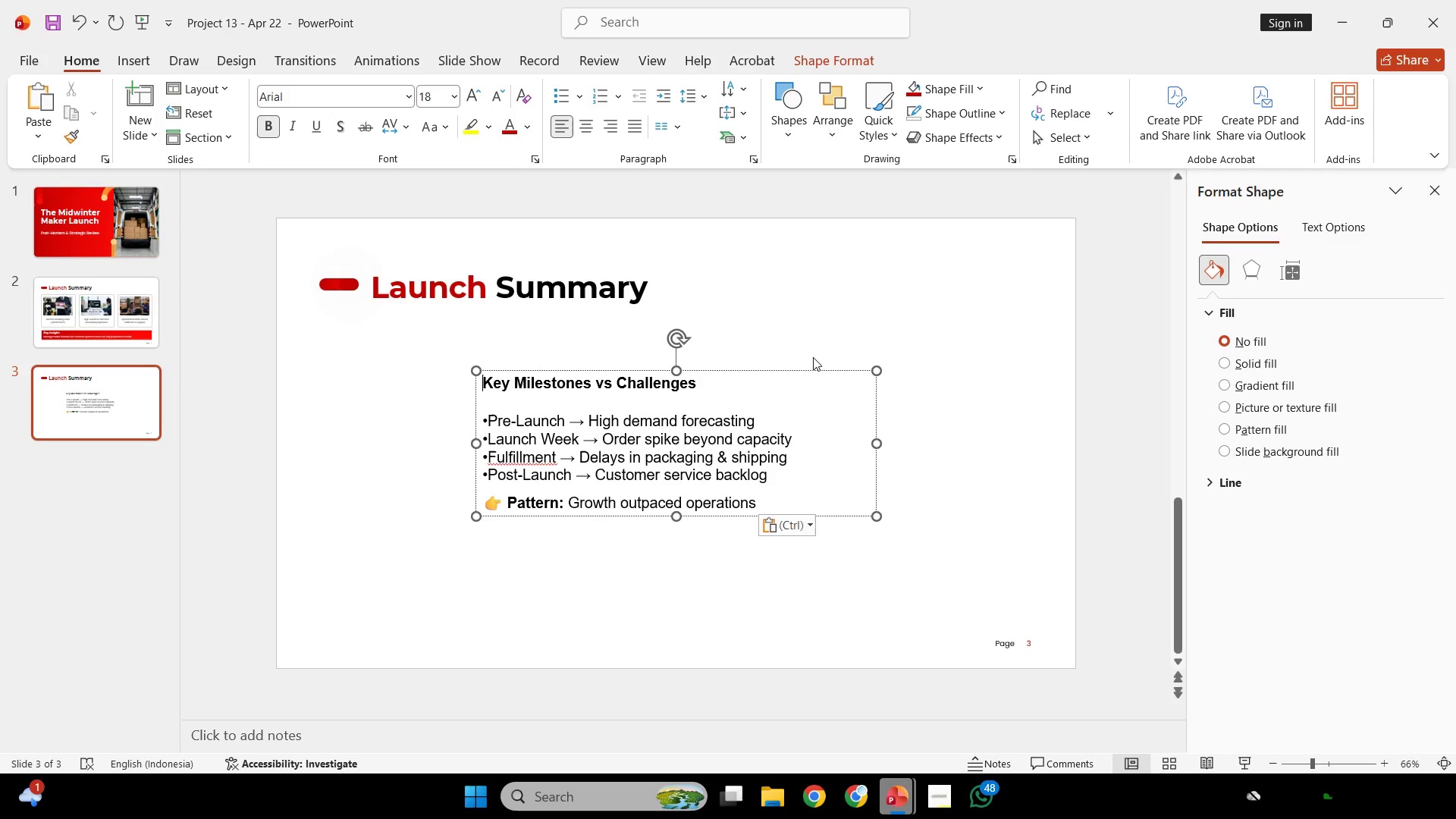 
left_click_drag(start_coordinate=[726, 384], to_coordinate=[448, 389])
 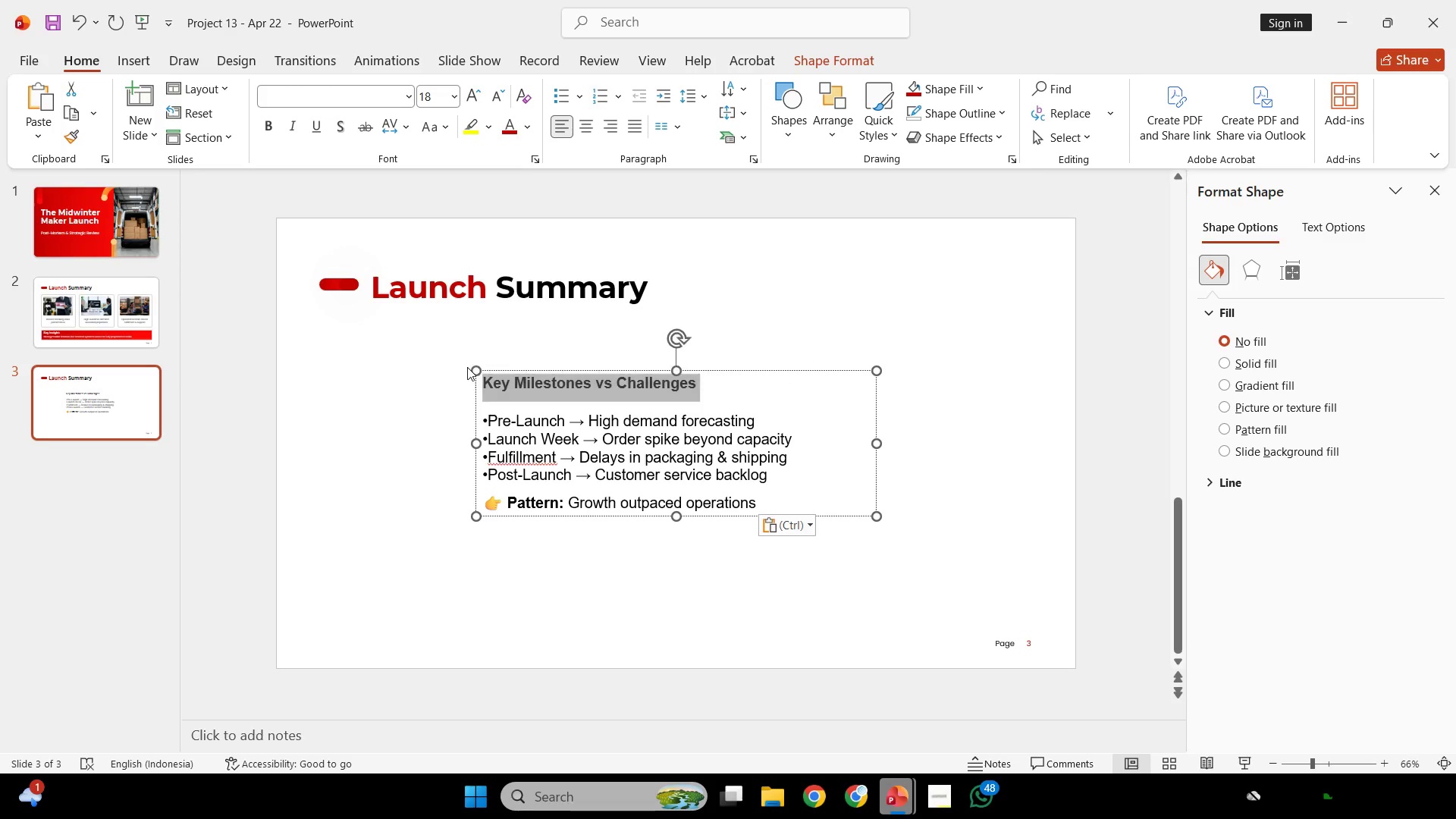 
key(Control+C)
 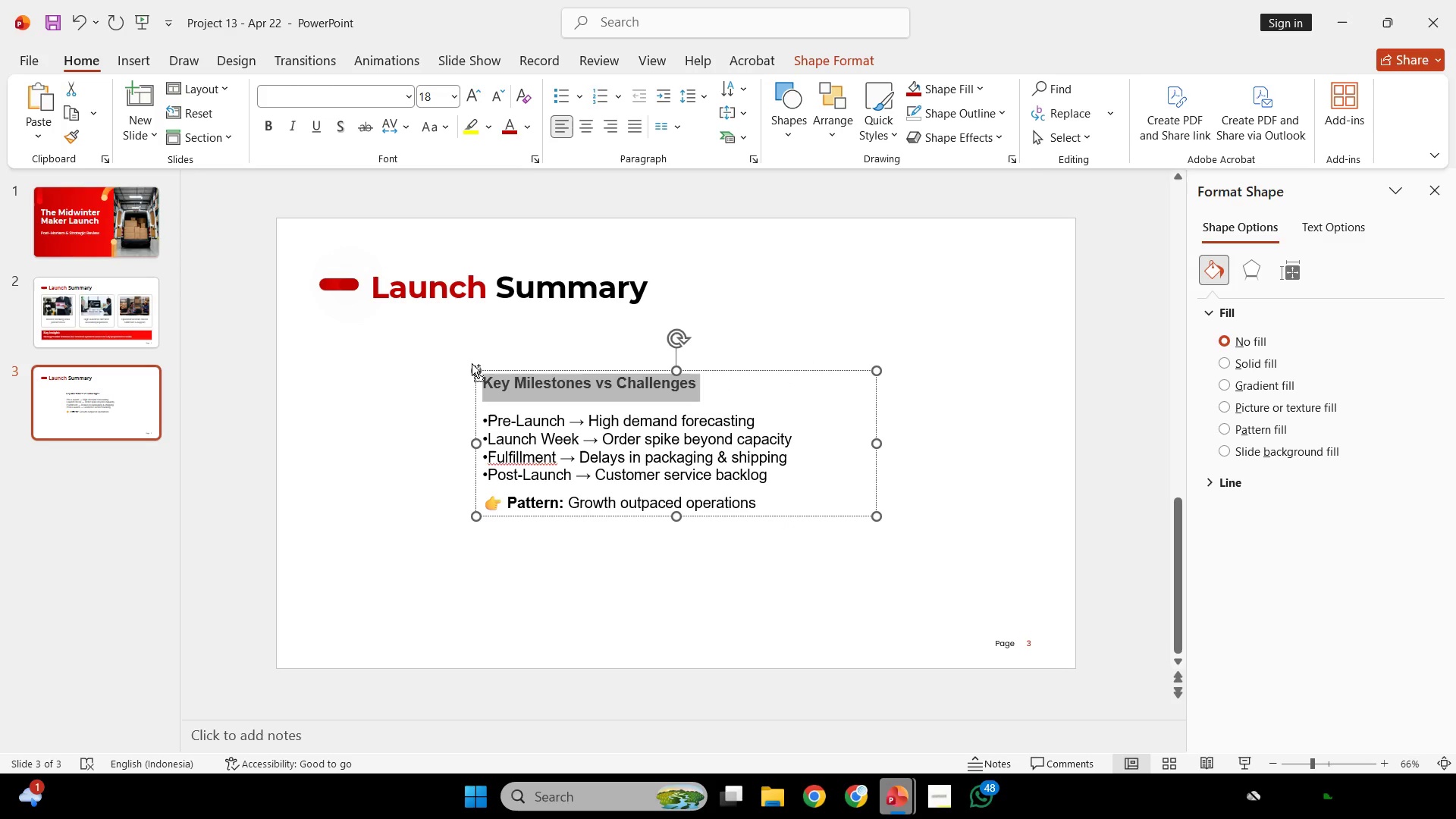 
key(Control+C)
 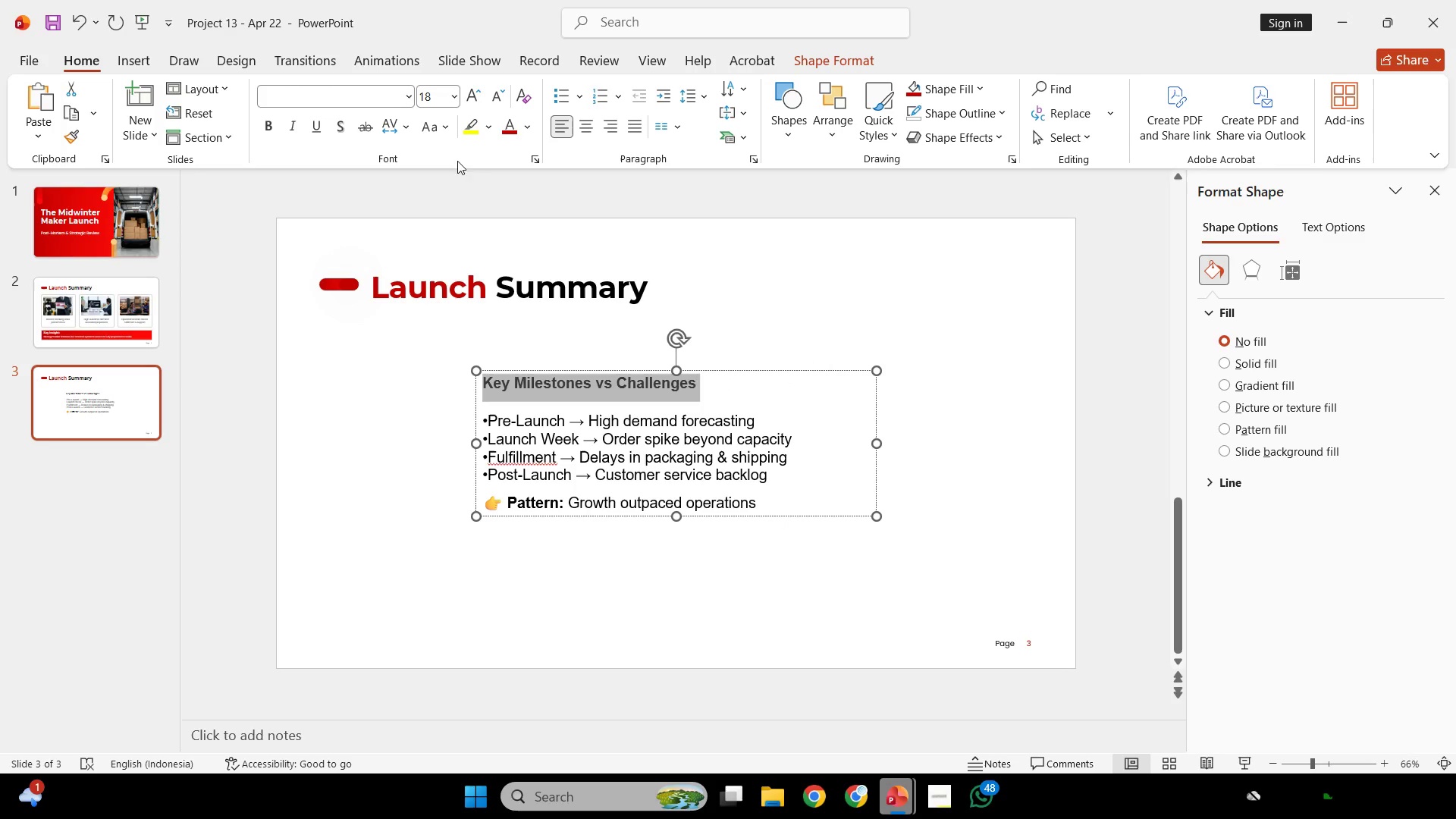 
left_click([479, 280])
 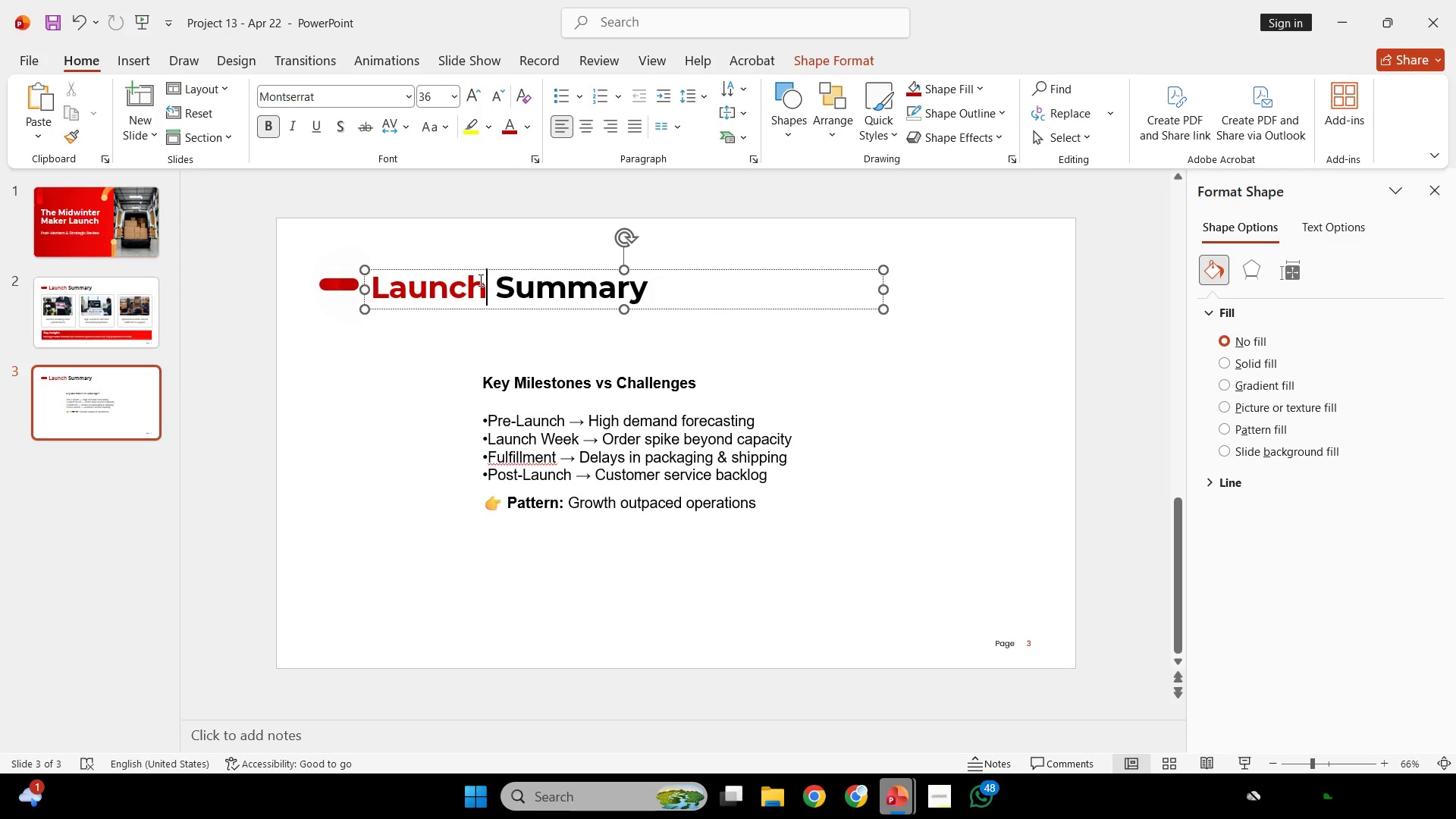 
key(Control+ControlLeft)
 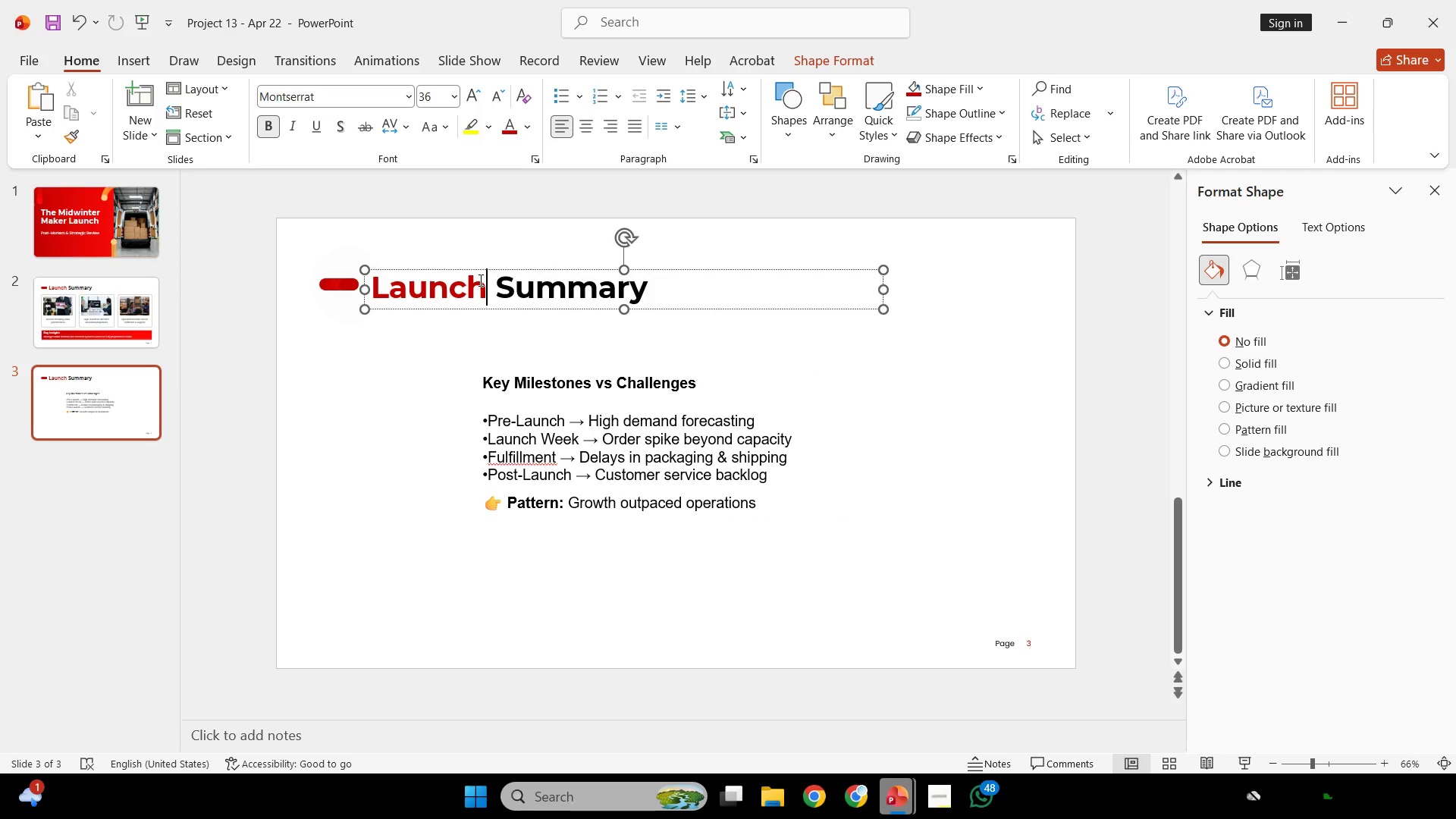 
key(Control+A)
 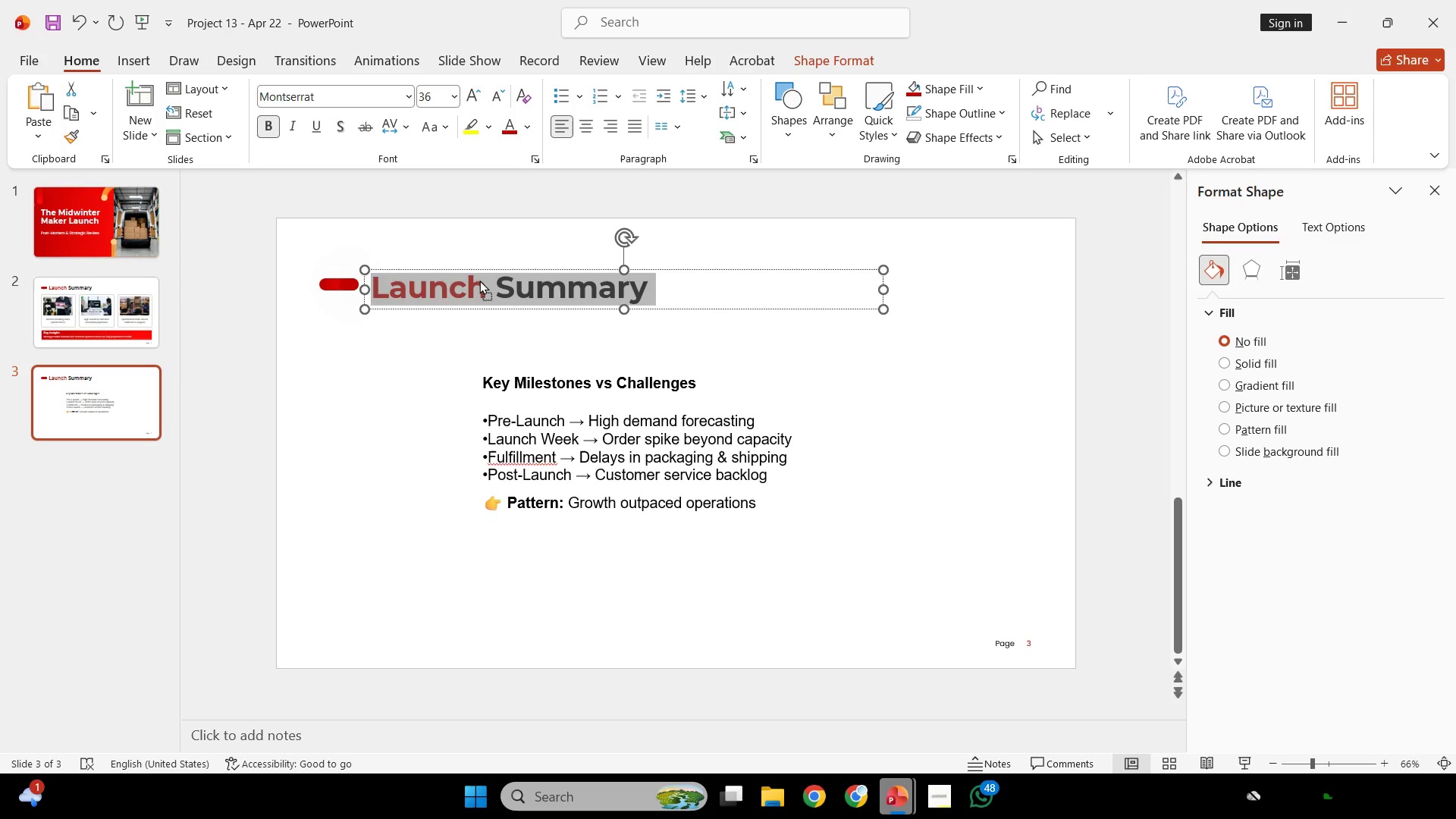 
right_click([479, 280])
 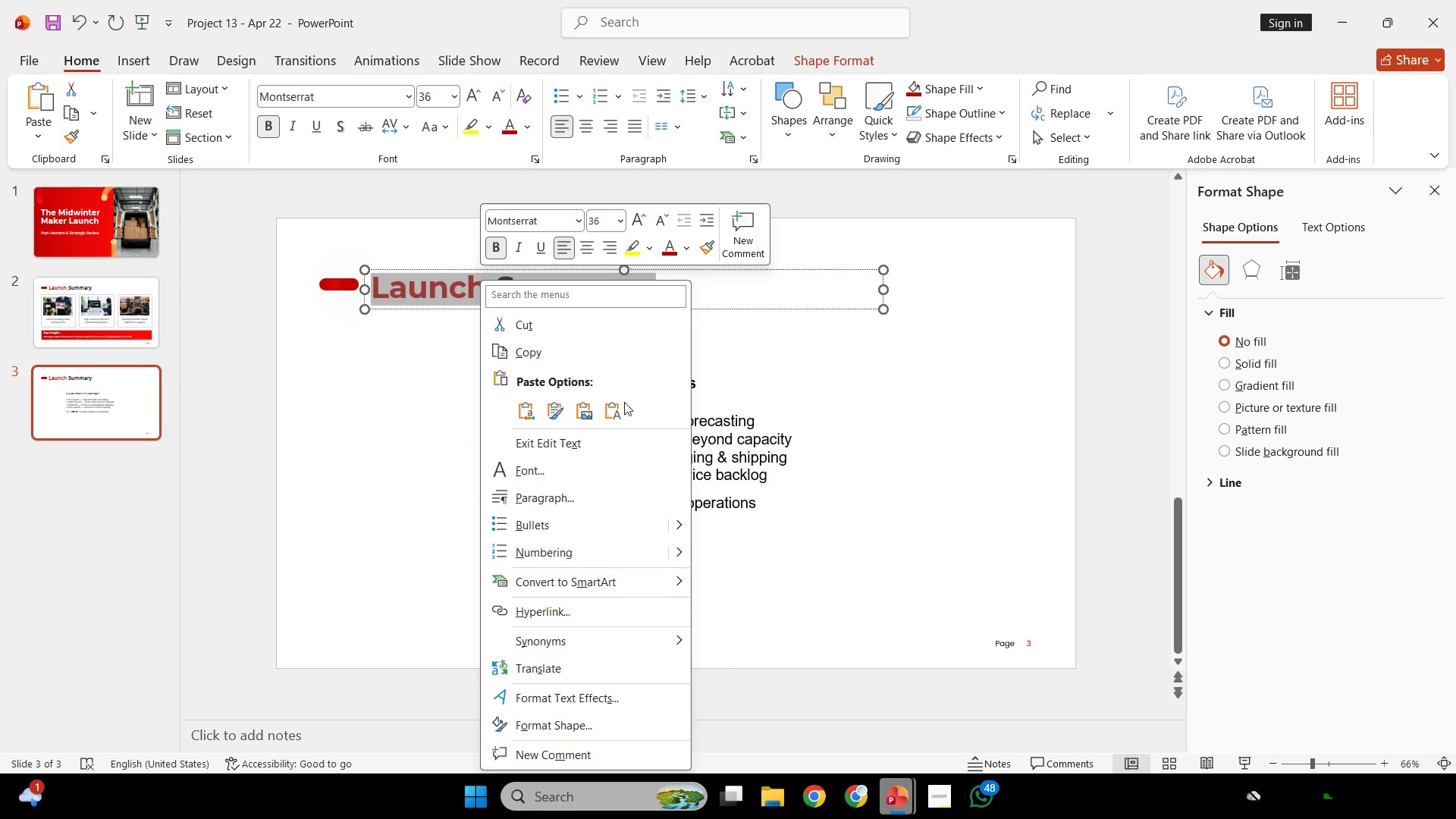 
left_click([613, 405])
 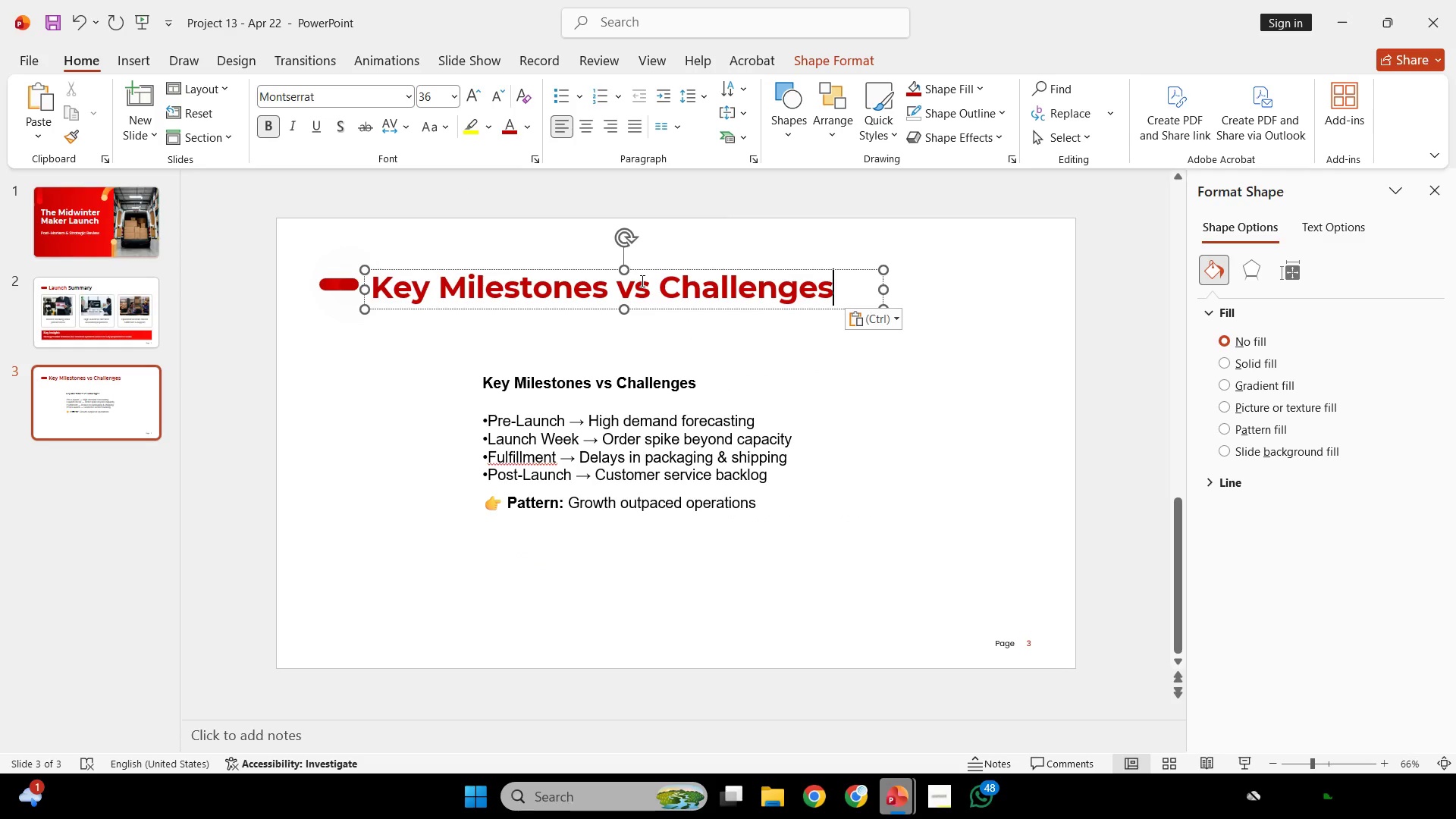 
left_click_drag(start_coordinate=[627, 288], to_coordinate=[831, 306])
 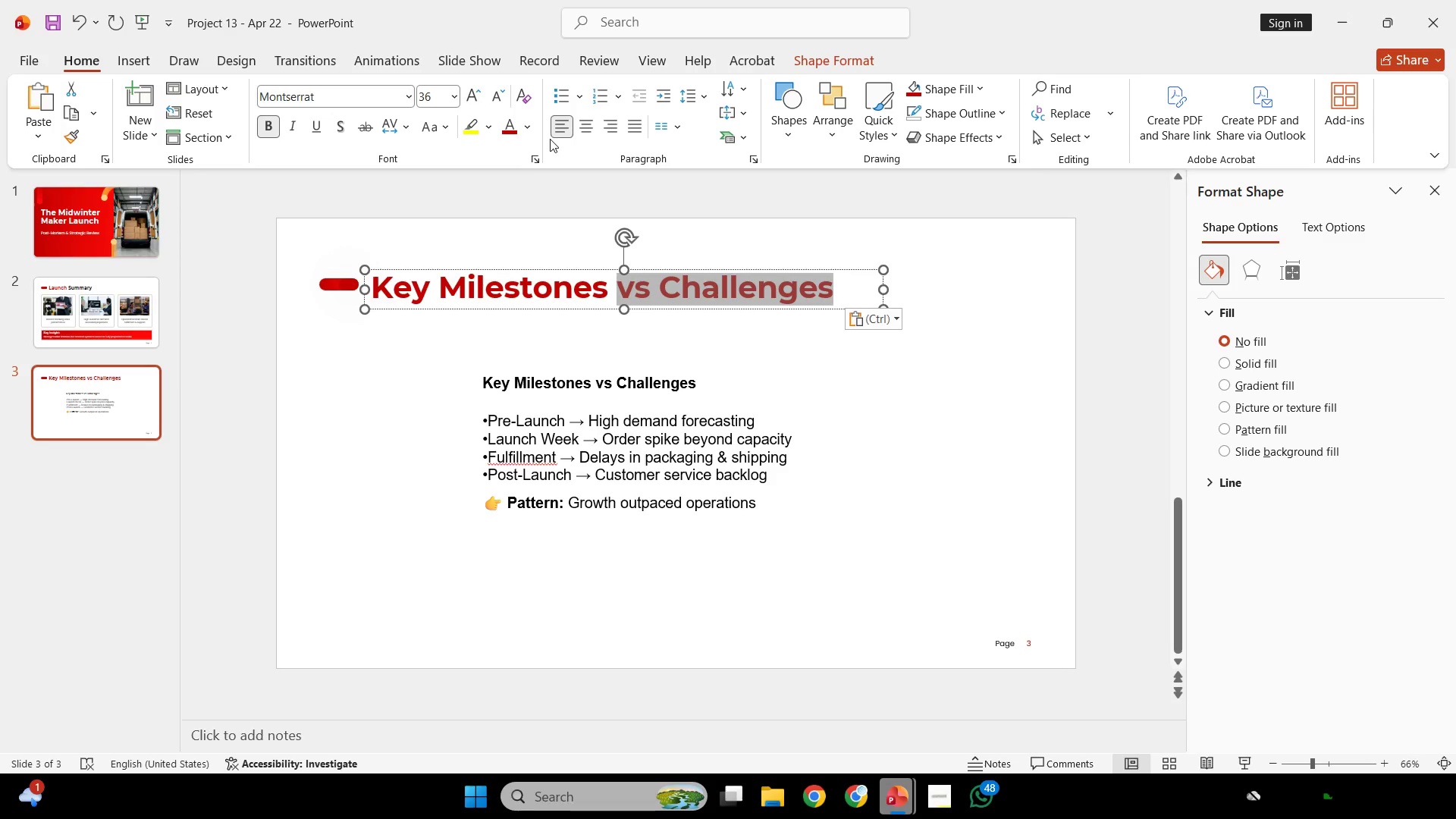 
left_click([525, 130])
 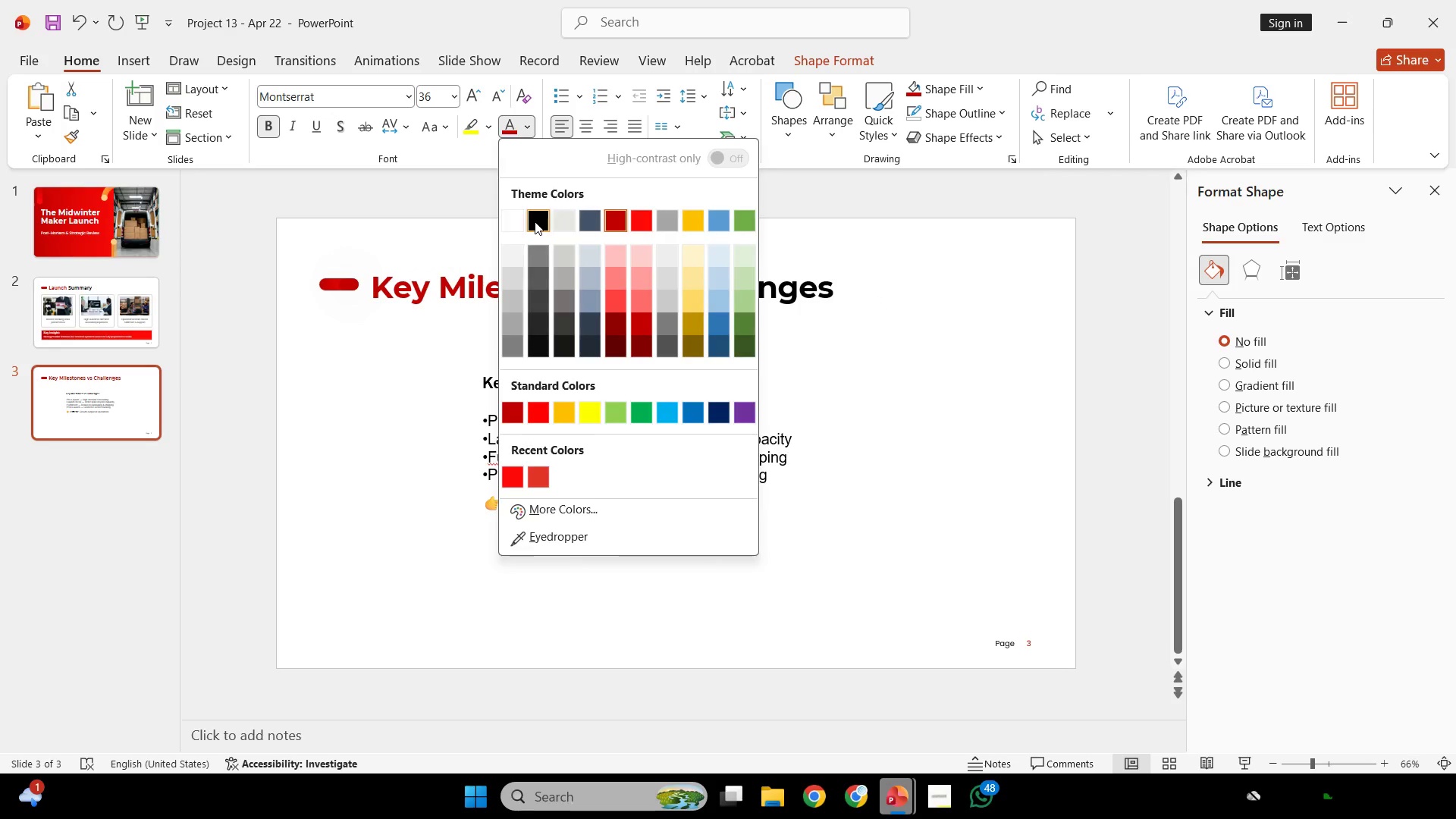 
double_click([645, 233])
 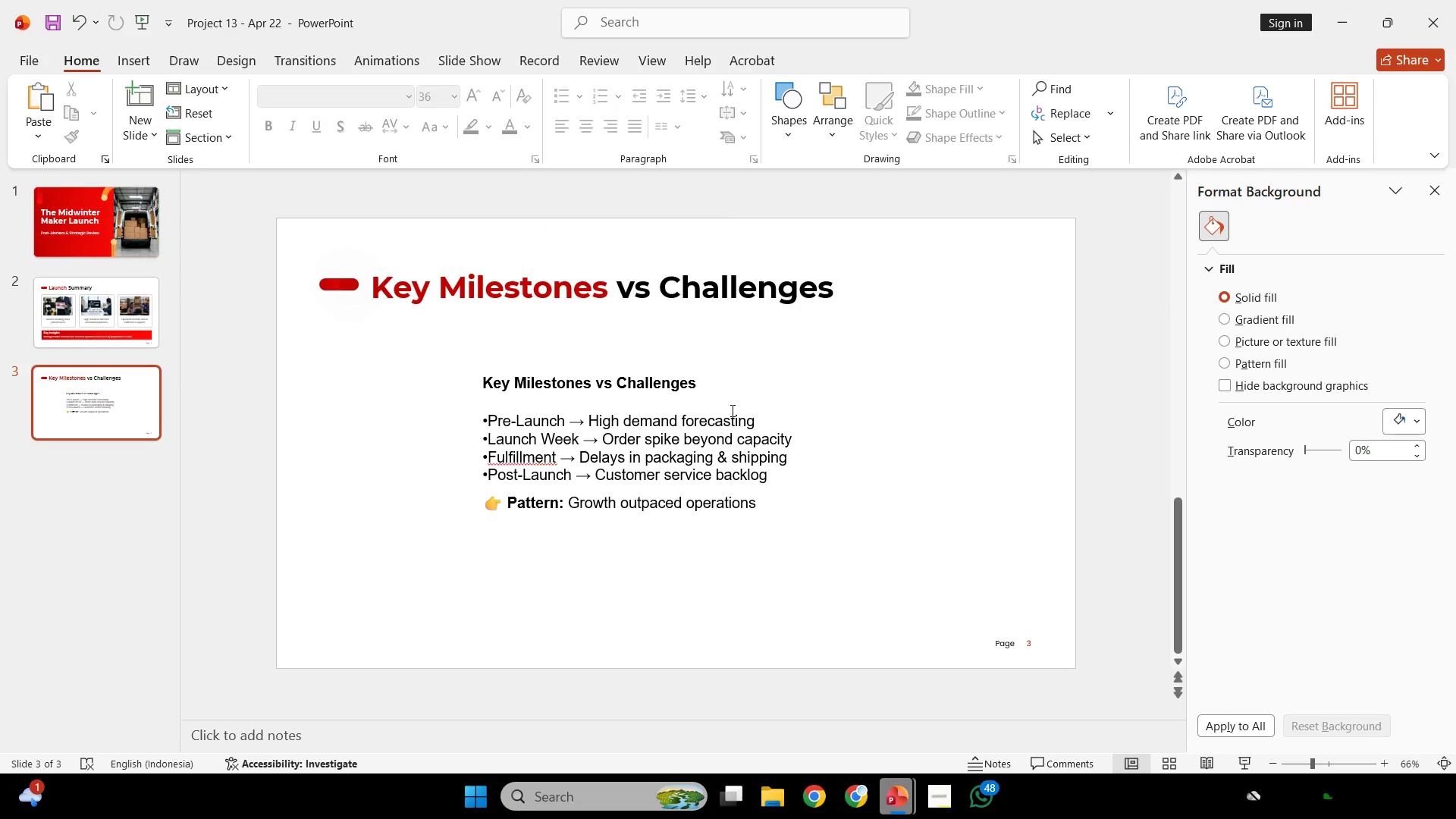 
left_click([739, 392])
 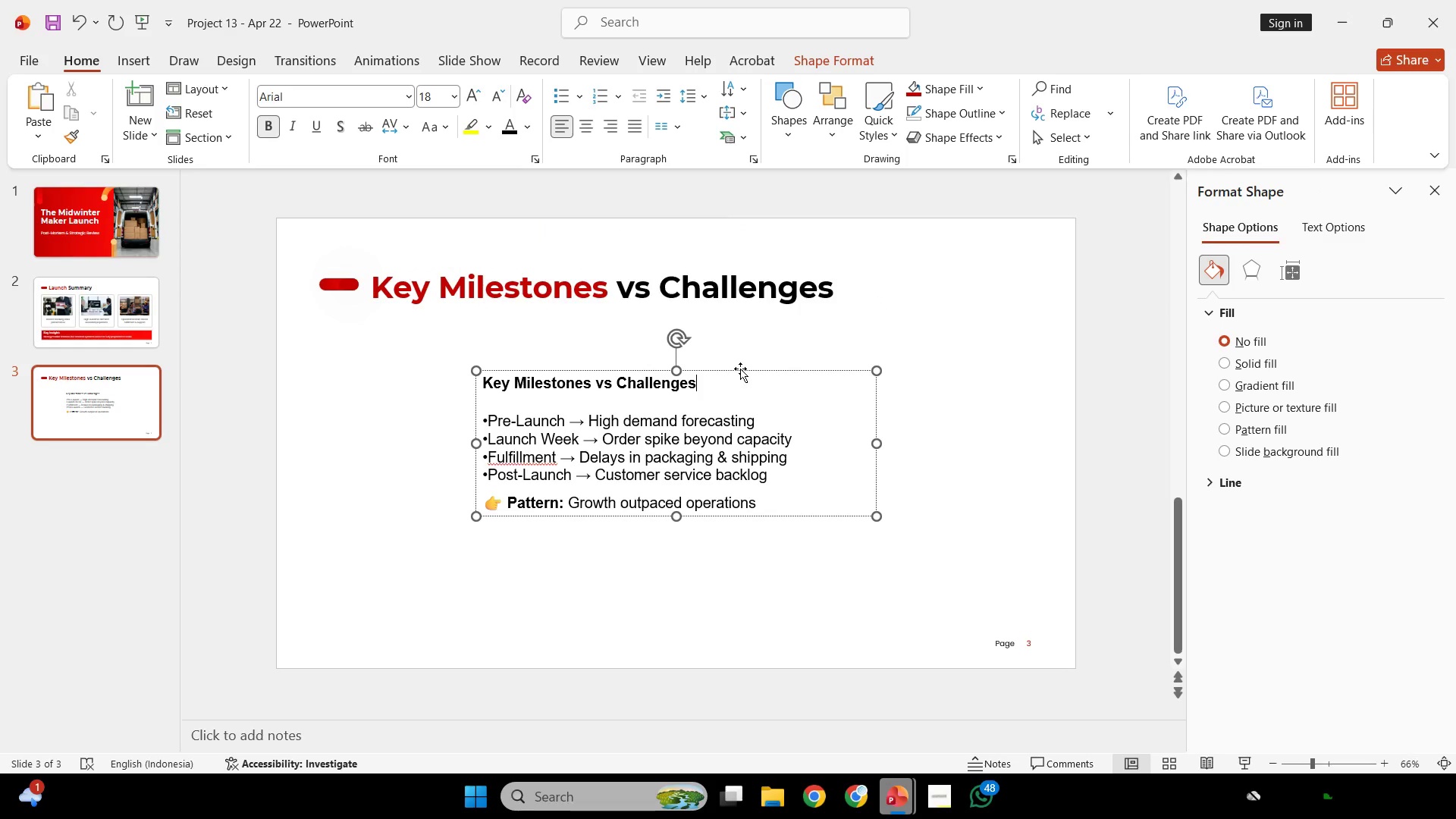 
left_click_drag(start_coordinate=[740, 369], to_coordinate=[971, 318])
 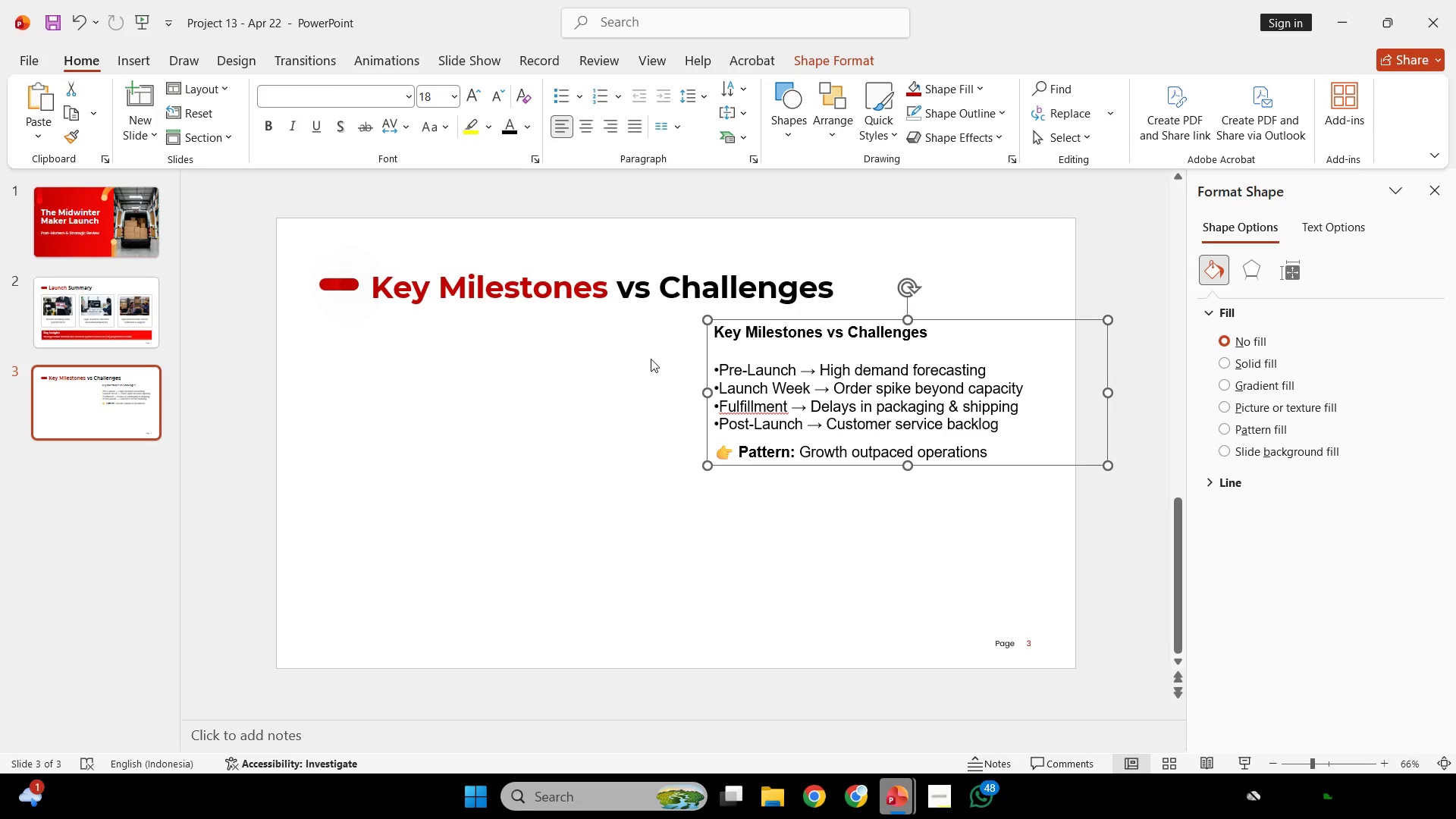 
scroll: coordinate [554, 378], scroll_direction: none, amount: 0.0
 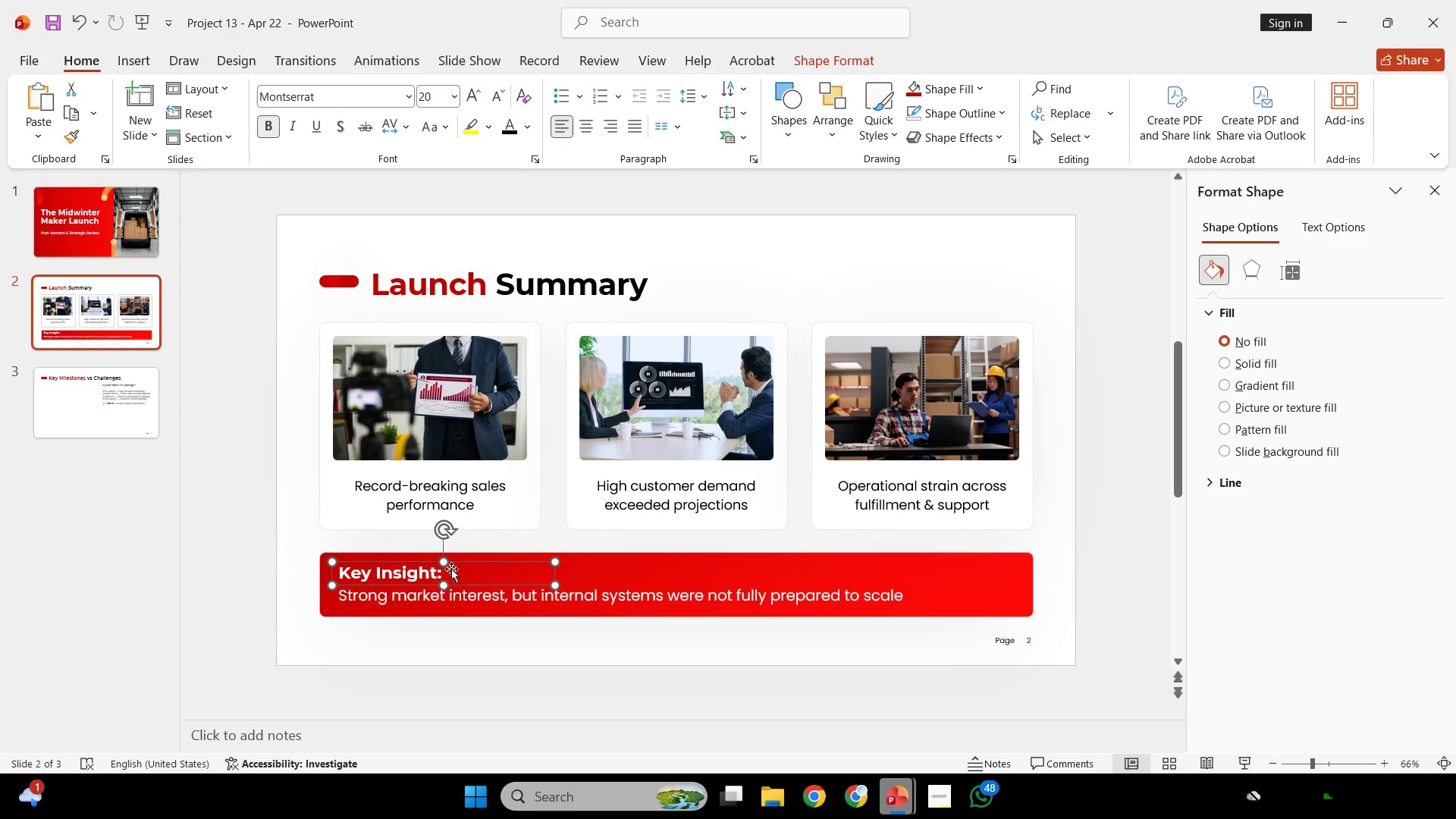 
left_click([453, 565])
 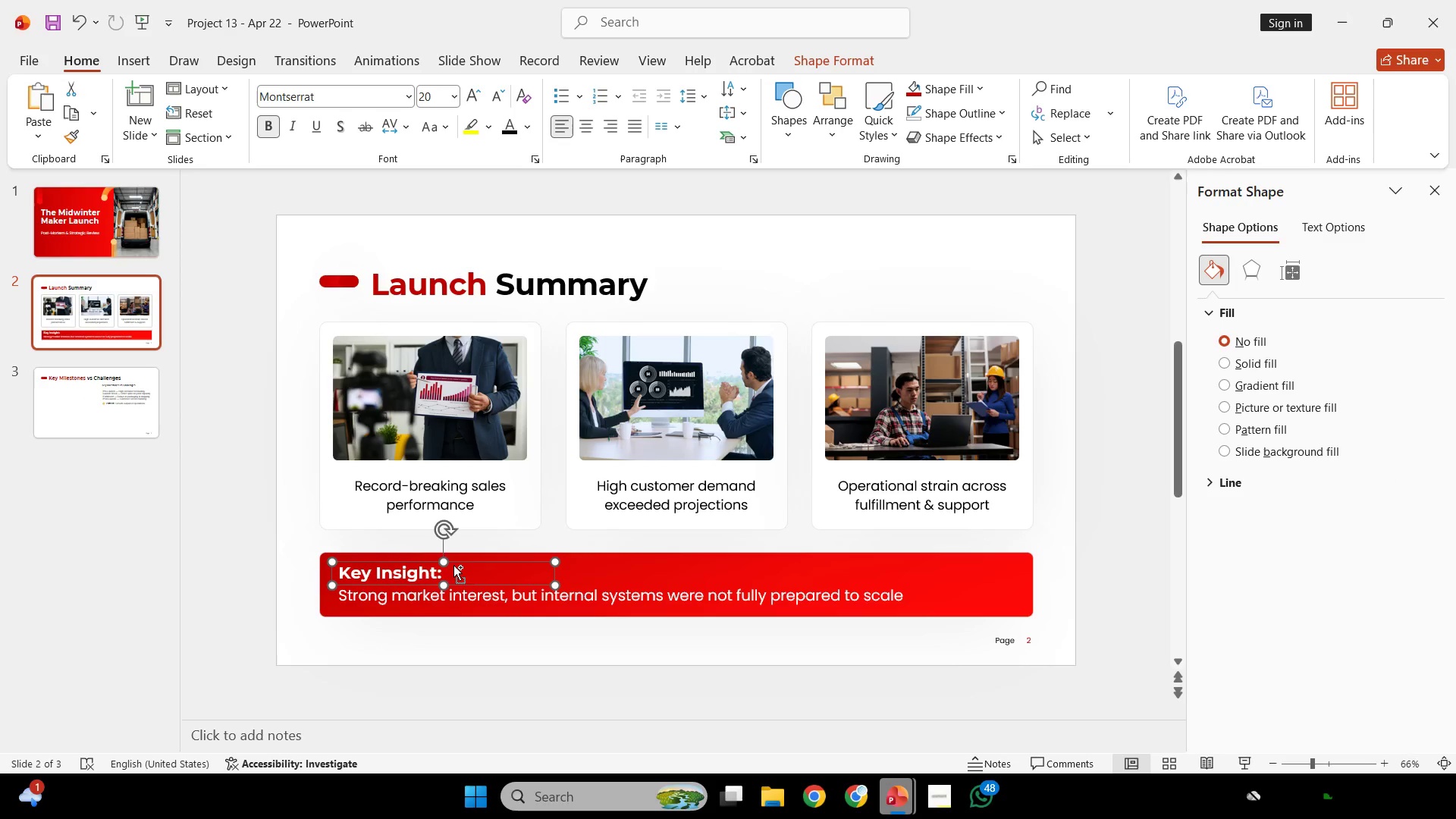 
key(Control+C)
 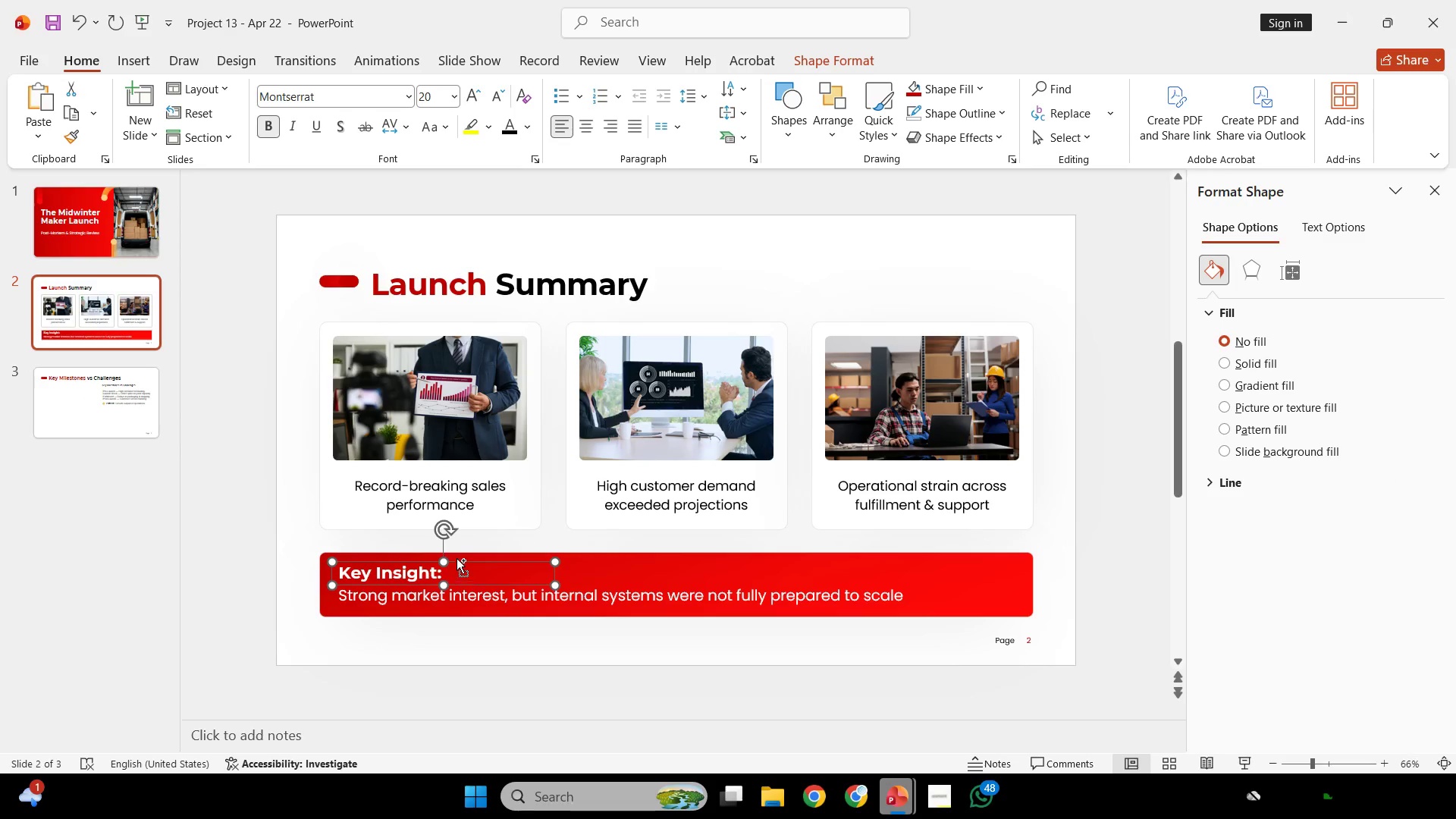 
key(Control+C)
 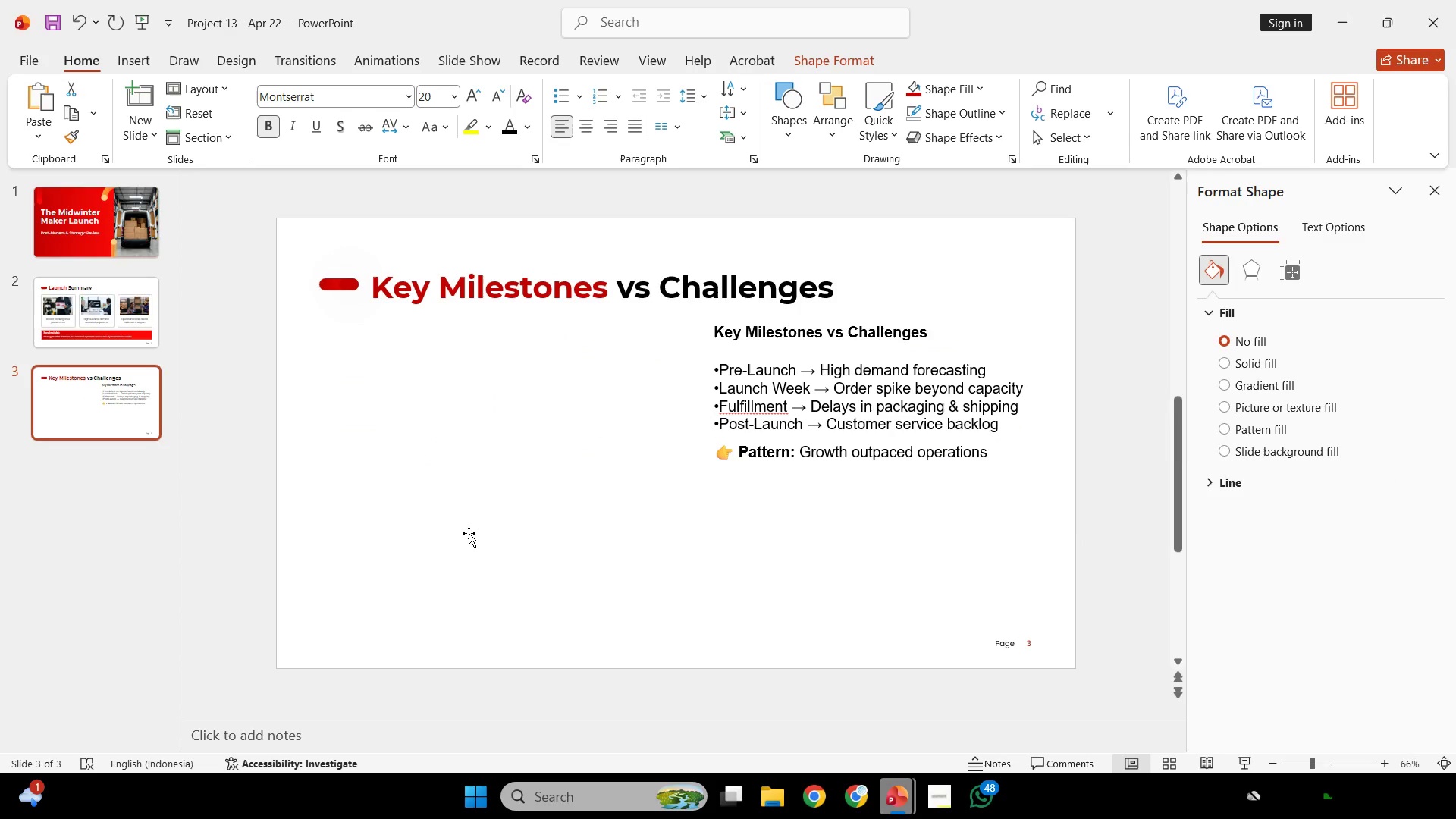 
key(Control+ControlLeft)
 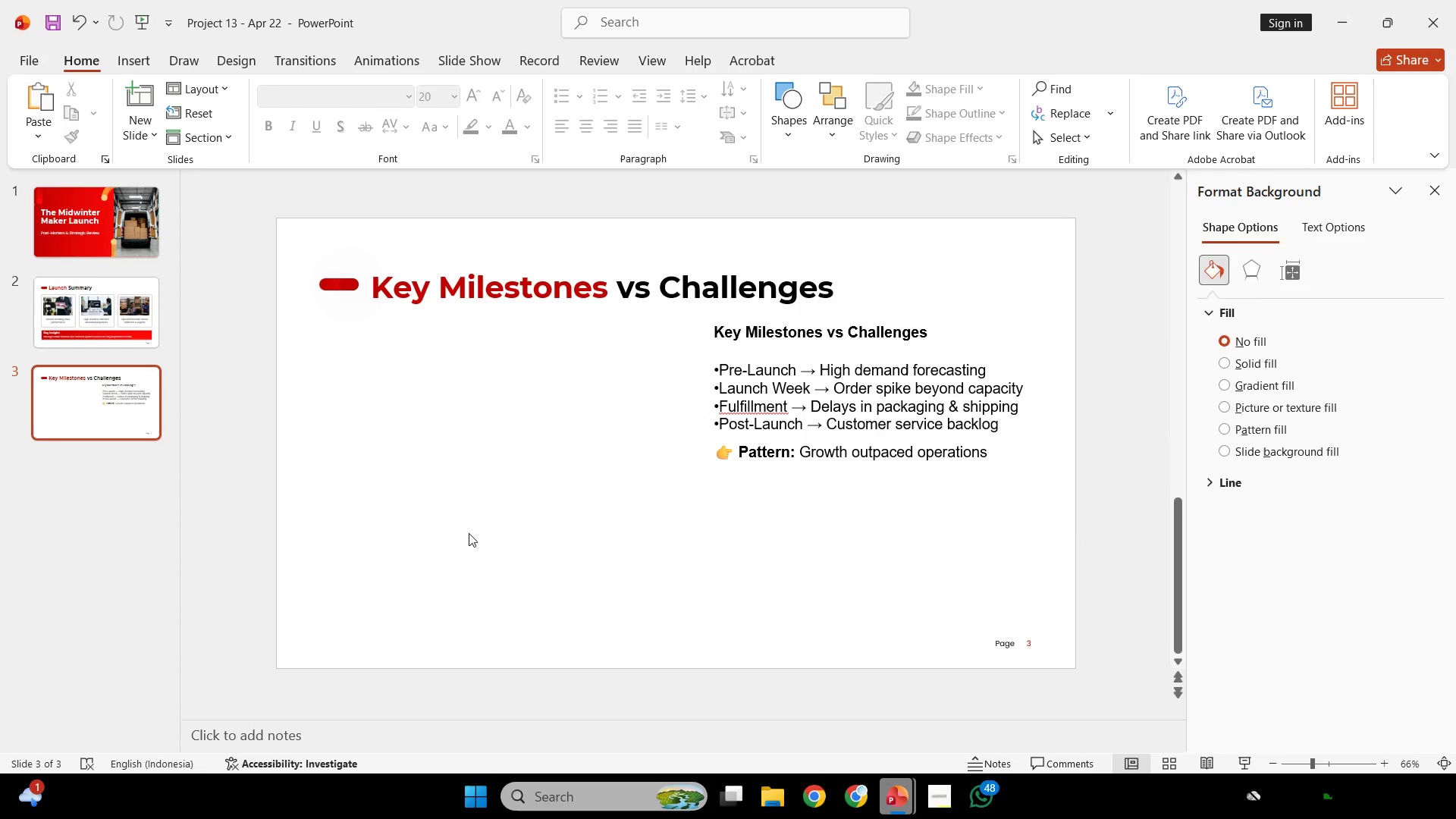 
key(Control+V)
 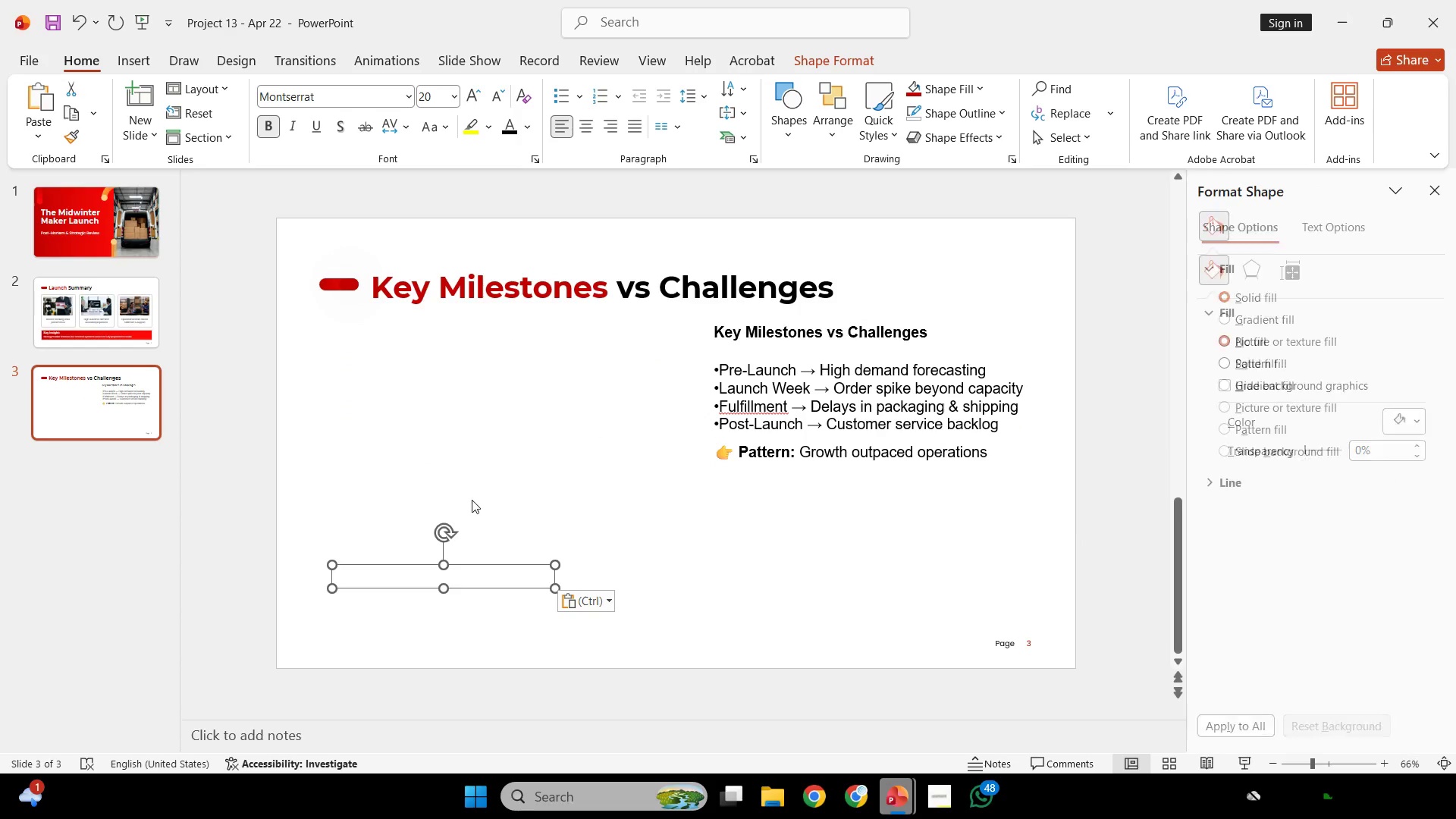 
scroll: coordinate [469, 533], scroll_direction: none, amount: 0.0
 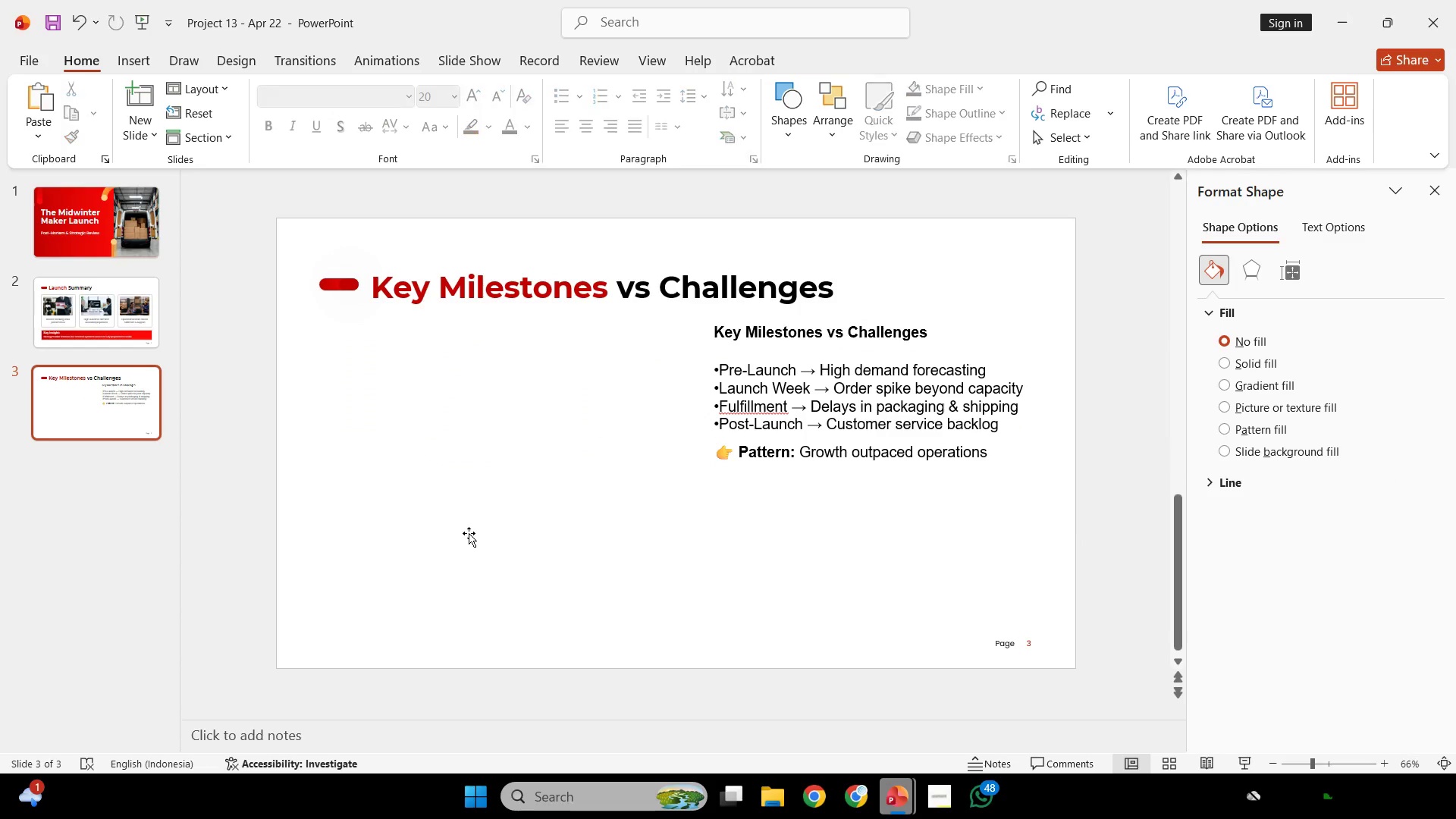 
hold_key(key=ShiftLeft, duration=1.22)
left_click_drag(start_coordinate=[472, 562], to_coordinate=[460, 334])
 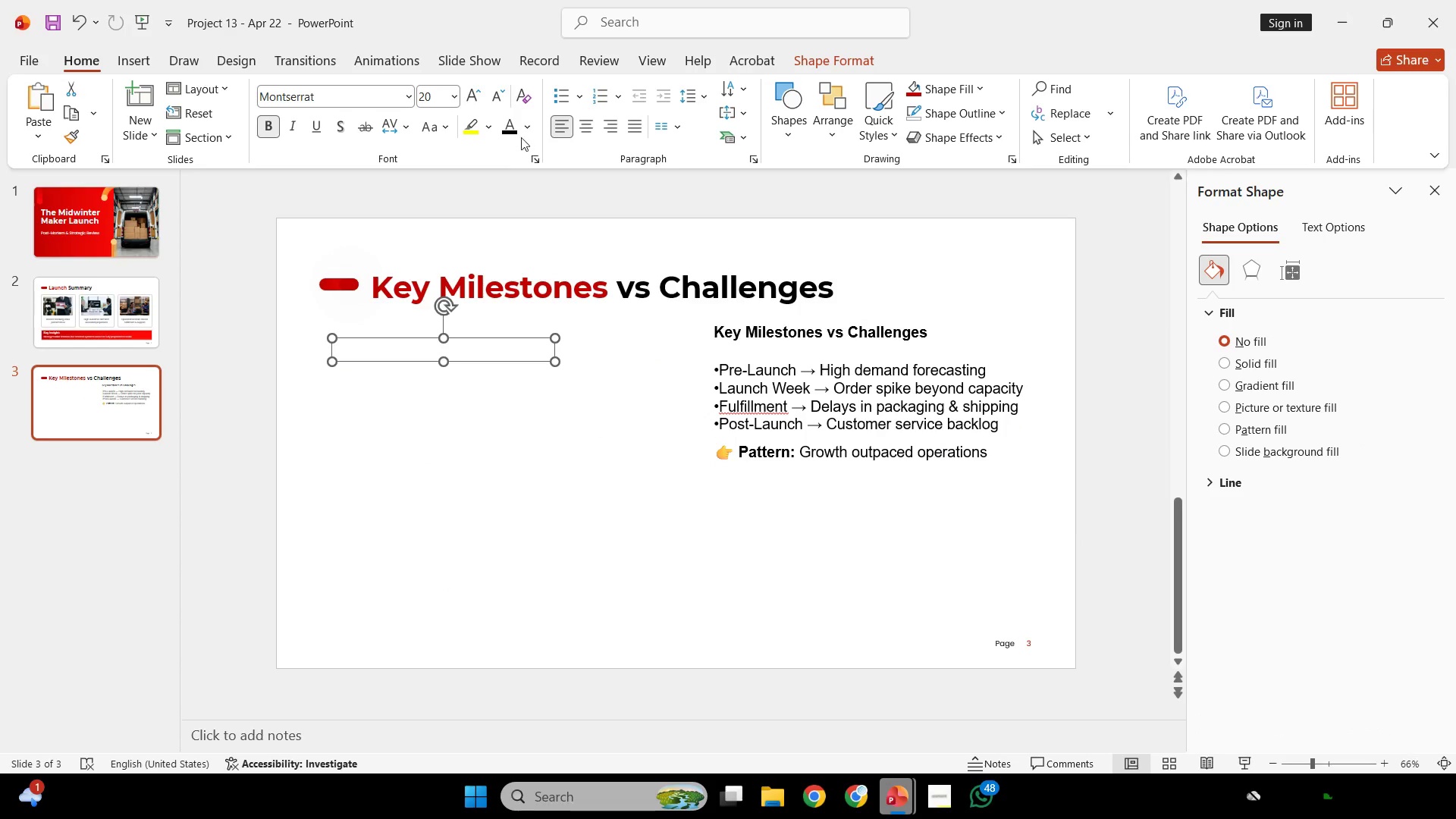 
left_click([518, 134])
 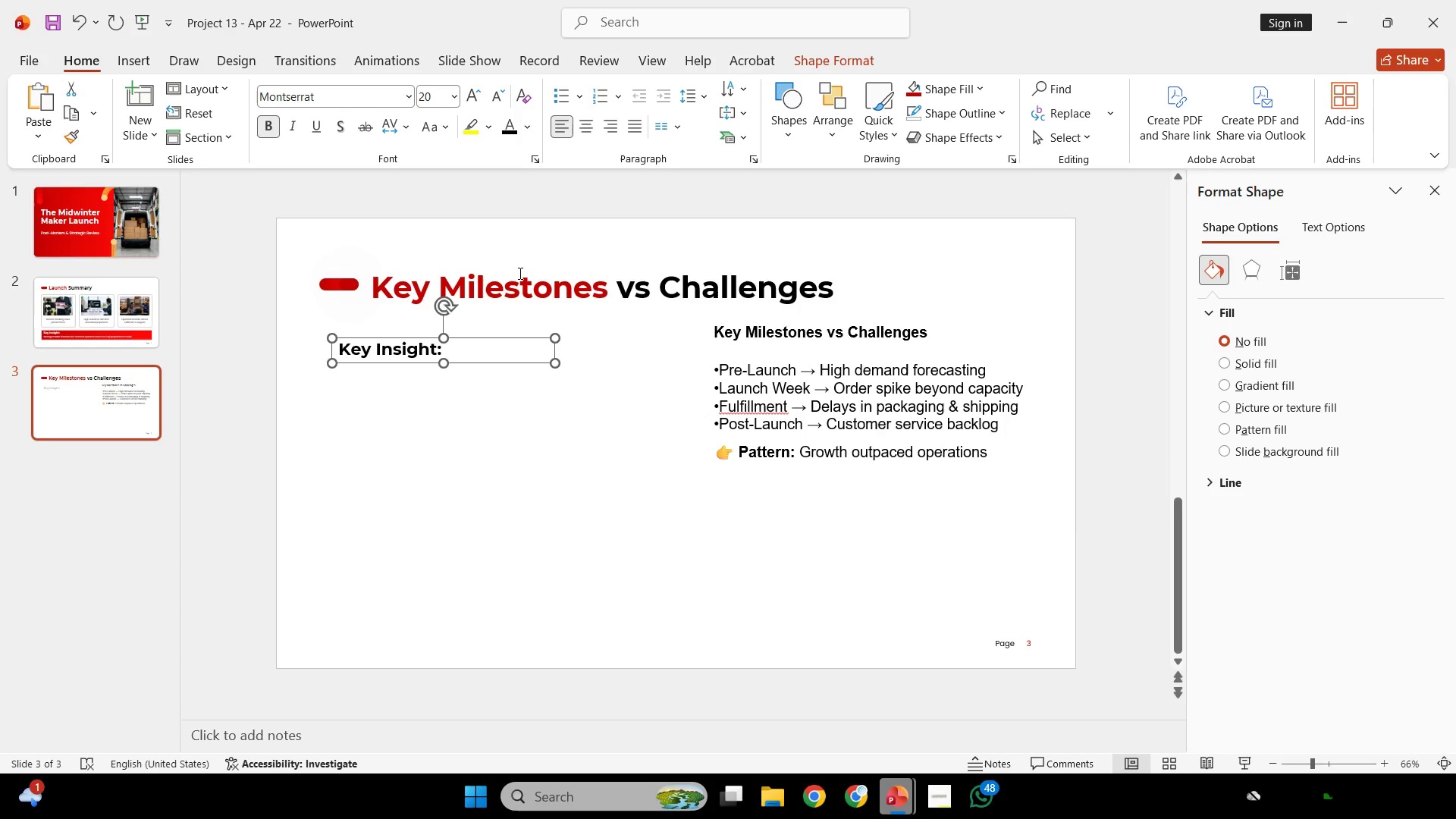 
hold_key(key=ShiftLeft, duration=2.19)
left_click_drag(start_coordinate=[509, 339], to_coordinate=[488, 340])
 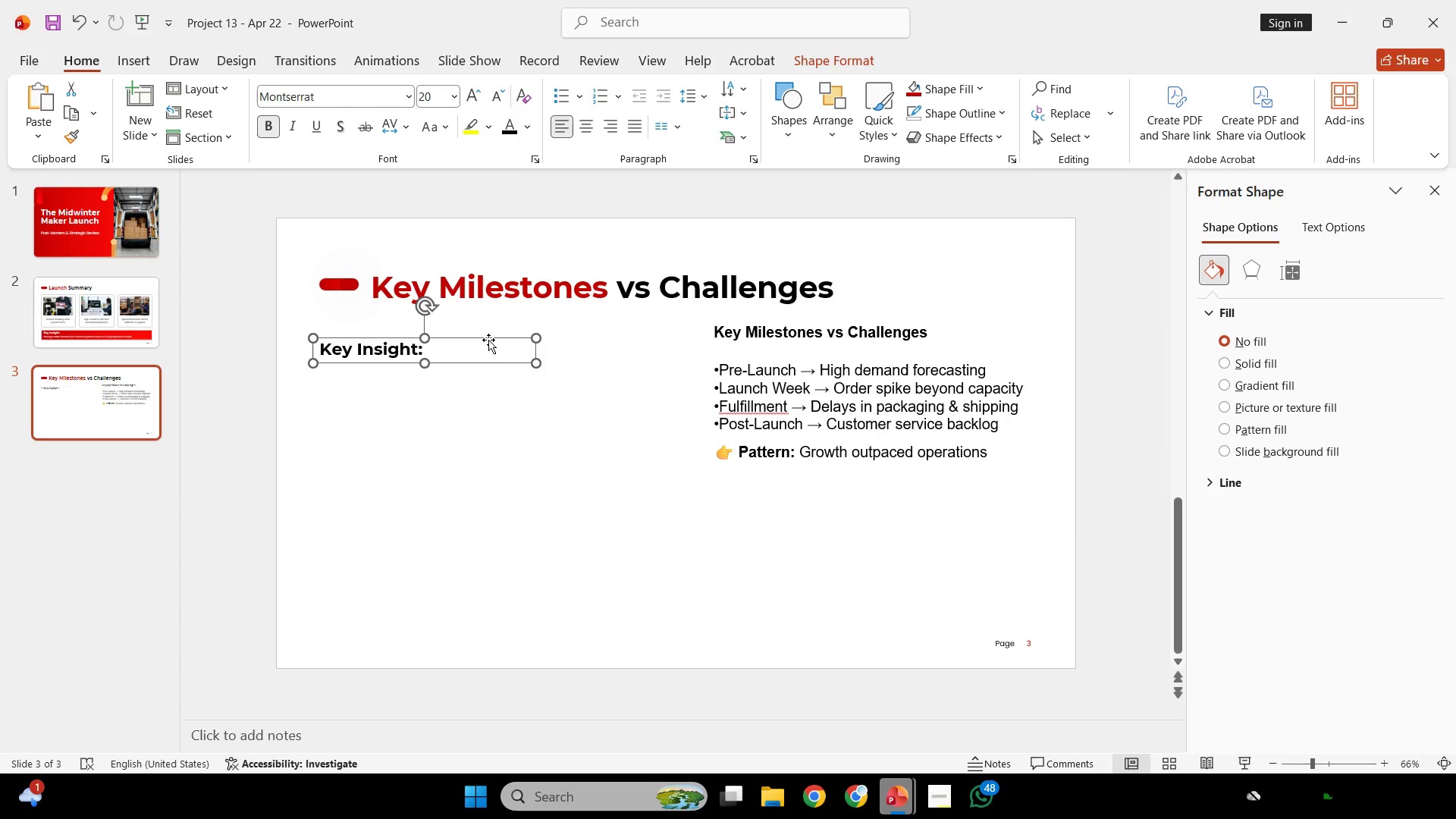 
hold_key(key=ShiftLeft, duration=3.47)
left_click_drag(start_coordinate=[488, 339], to_coordinate=[488, 335])
 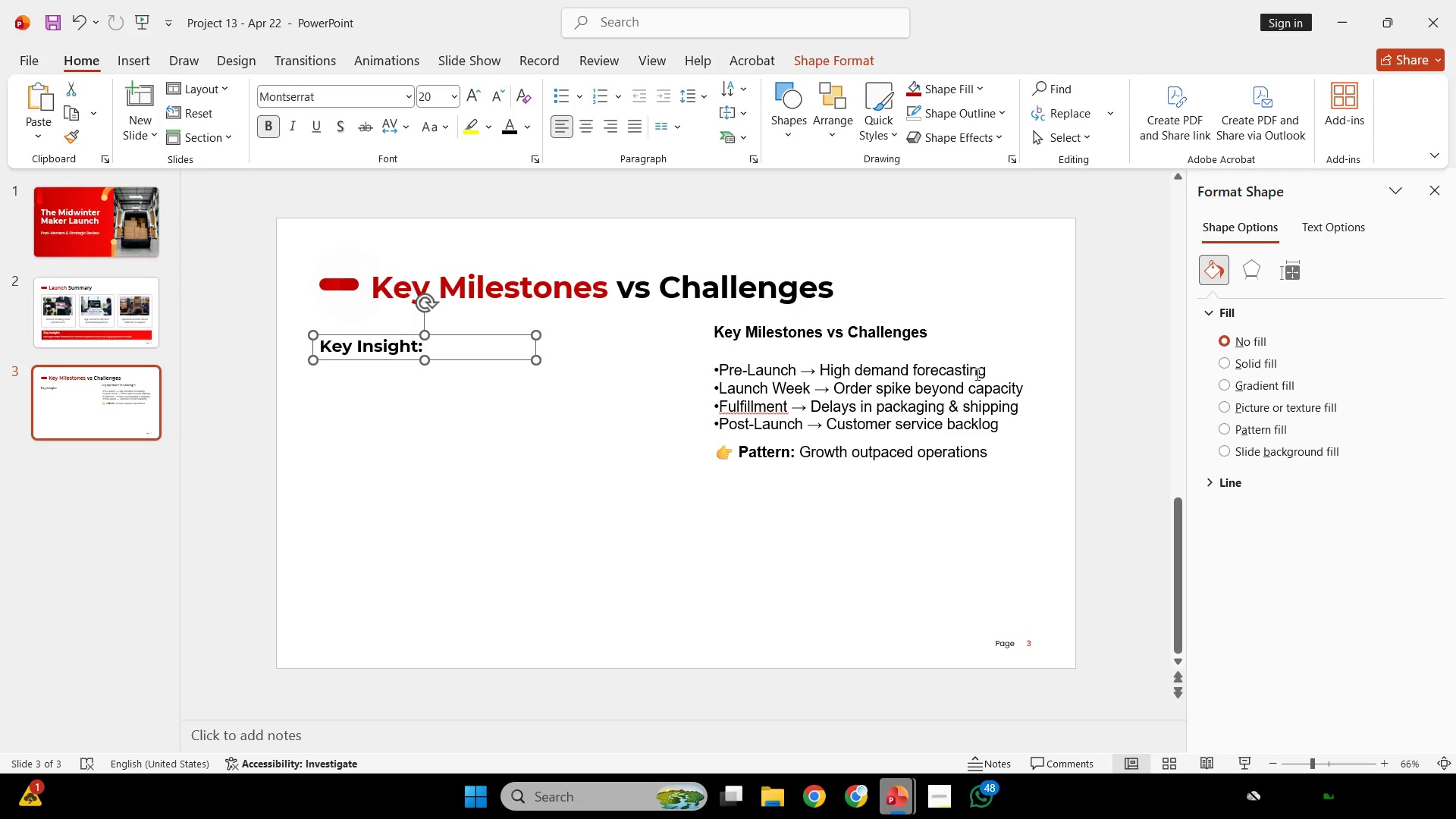 
wait(13.0)
 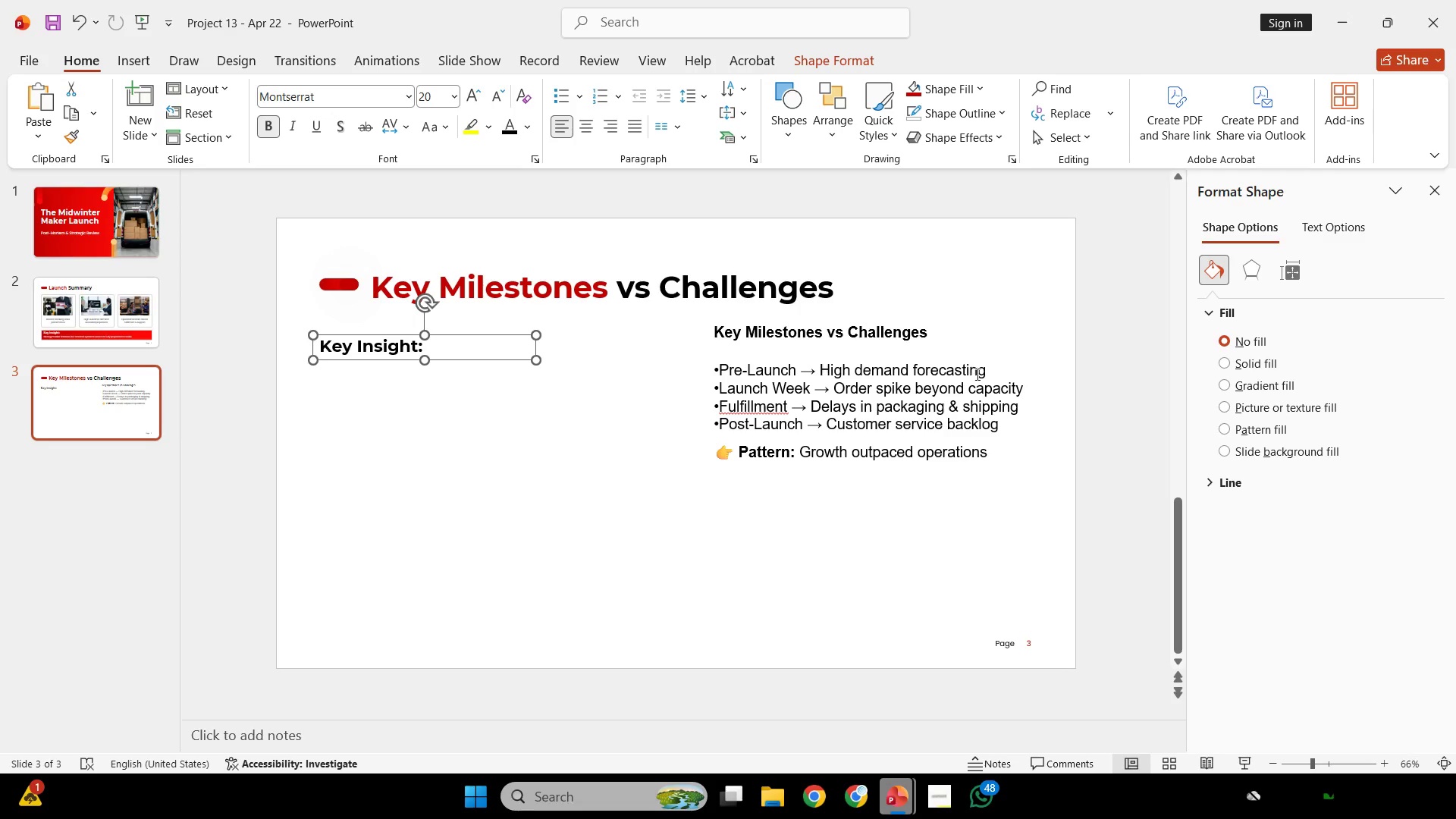 
left_click([1050, 707])
 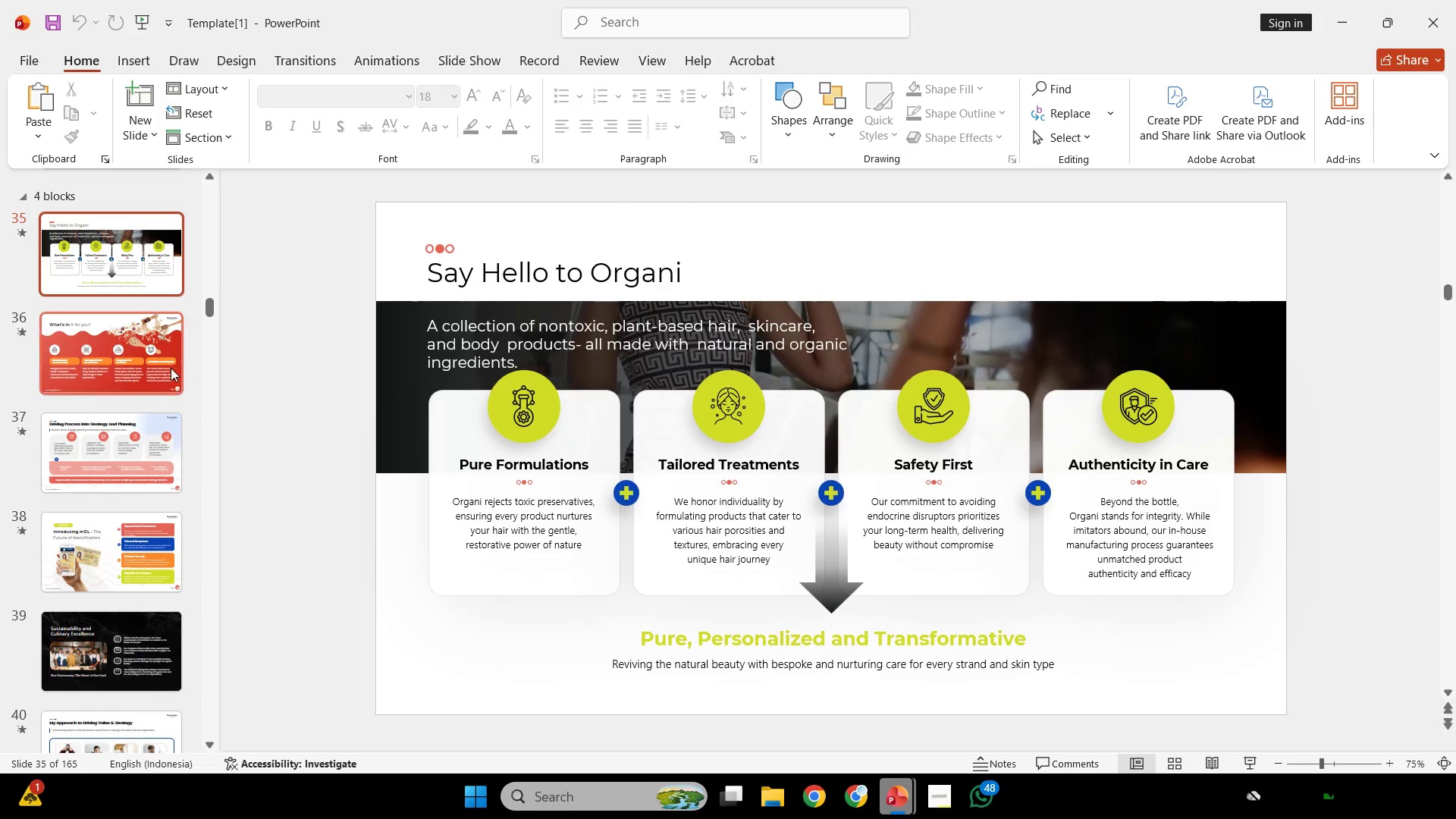 
left_click([146, 260])
 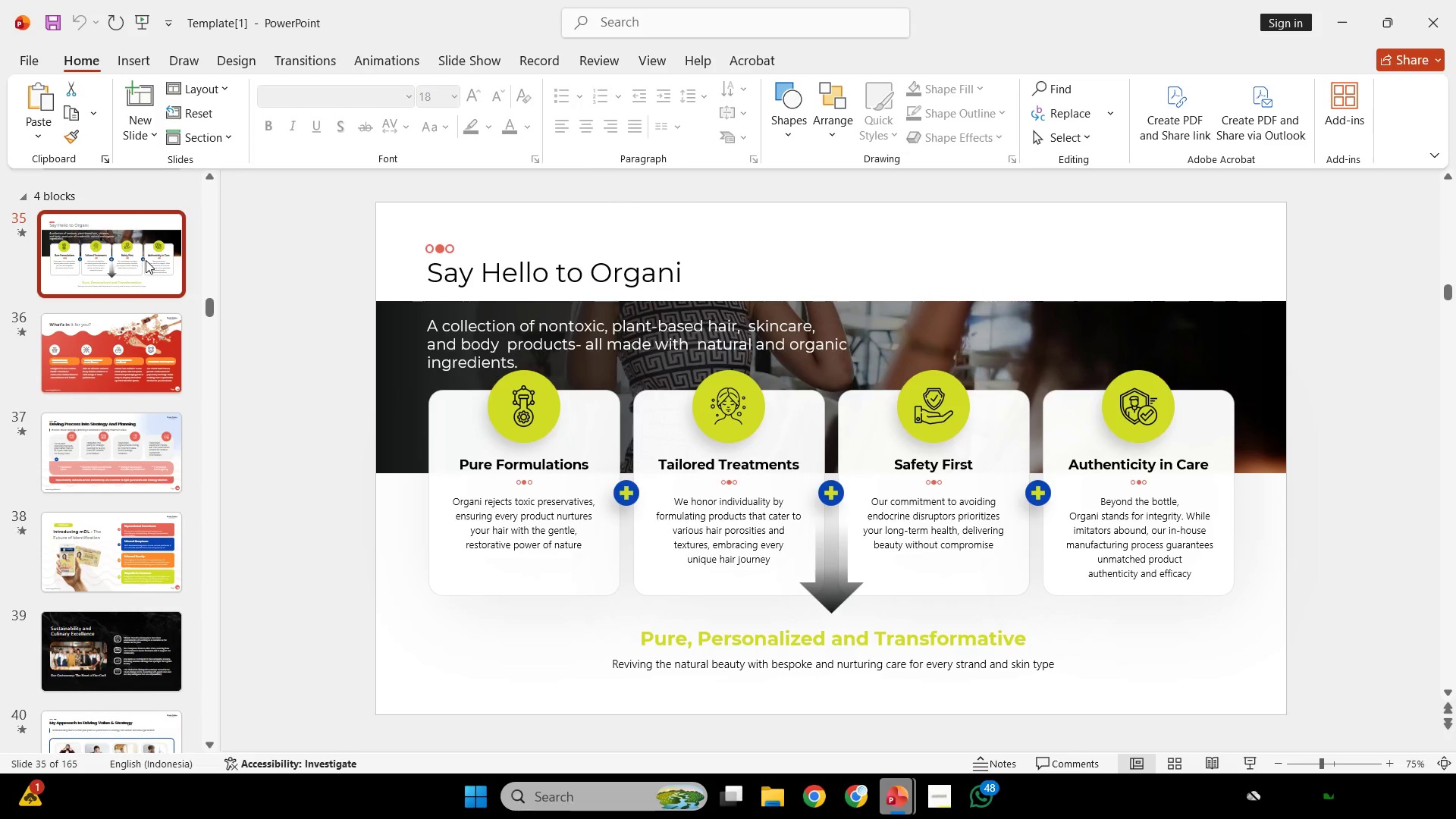 
left_click([146, 260])
 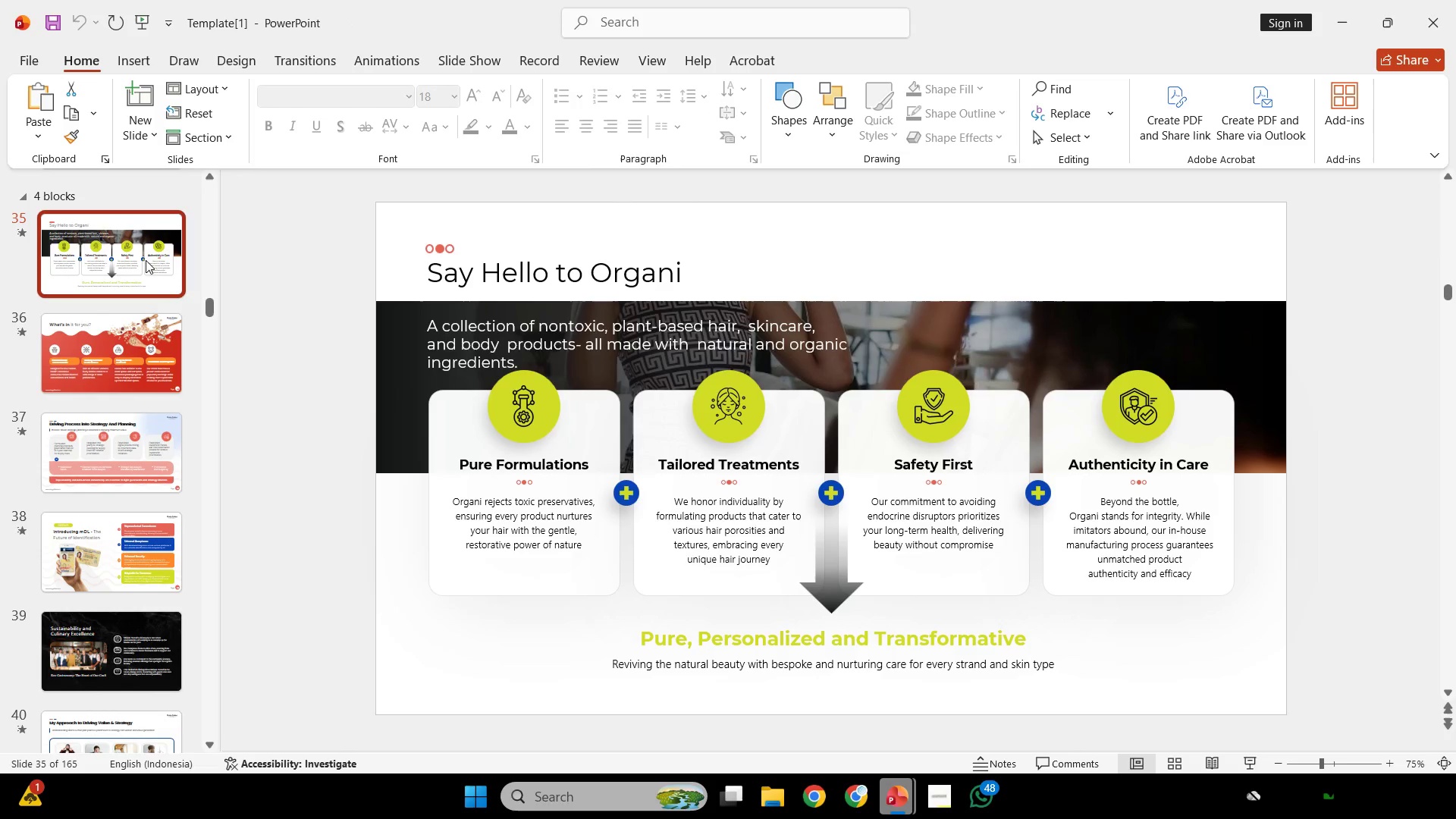 
key(Control+C)
 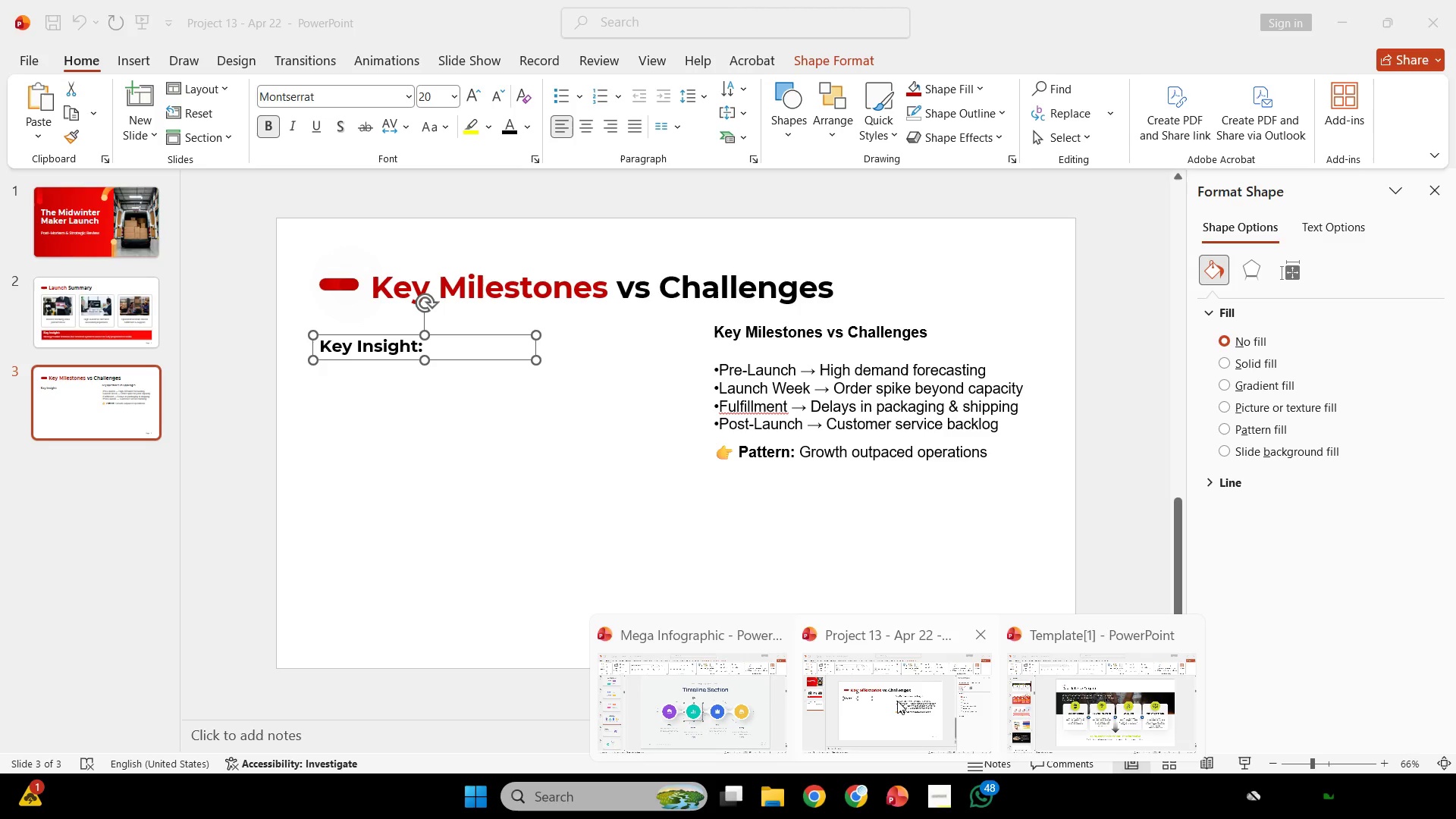 
left_click([897, 701])
 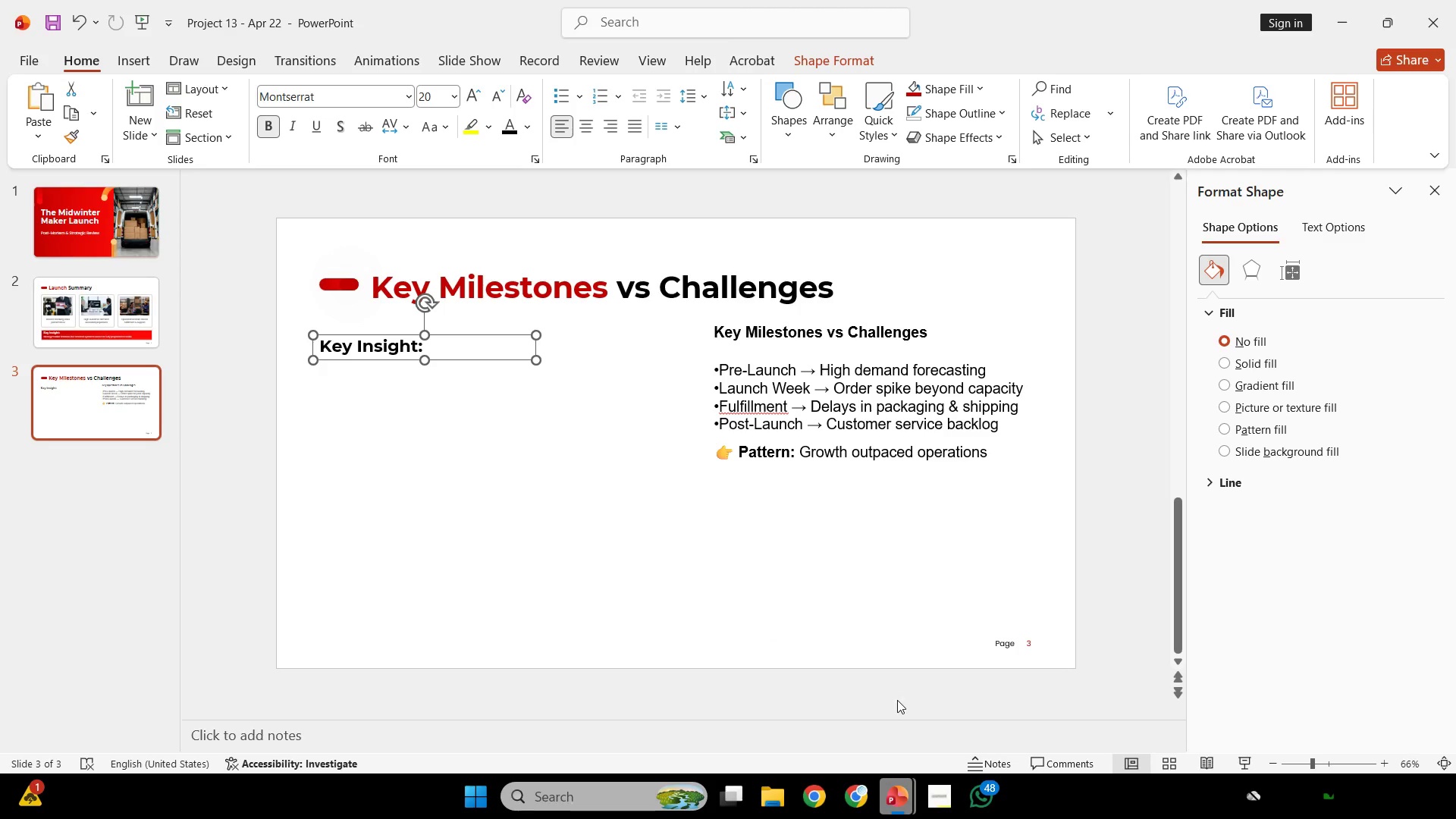 
key(Control+V)
 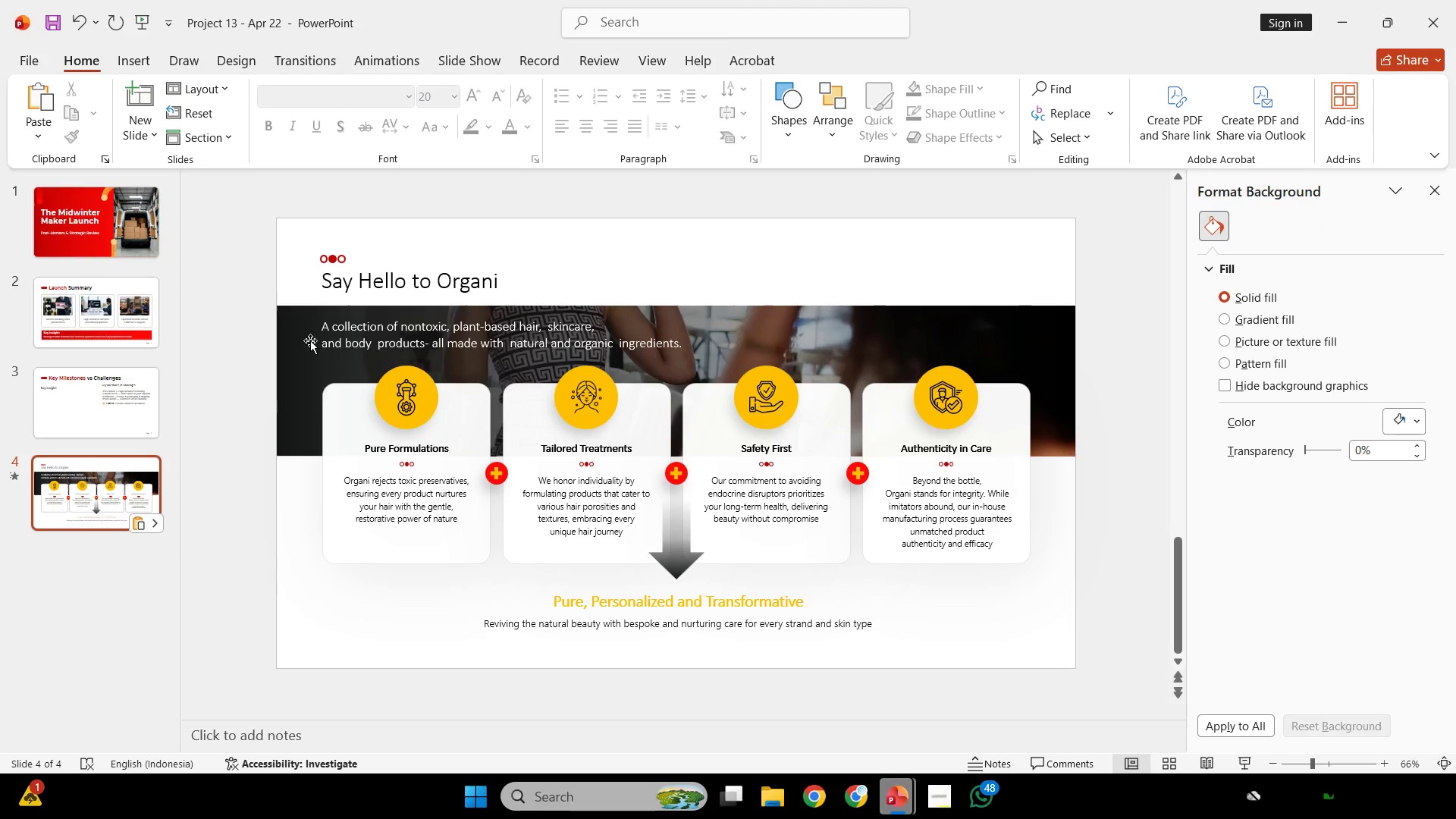 
left_click_drag(start_coordinate=[259, 217], to_coordinate=[1191, 393])
 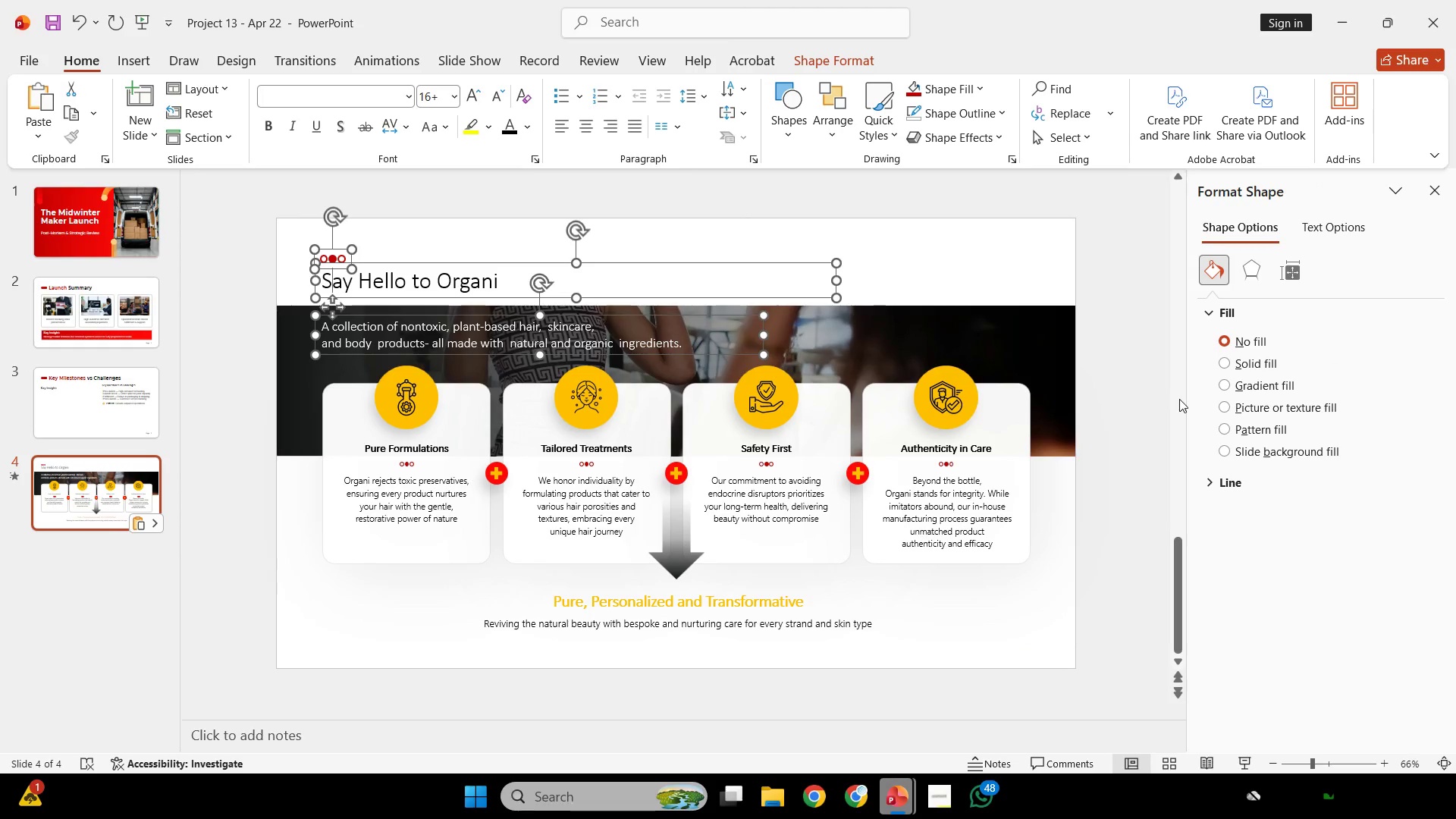 
left_click([1191, 393])
 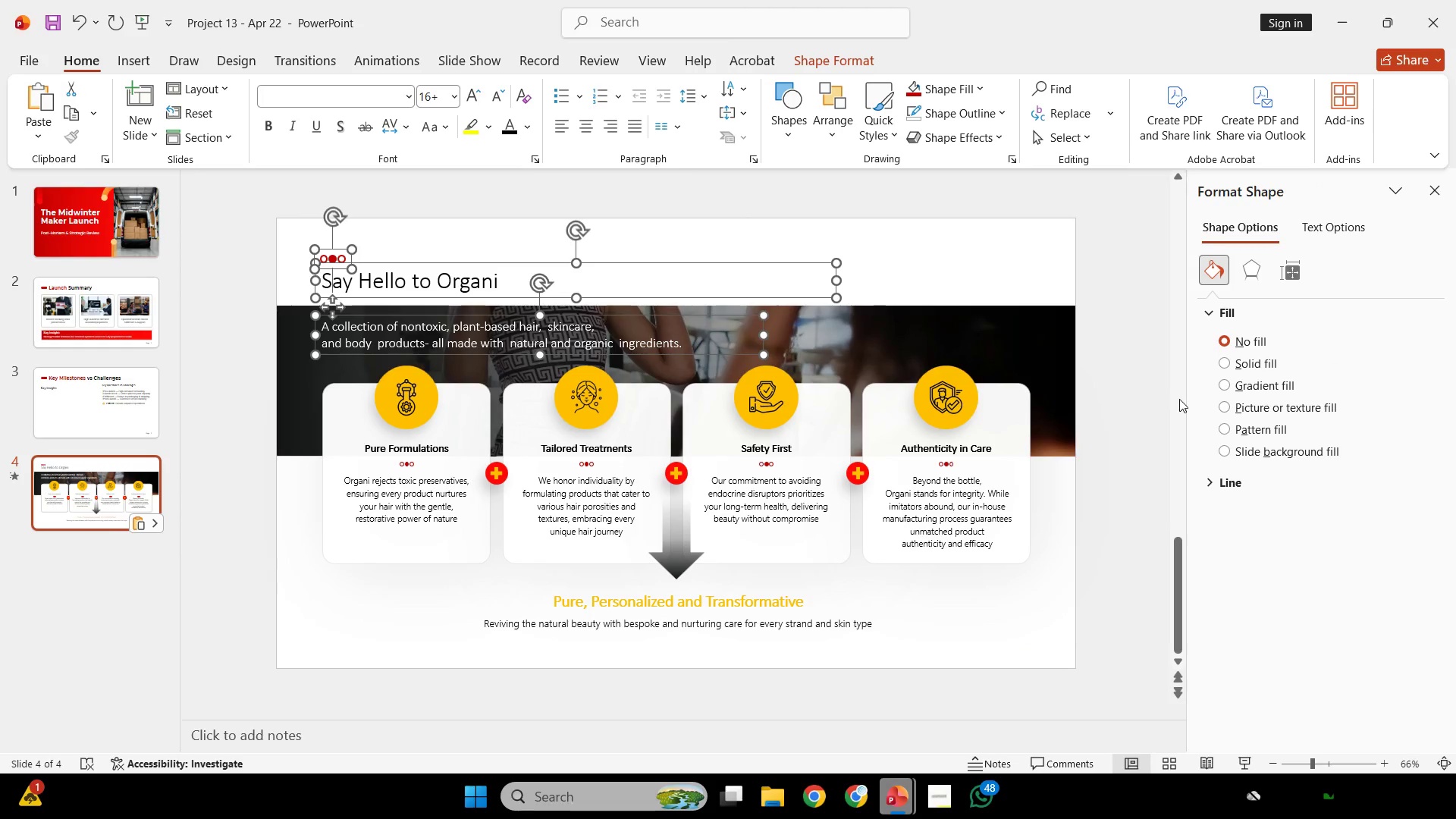 
key(Backspace)
 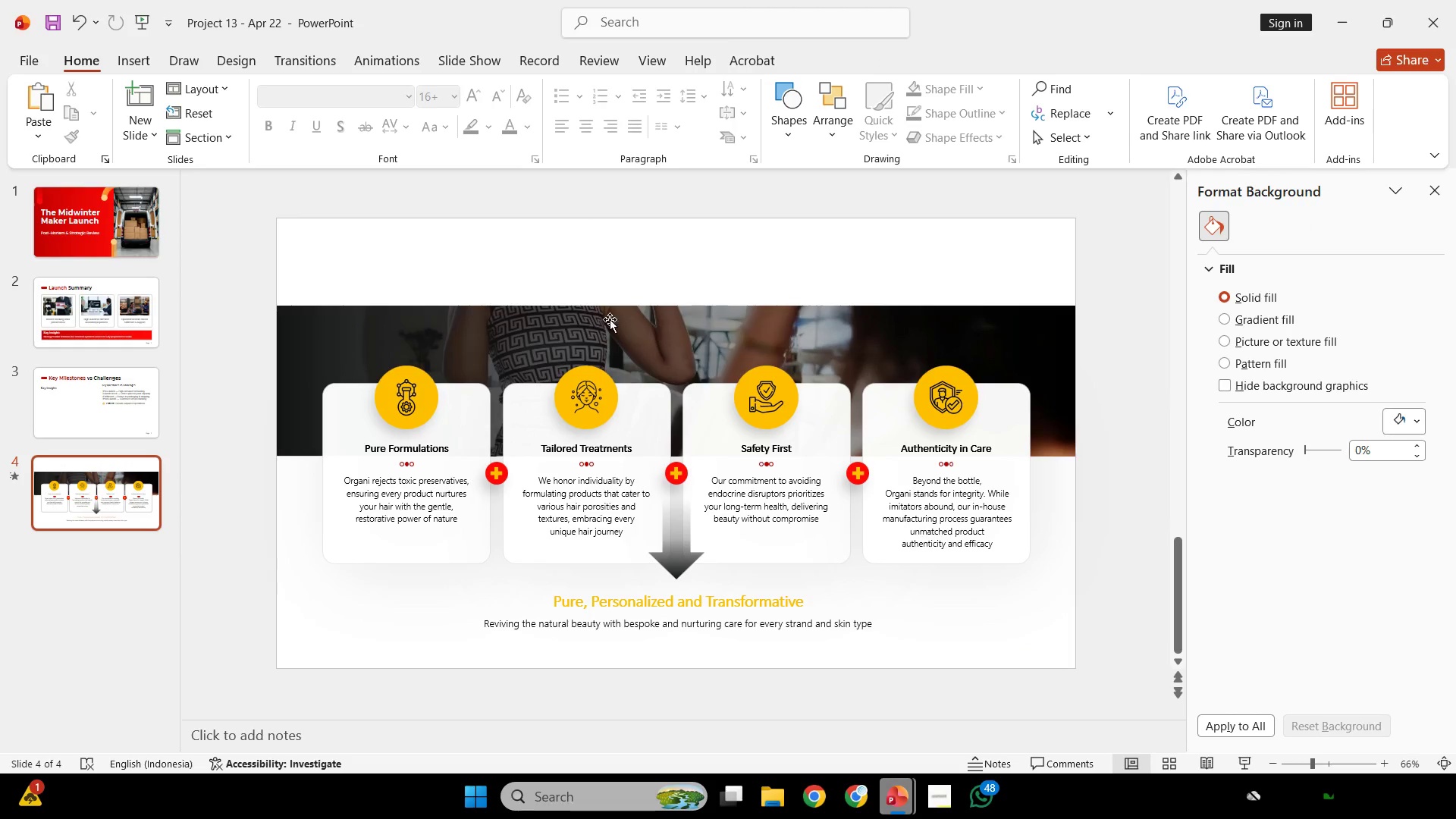 
left_click([526, 349])
 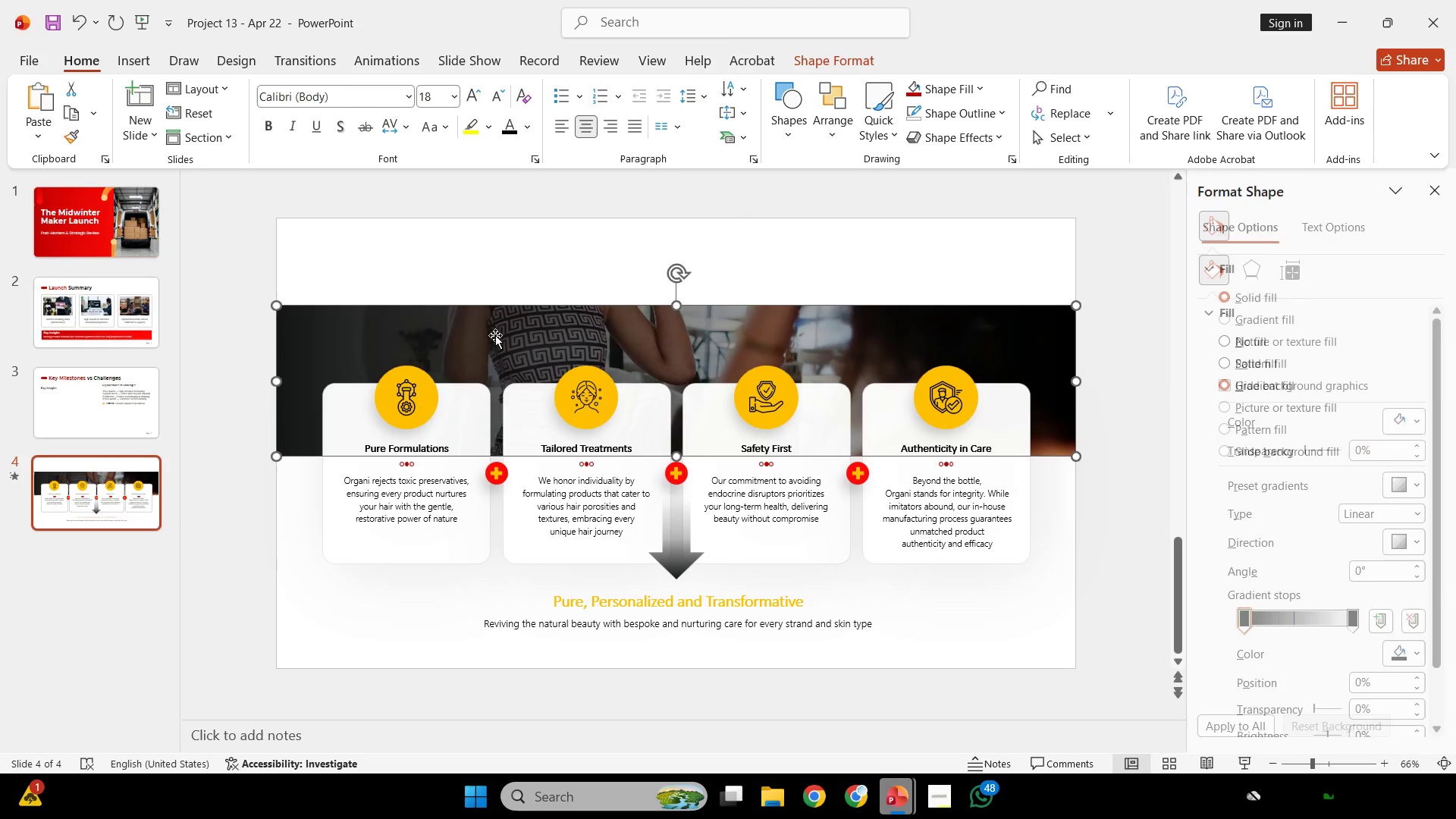 
left_click_drag(start_coordinate=[495, 335], to_coordinate=[714, 397])
 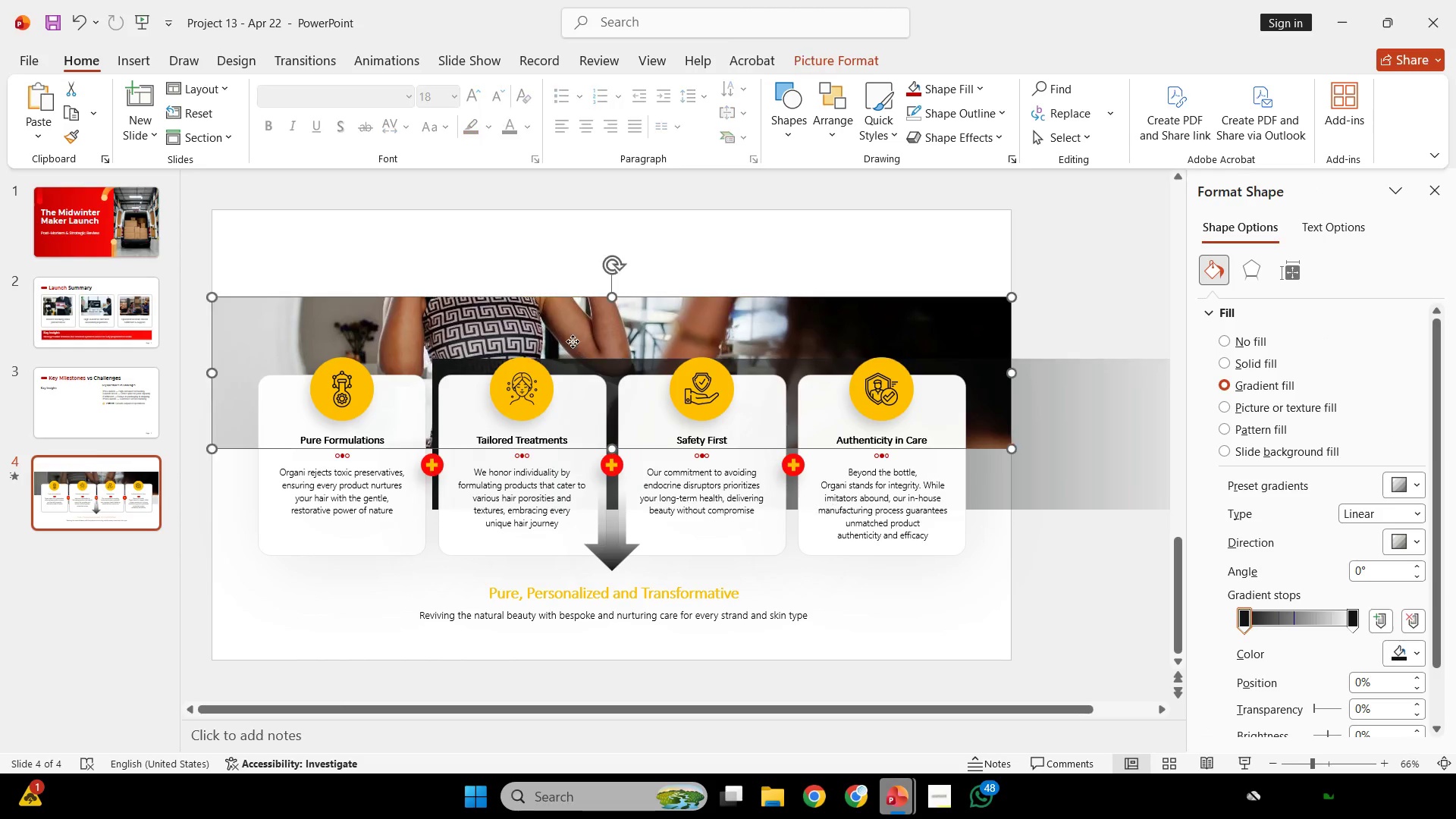 
hold_key(key=ShiftLeft, duration=1.19)
double_click([470, 538])
 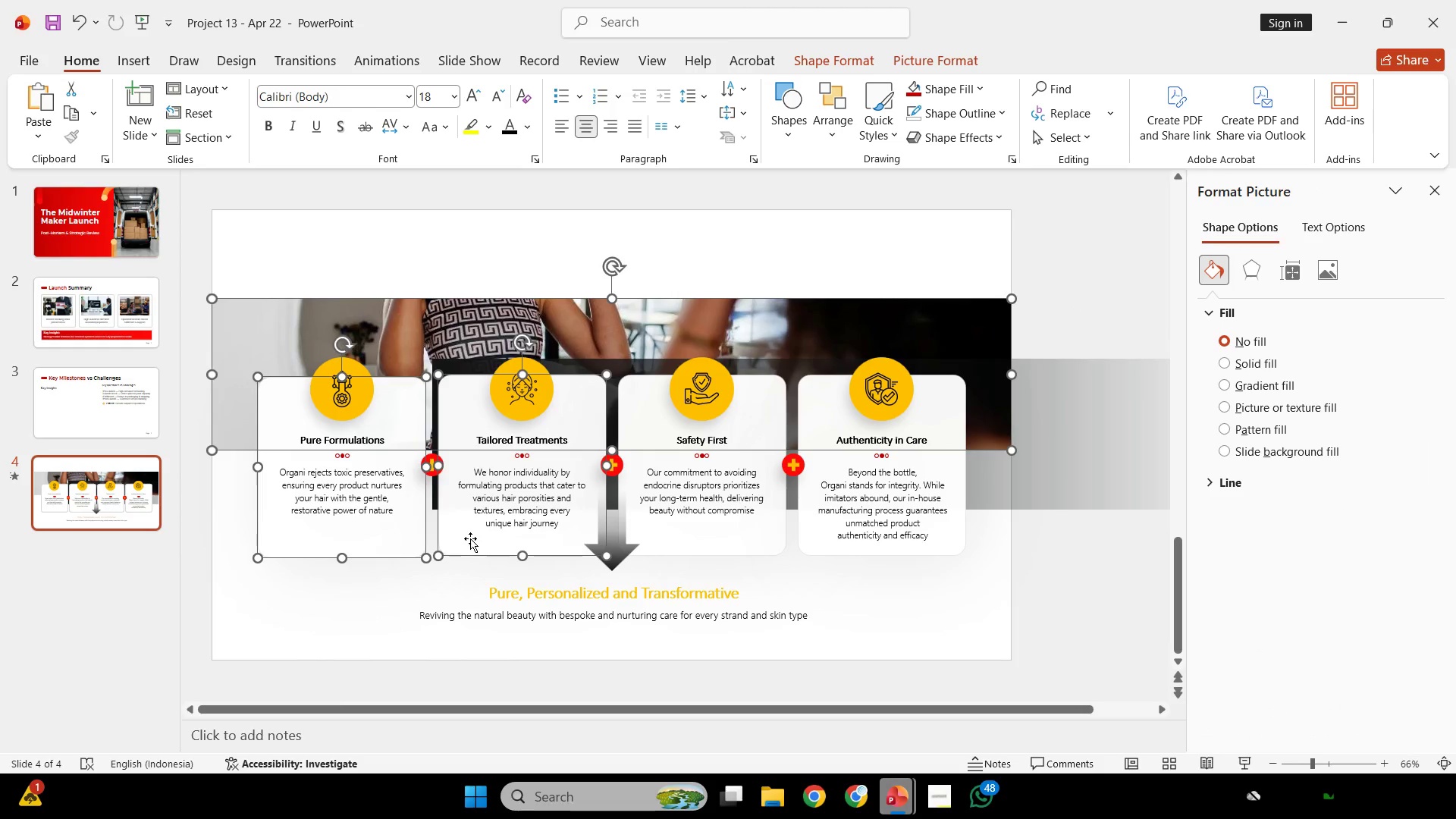 
key(Control+ControlLeft)
 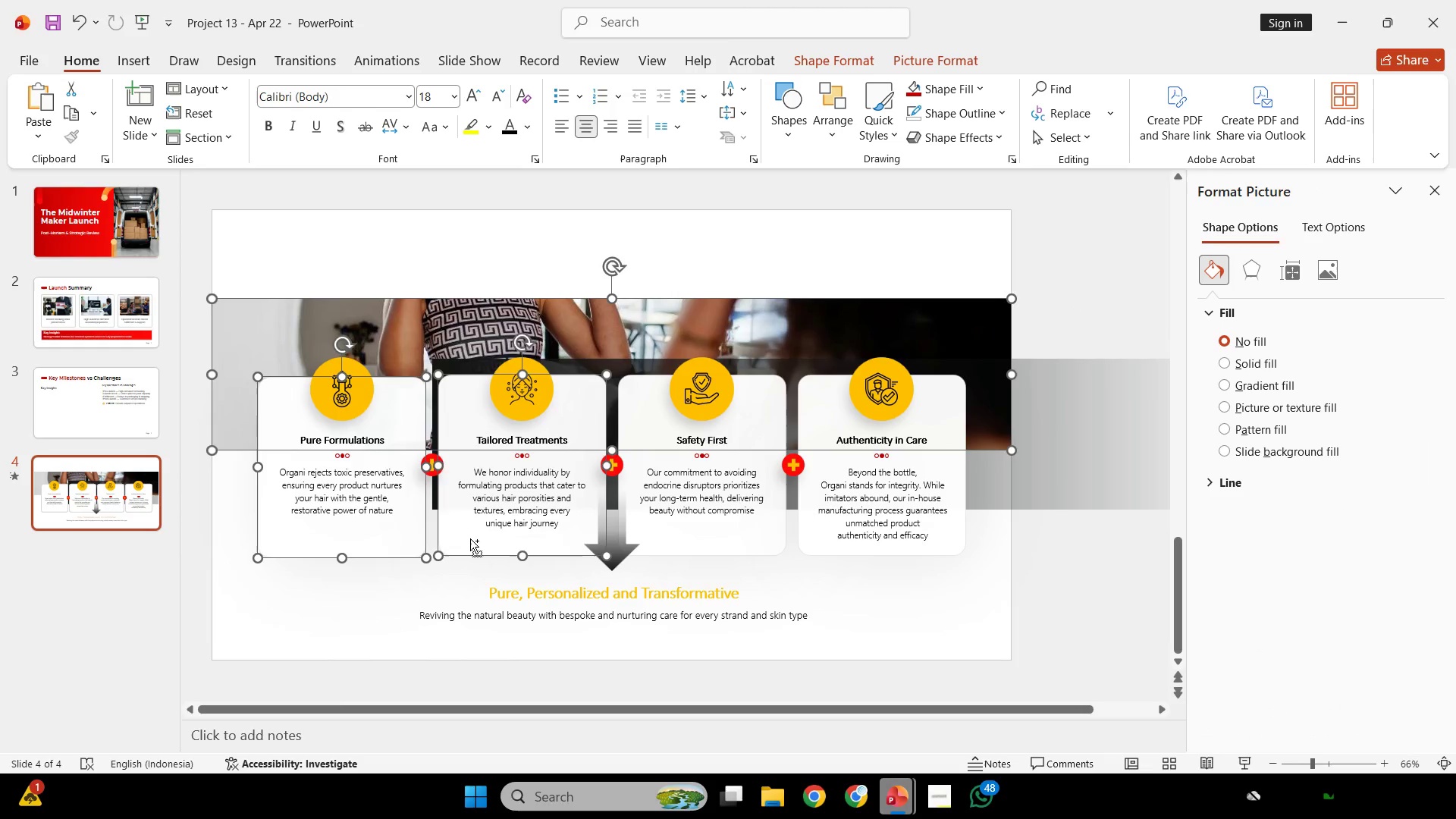 
key(Control+Z)
 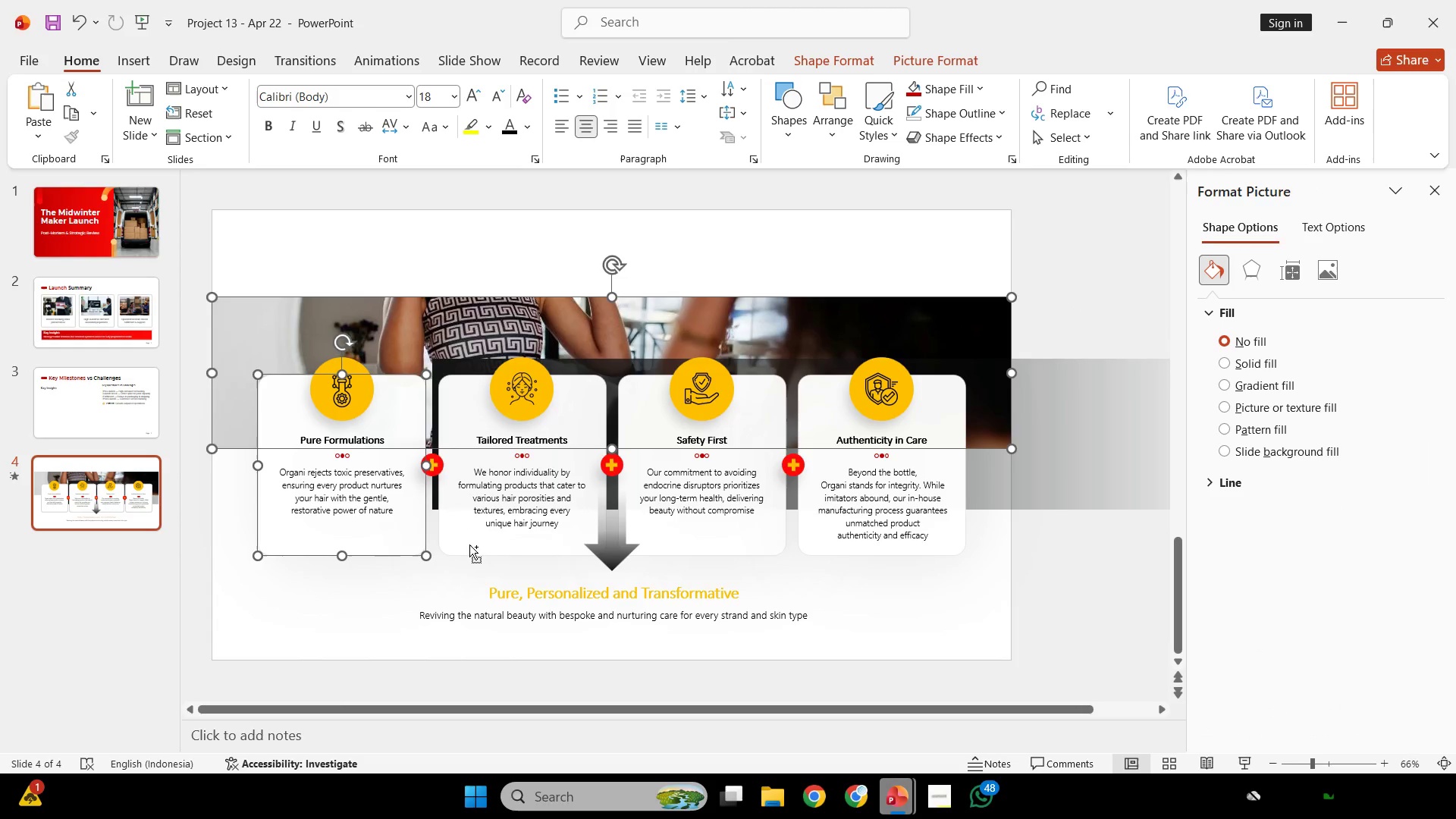 
hold_key(key=ShiftLeft, duration=1.89)
double_click([538, 537])
 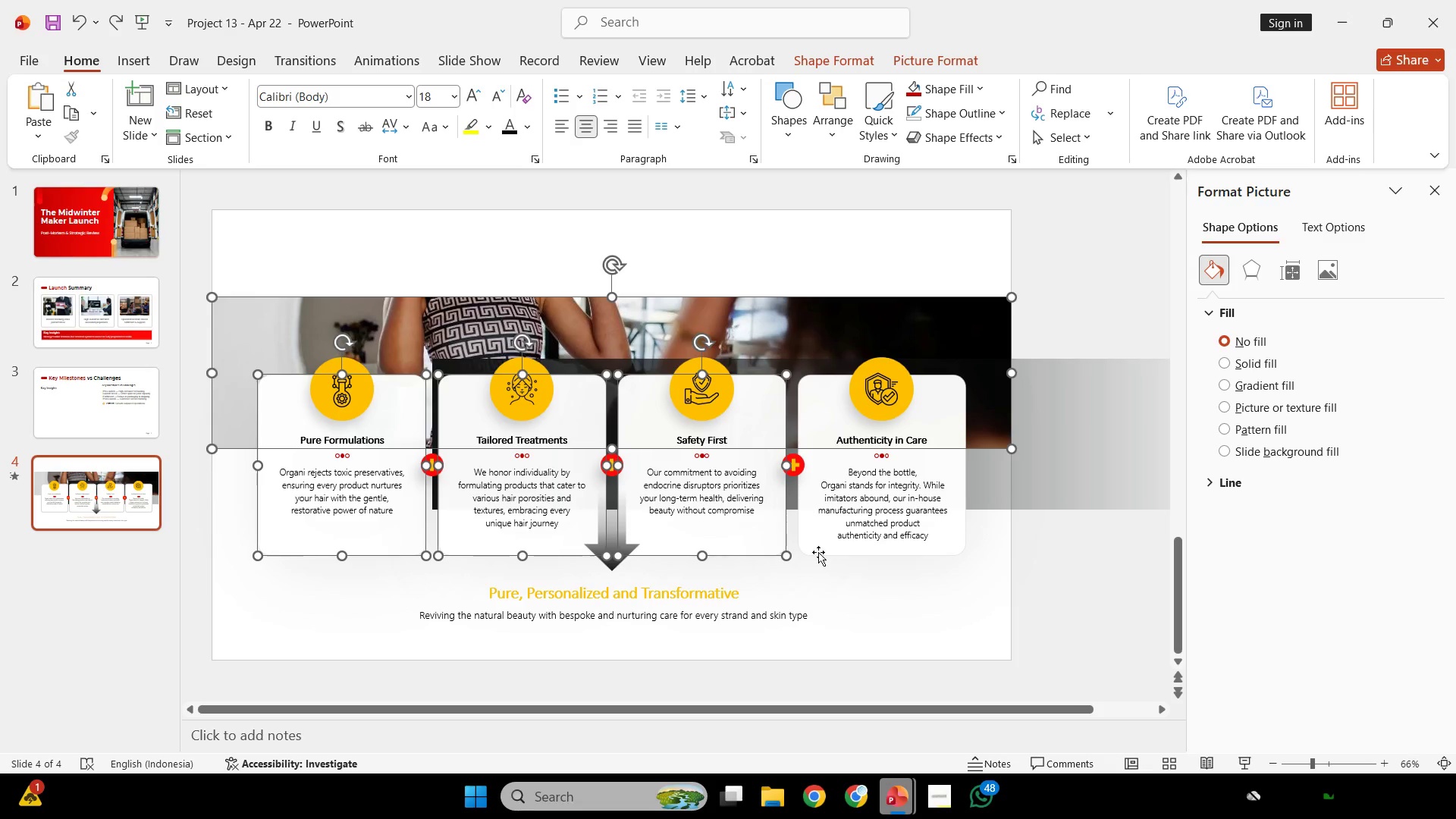 
left_click([813, 542])
 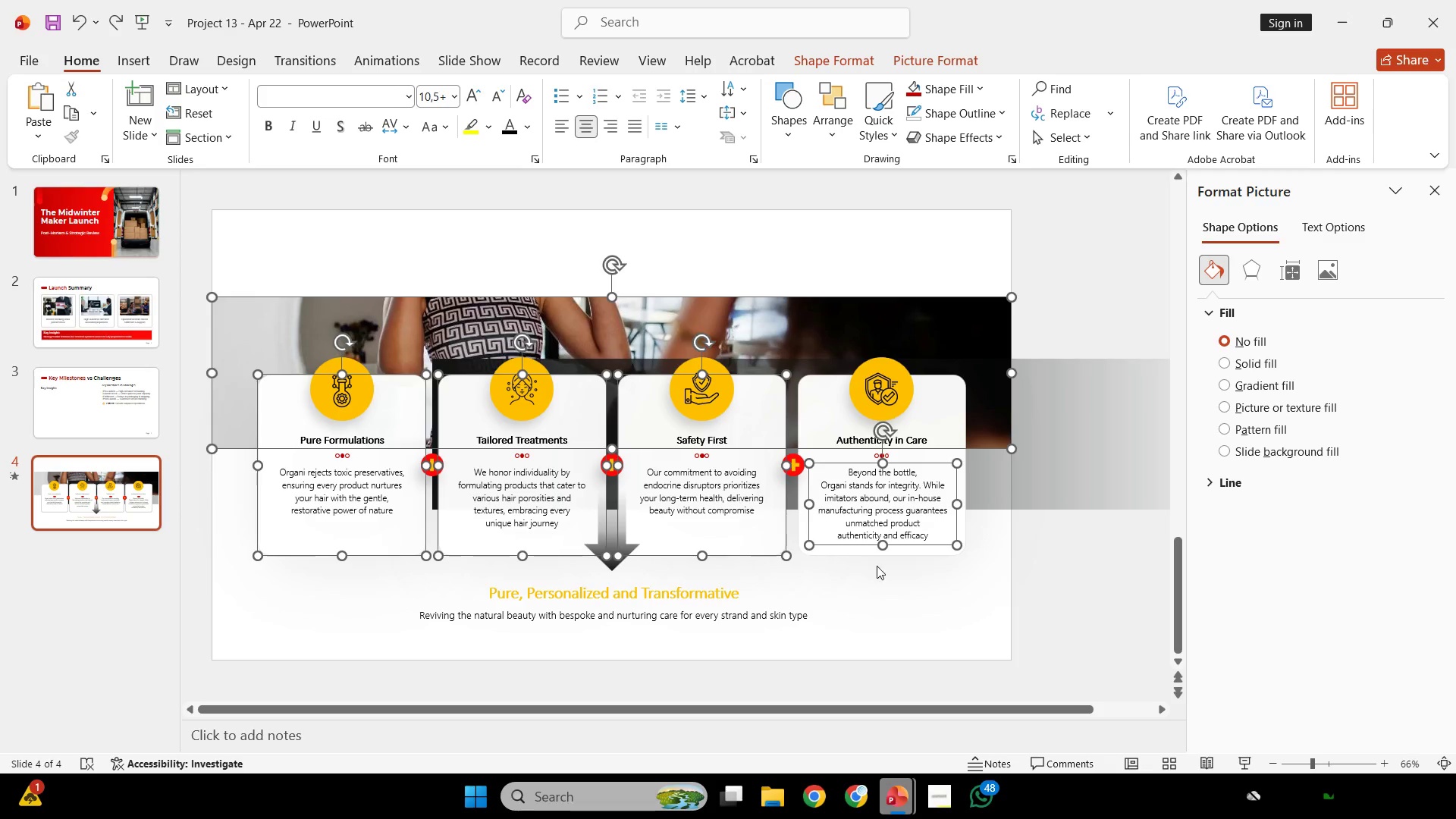 
hold_key(key=ShiftLeft, duration=5.34)
left_click([850, 546])
 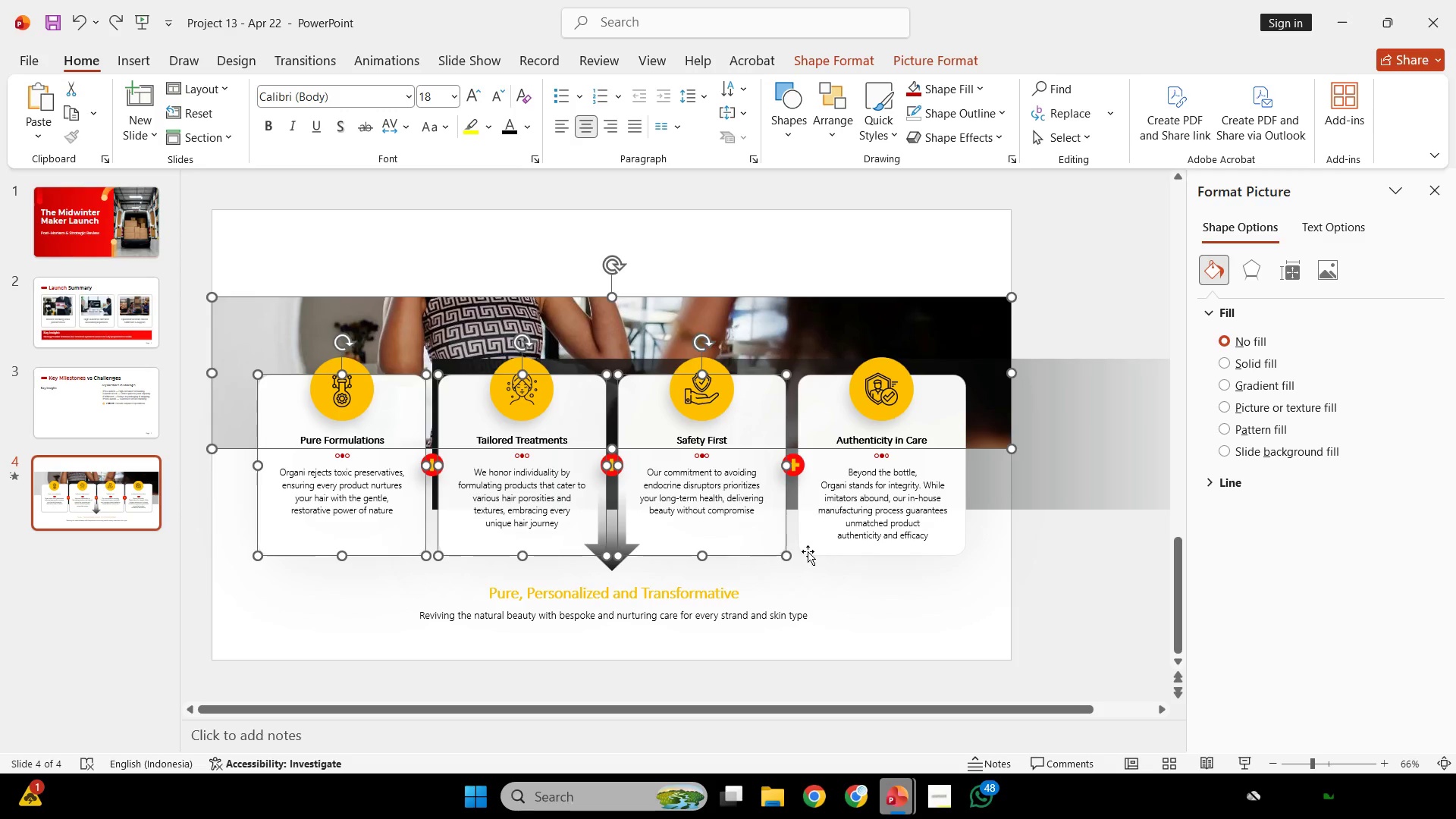 
left_click([802, 554])
 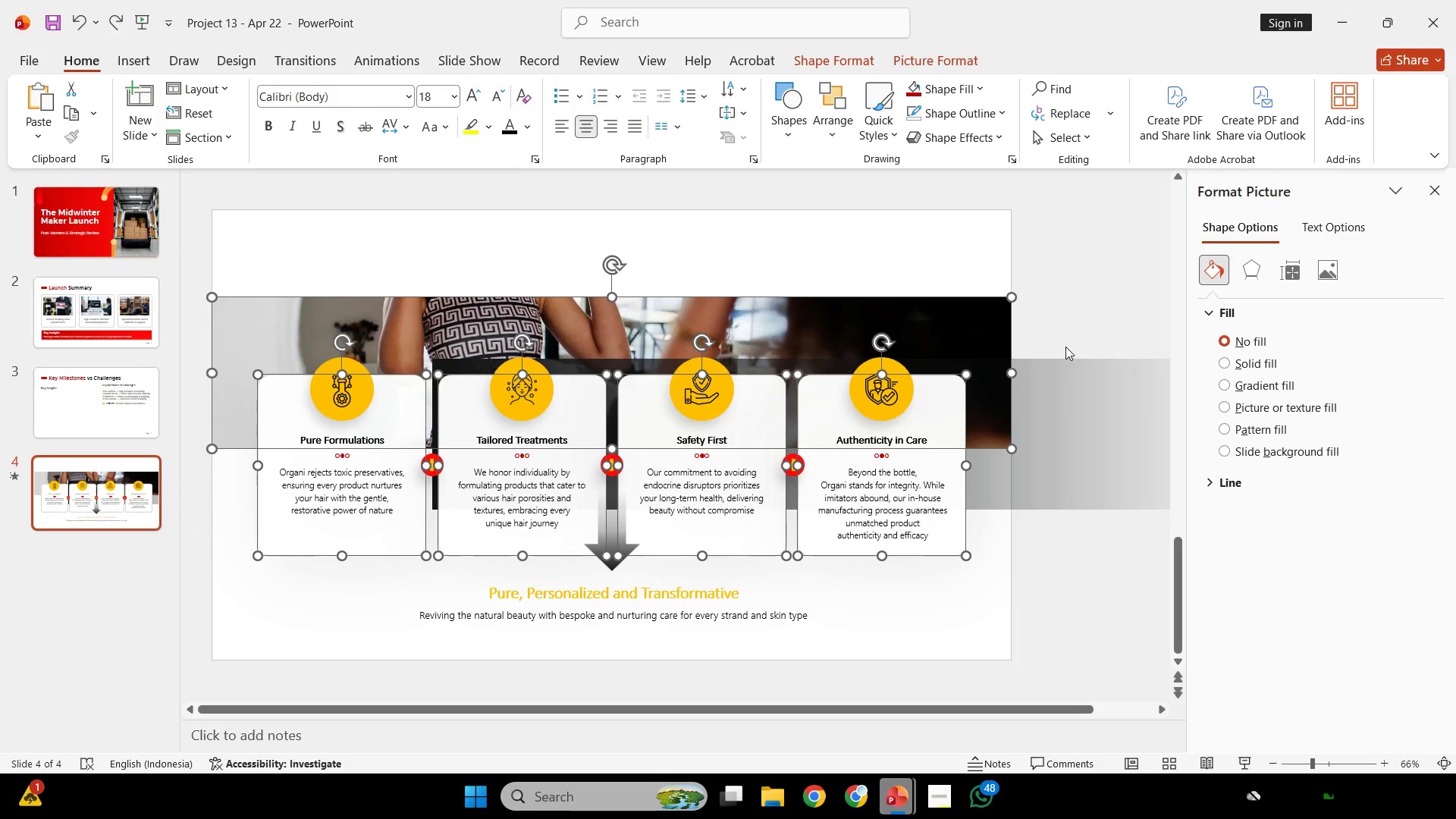 
left_click_drag(start_coordinate=[1068, 343], to_coordinate=[227, 445])
 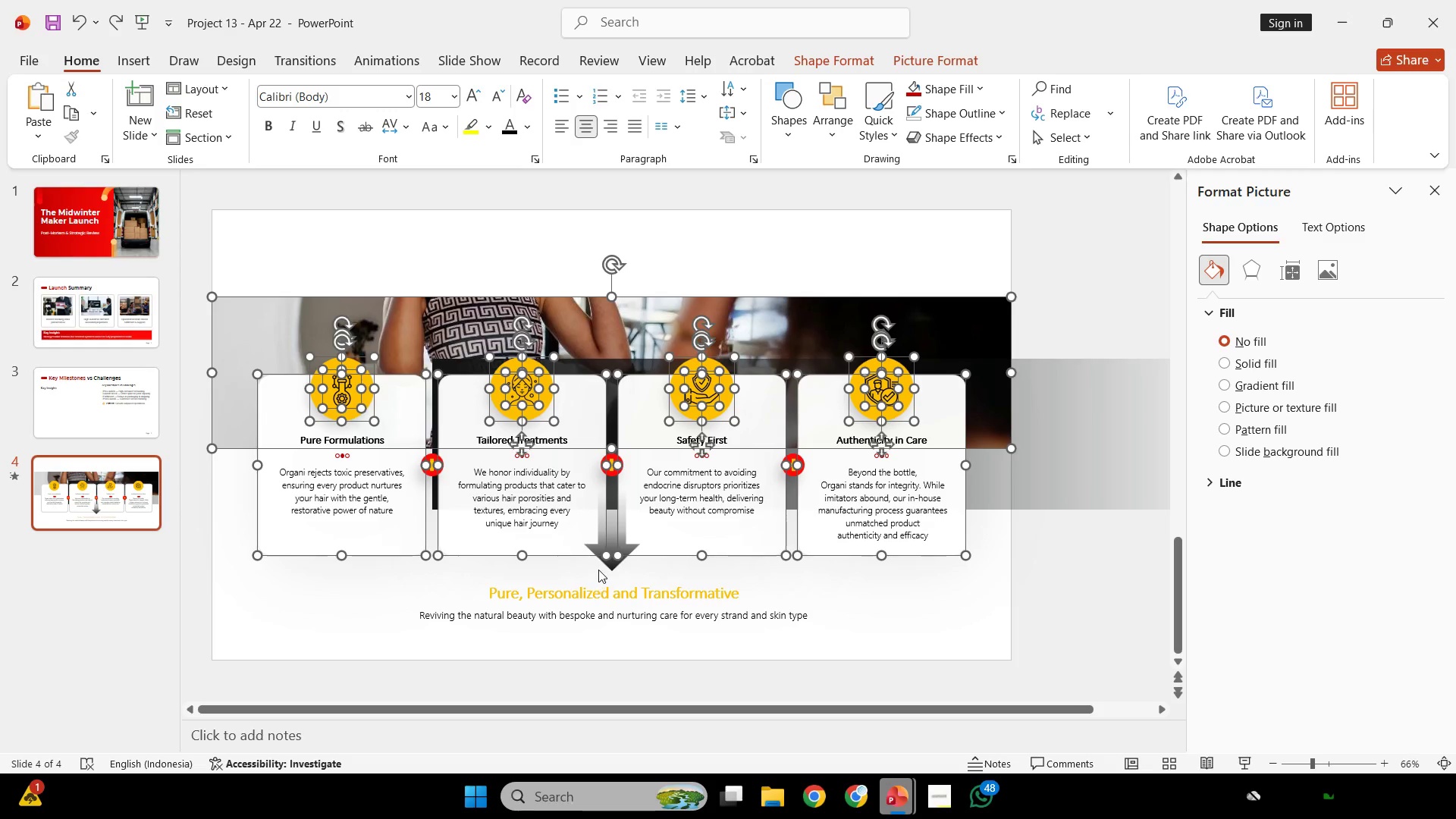 
left_click([611, 564])
 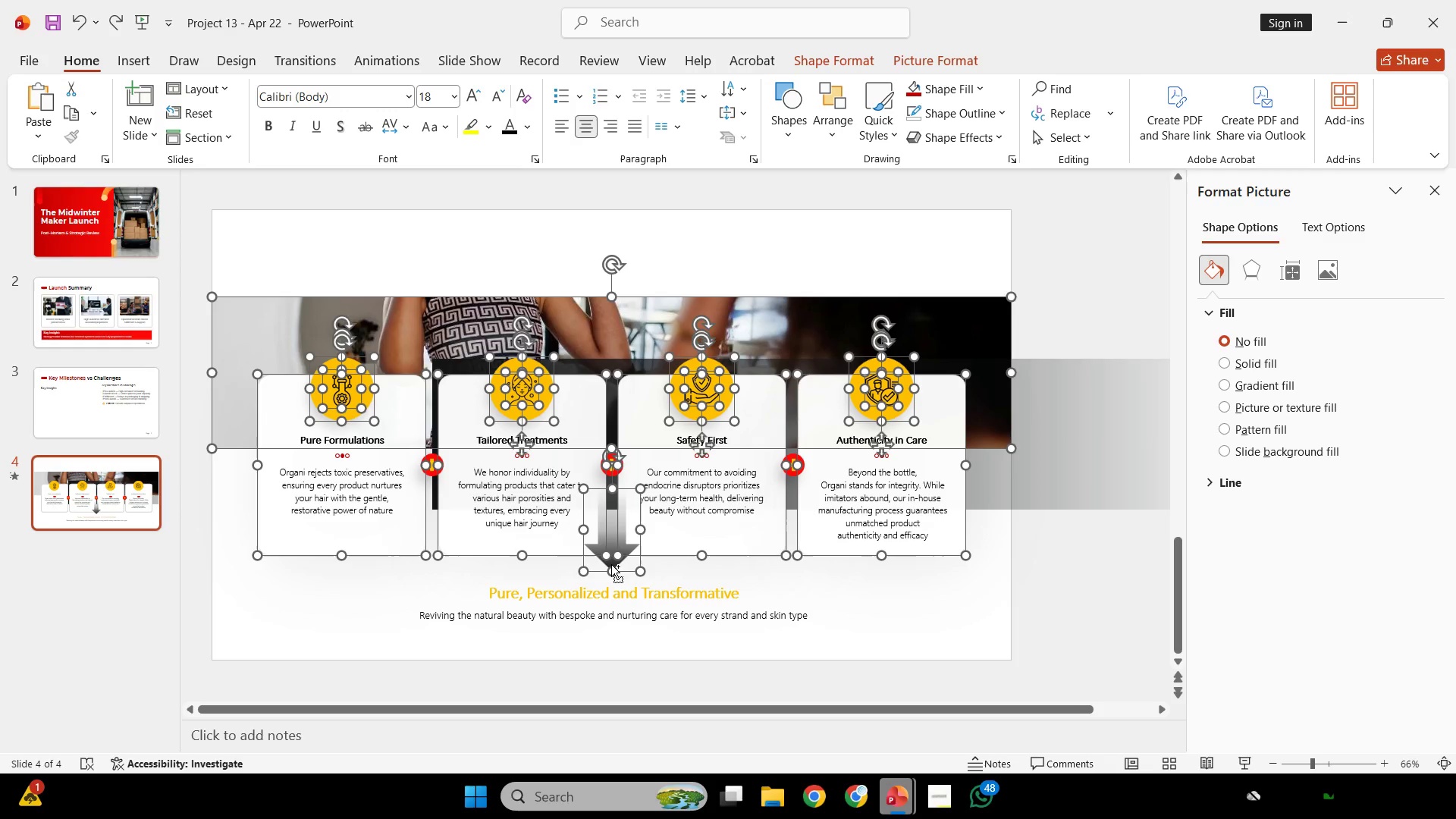 
key(Control+C)
 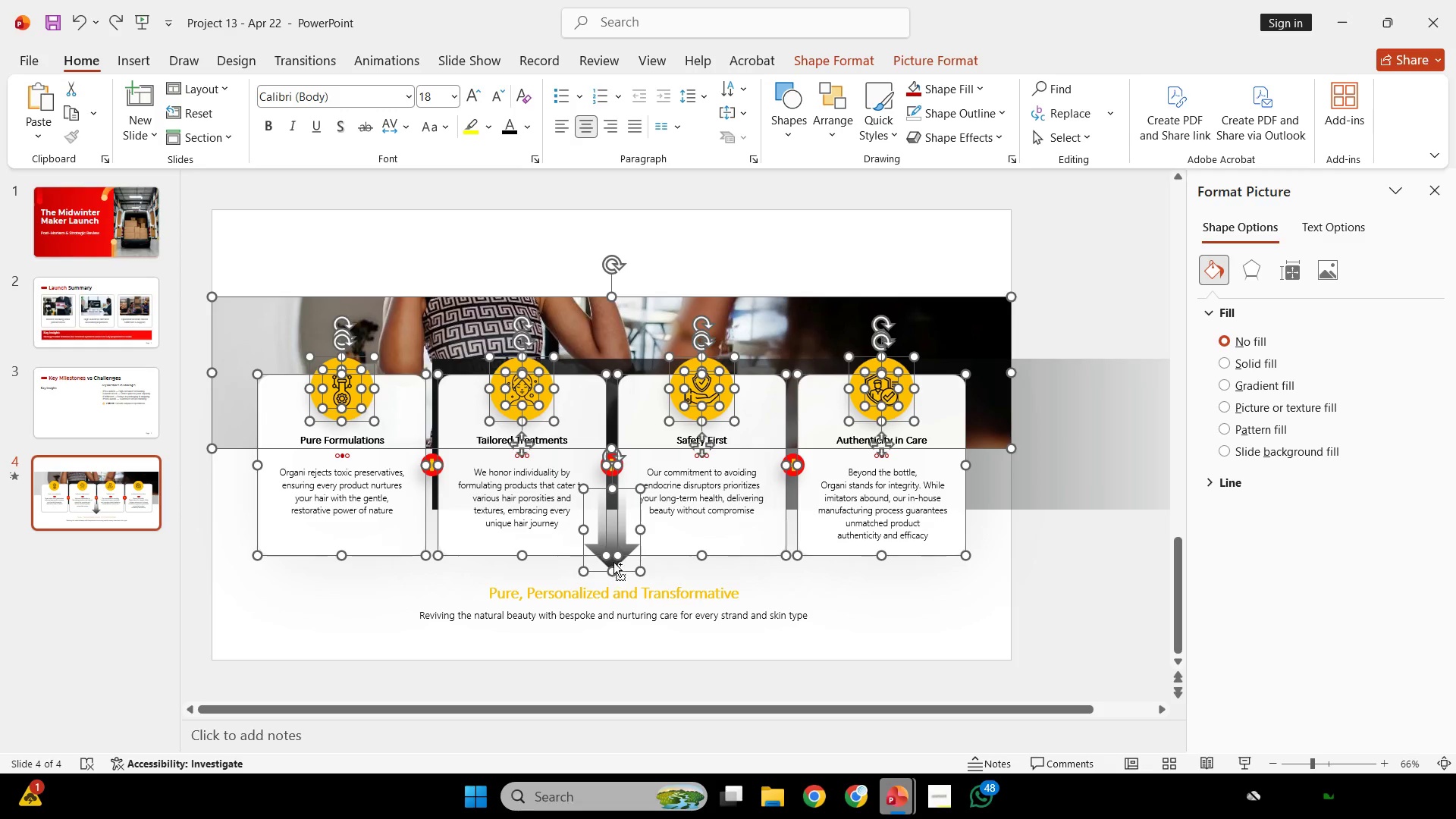 
key(Control+C)
 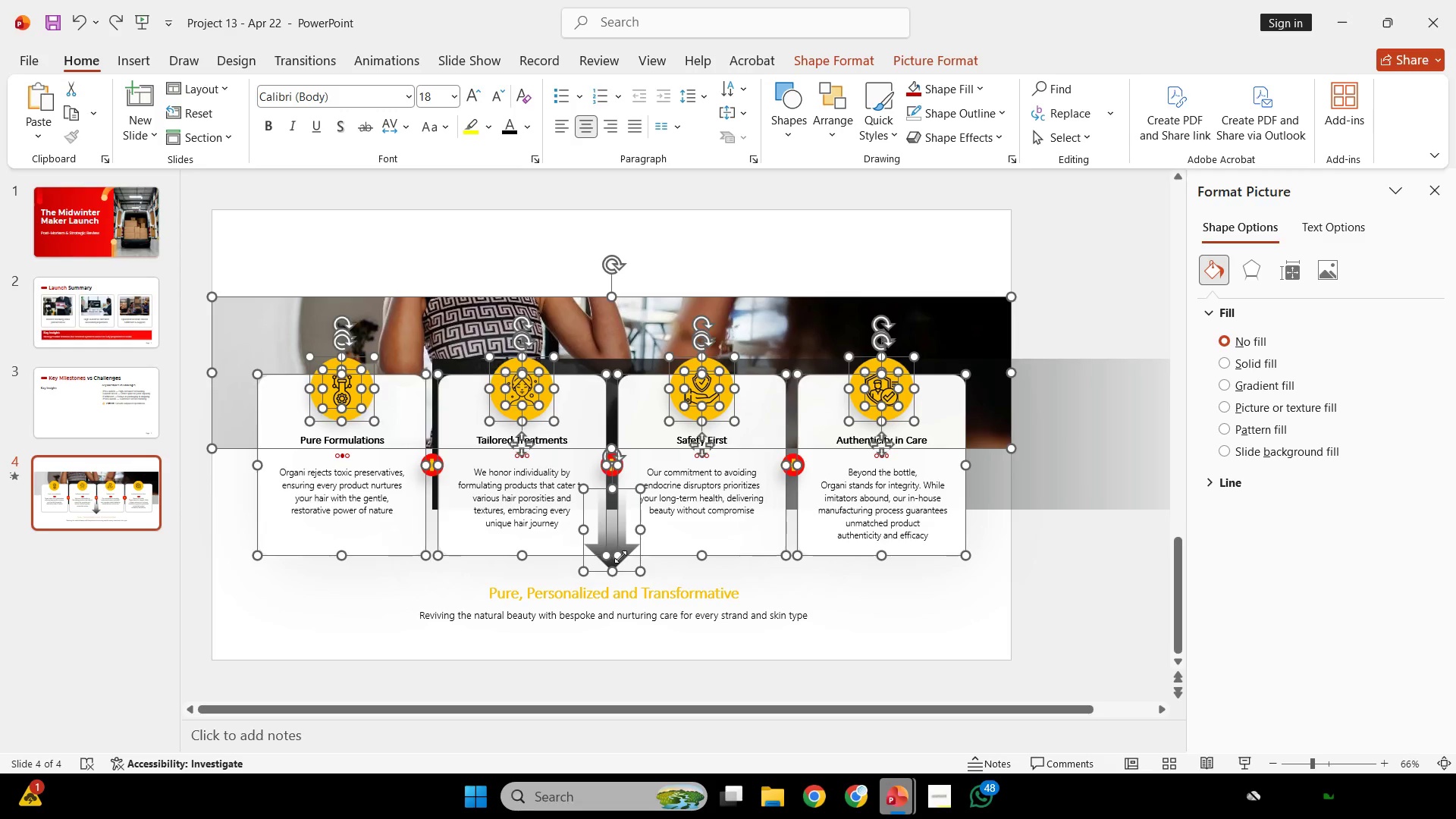 
scroll: coordinate [620, 557], scroll_direction: none, amount: 0.0
 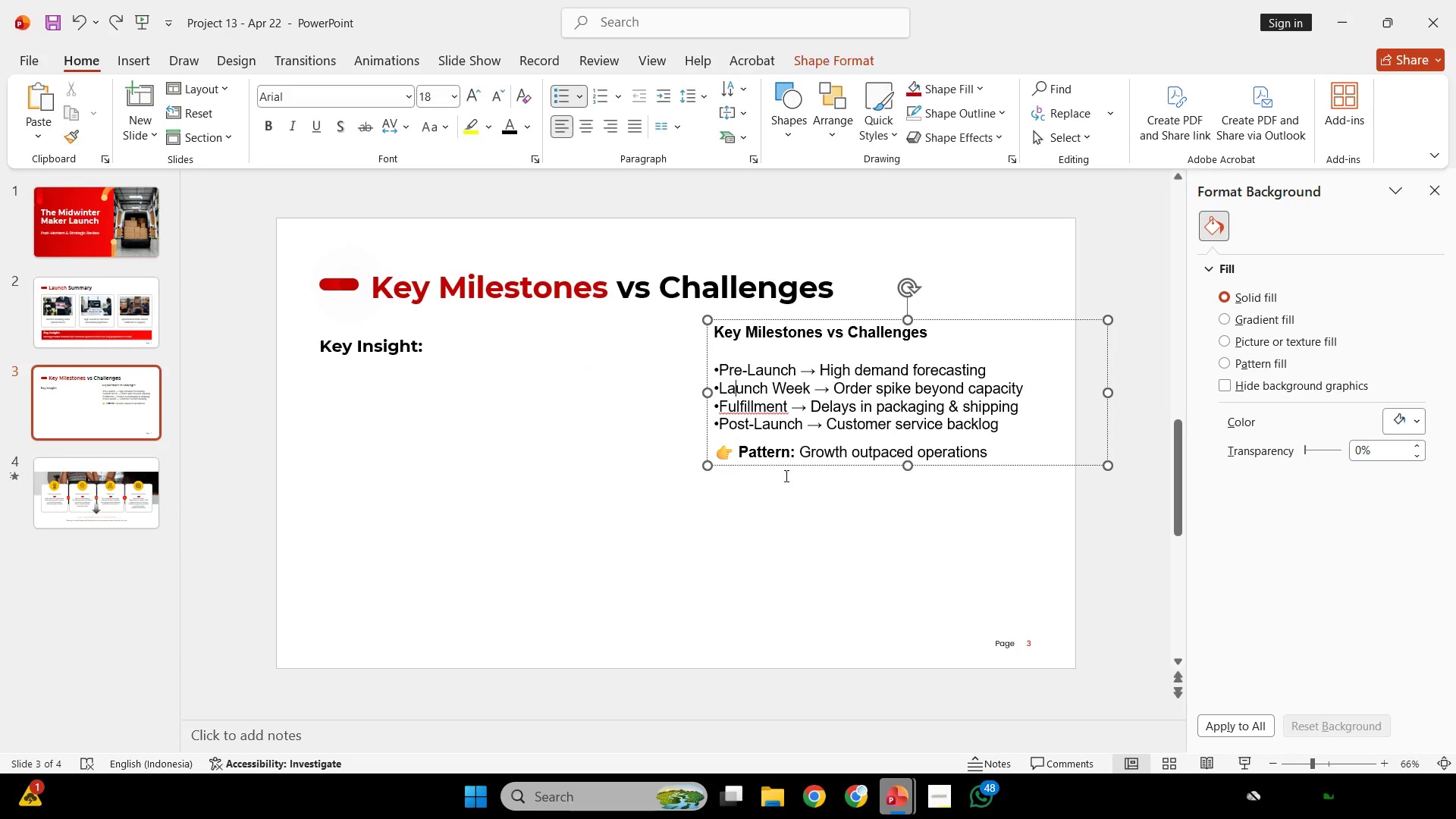 
hold_key(key=ShiftLeft, duration=0.47)
left_click([398, 342])
 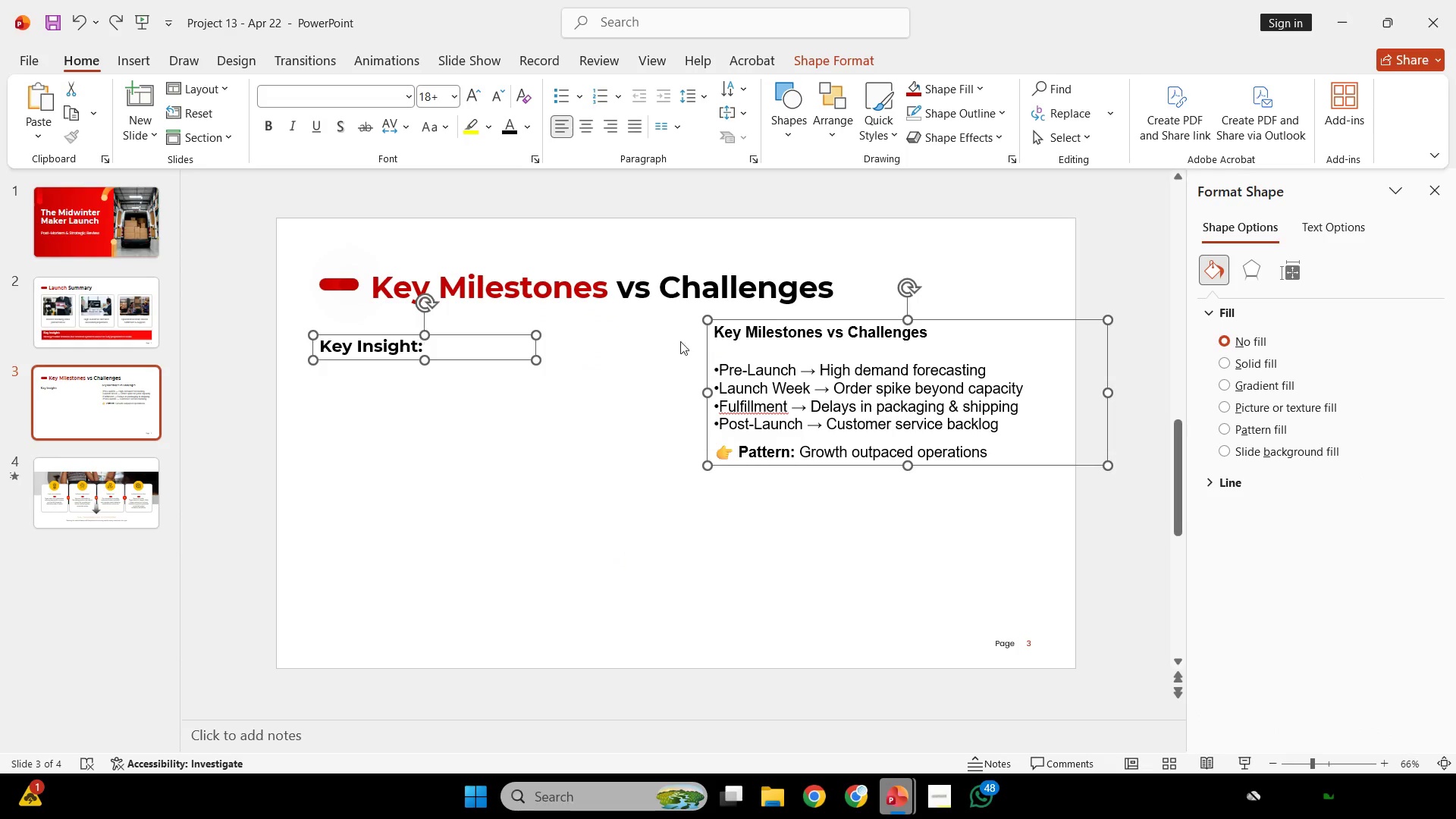 
key(Shift+ShiftLeft)
 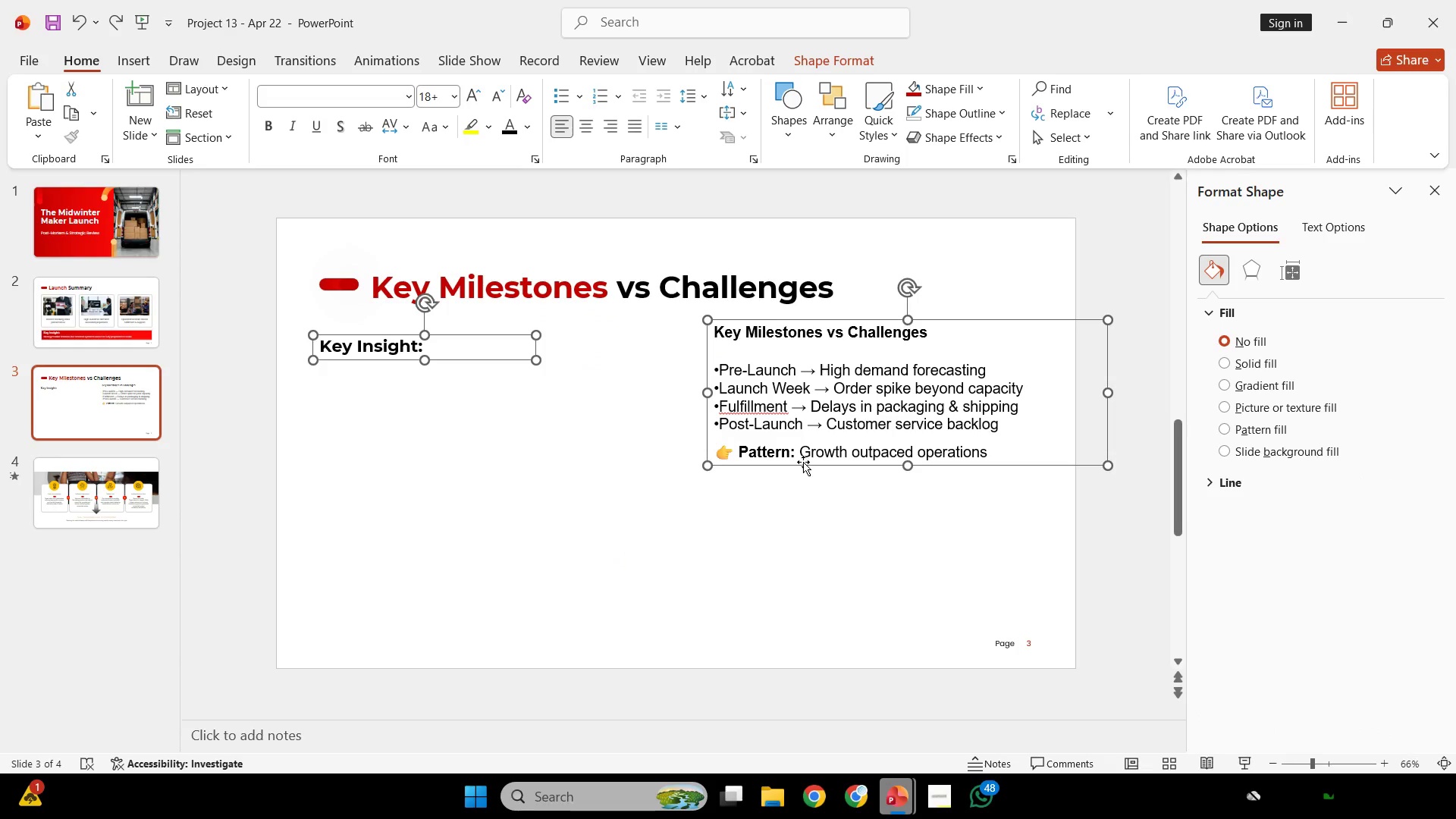 
left_click_drag(start_coordinate=[803, 462], to_coordinate=[783, 269])
 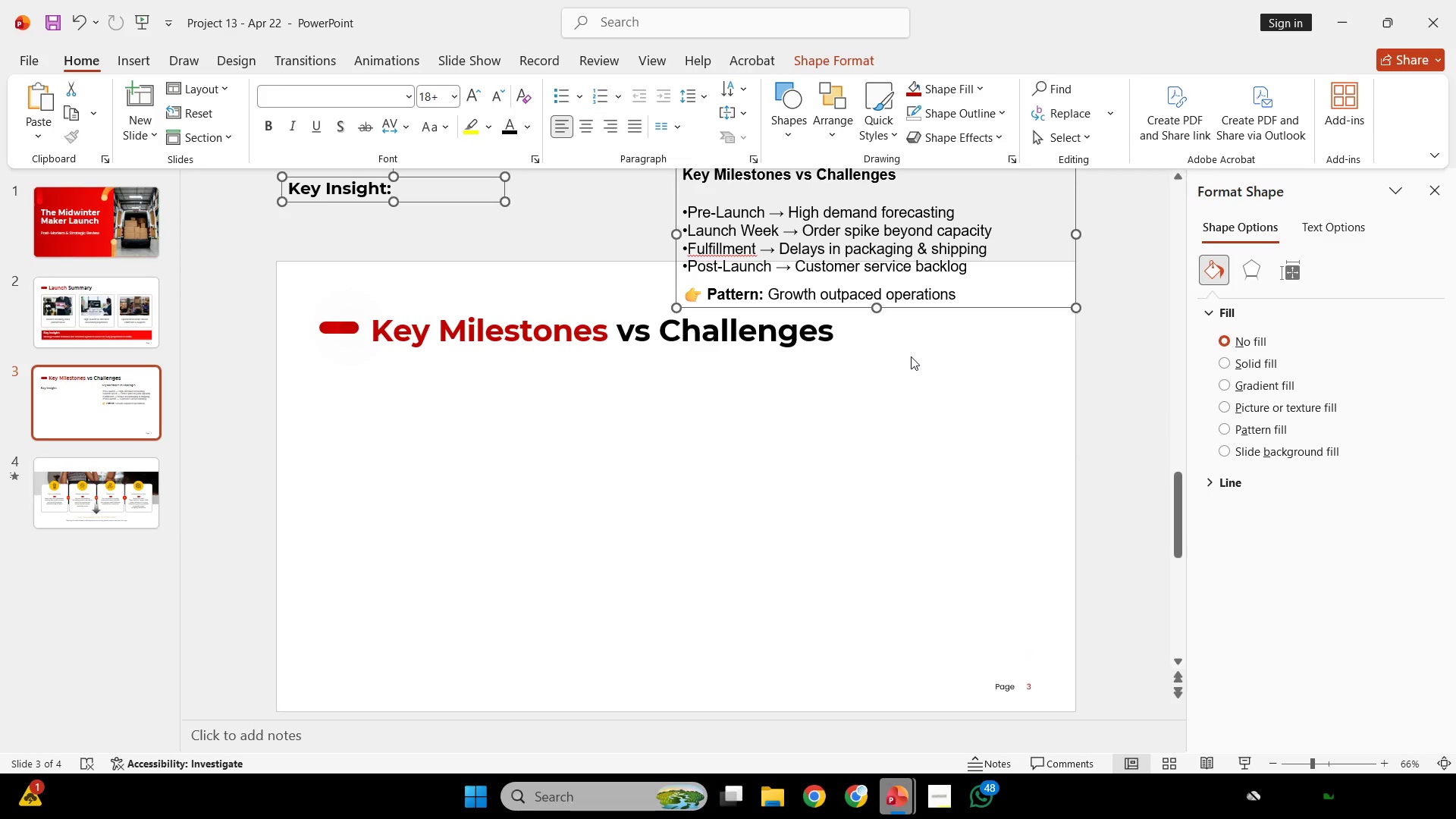 
left_click_drag(start_coordinate=[911, 356], to_coordinate=[1051, 327])
 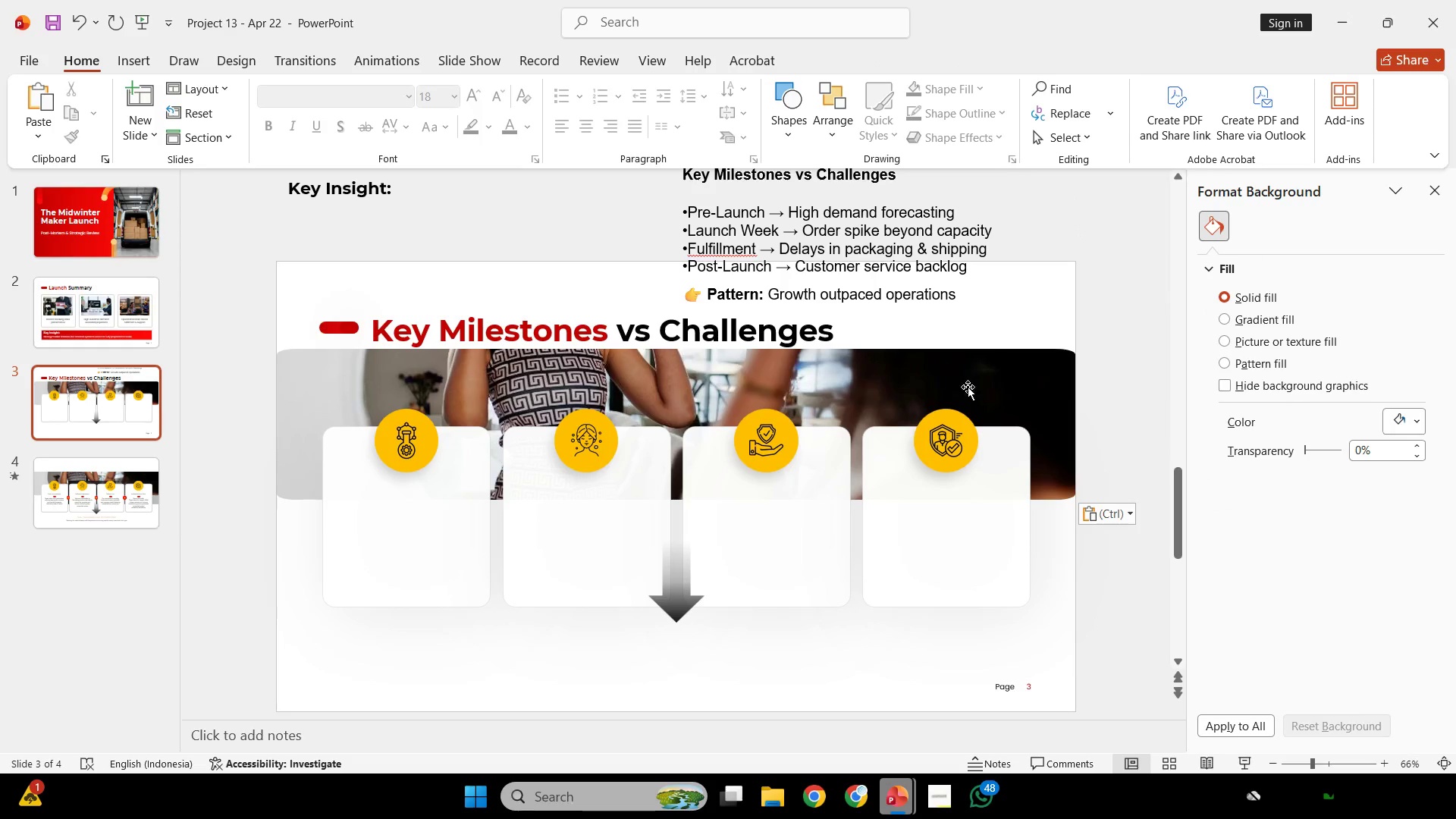 
key(Control+V)
 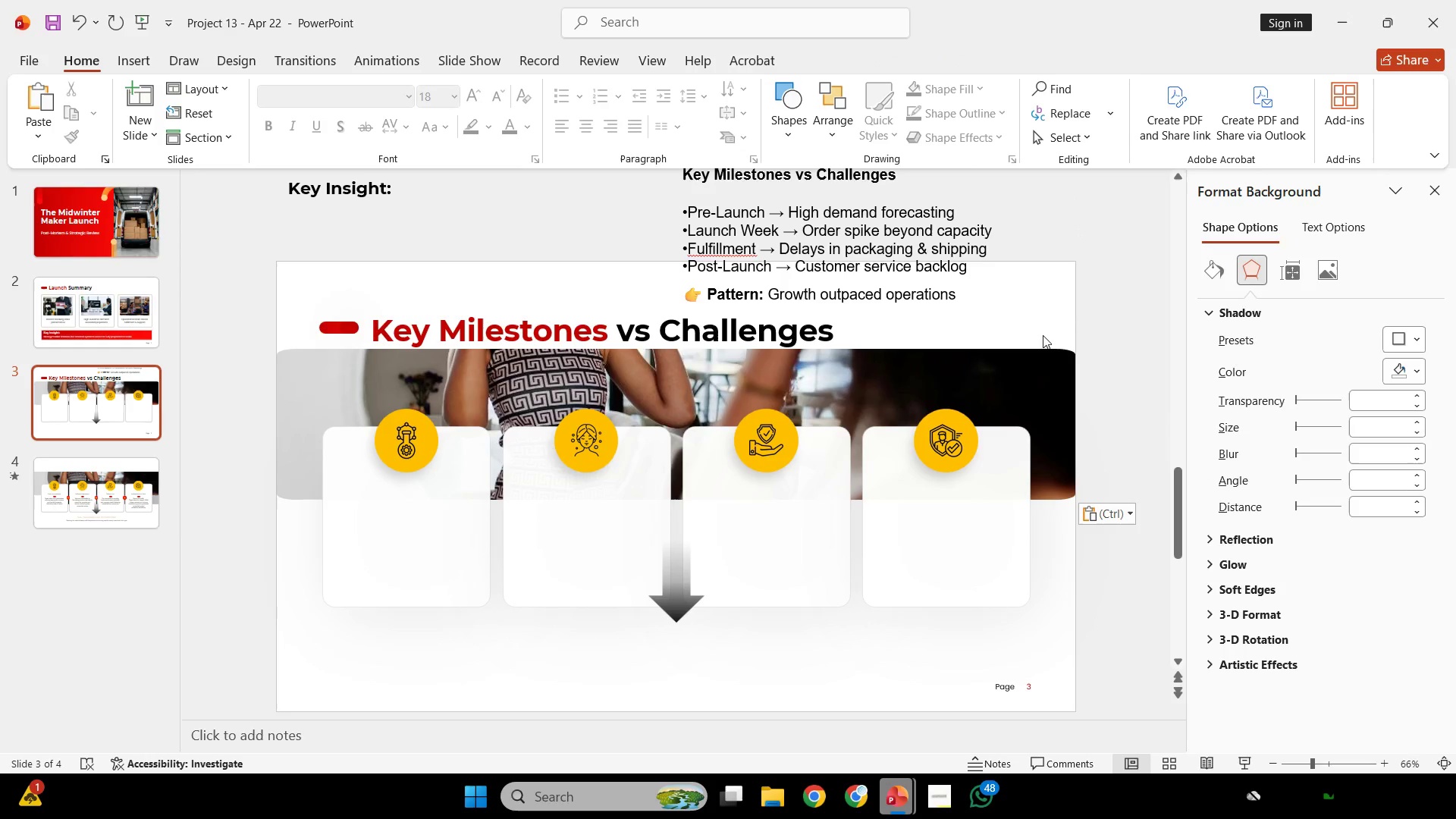 
key(Control+Z)
 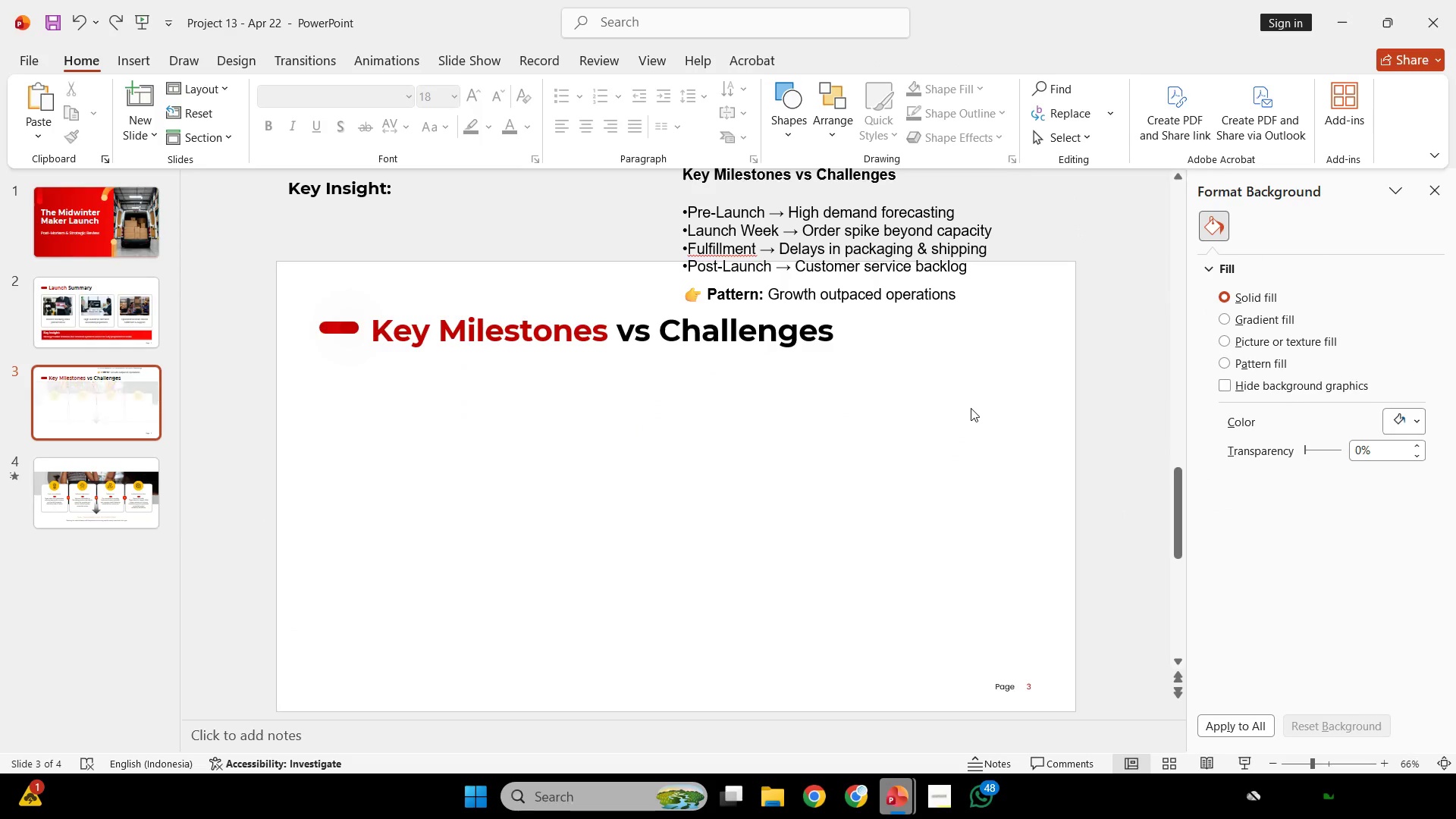 
key(Control+Y)
 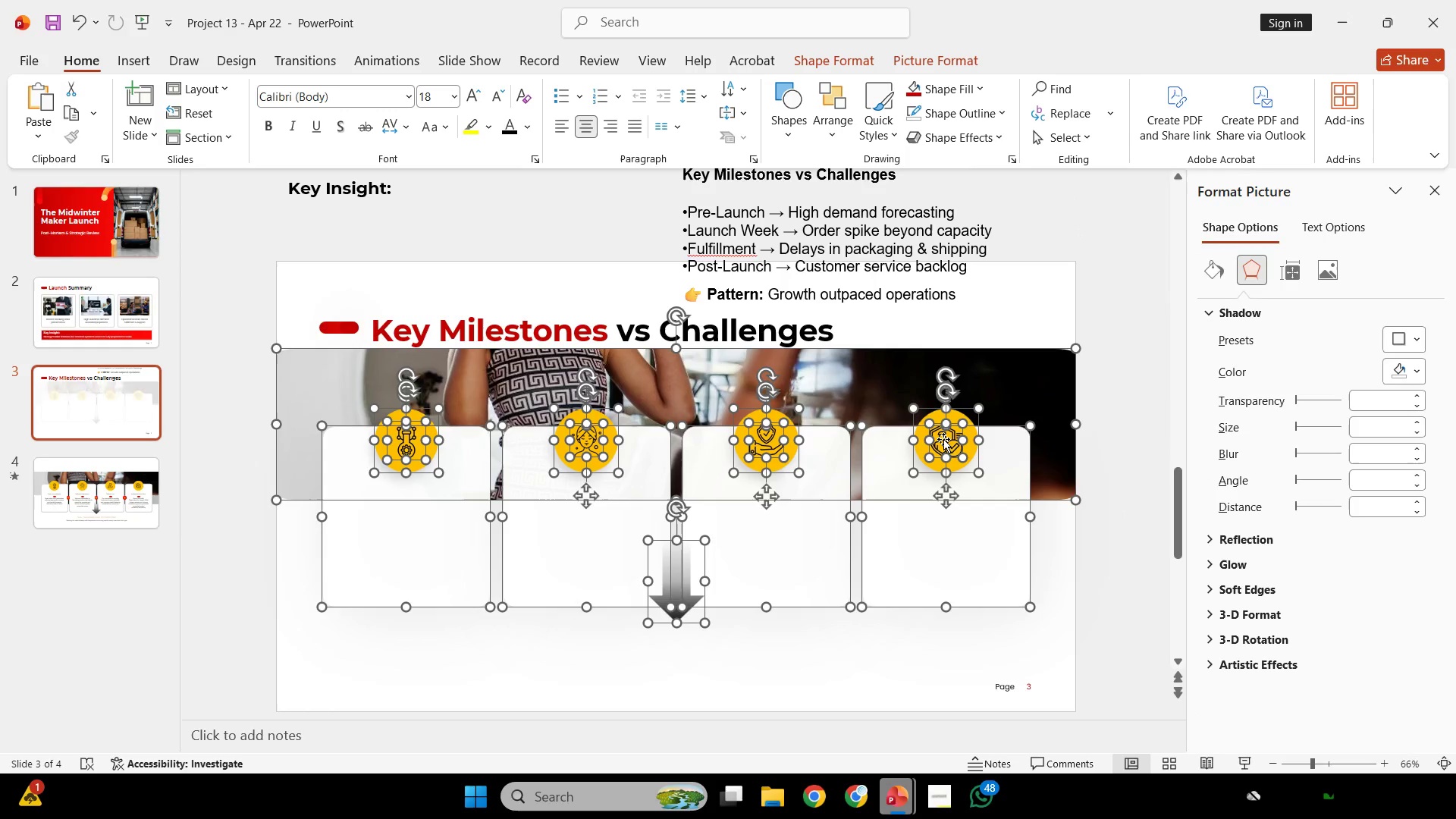 
hold_key(key=ShiftLeft, duration=1.5)
left_click_drag(start_coordinate=[937, 384], to_coordinate=[937, 408])
 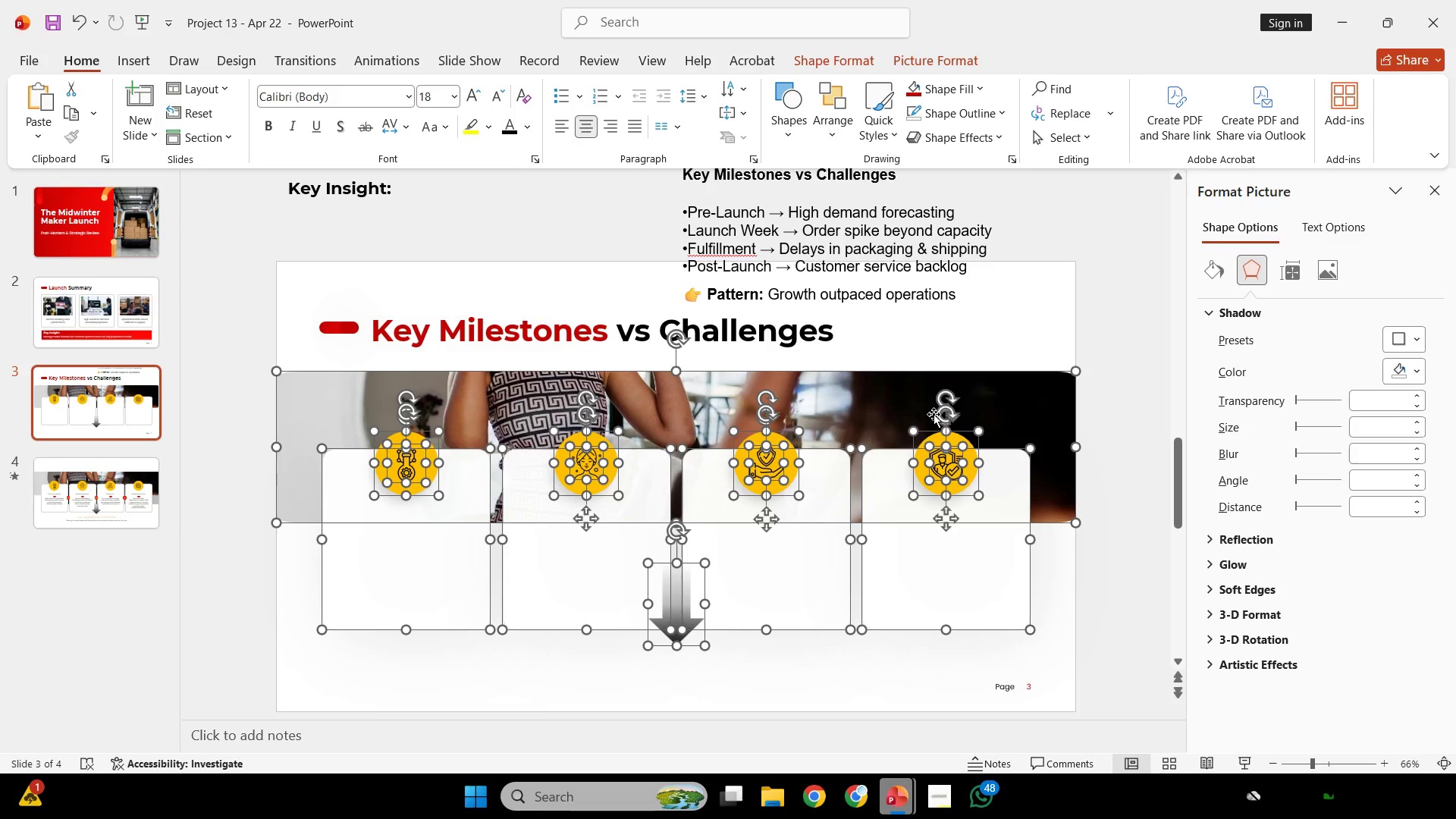 
wait(13.89)
 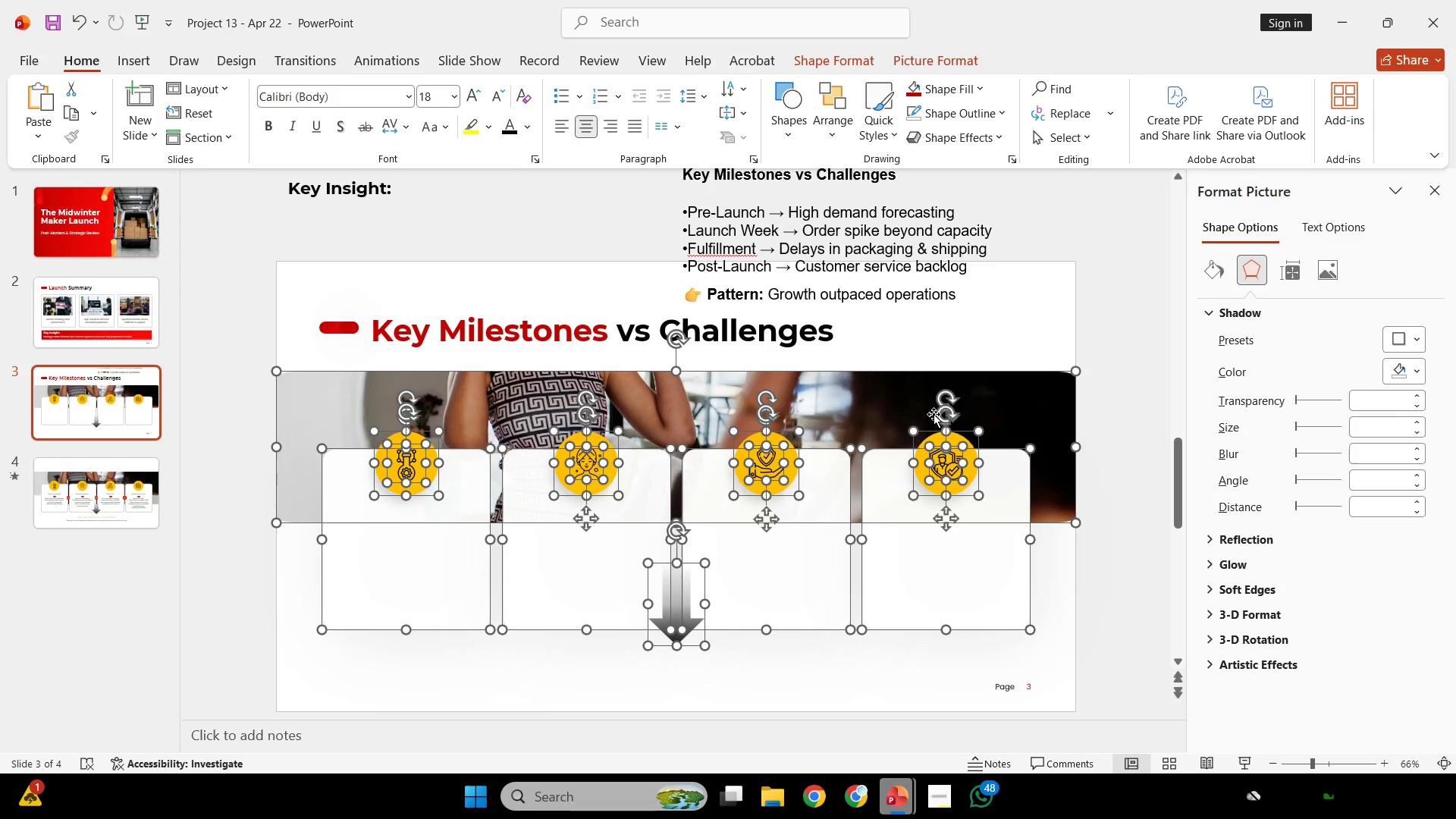 
double_click([403, 362])
 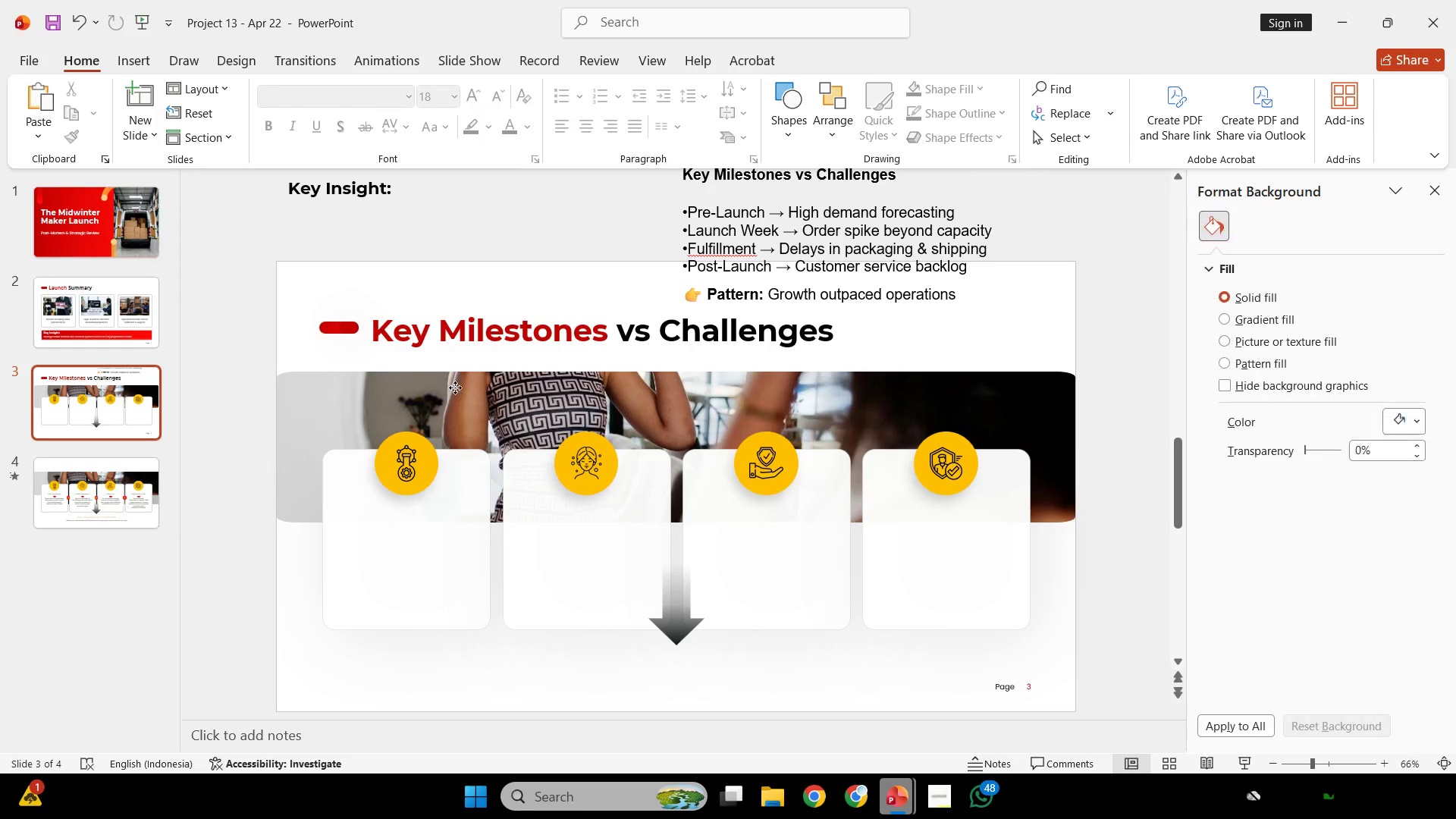 
triple_click([455, 388])
 